 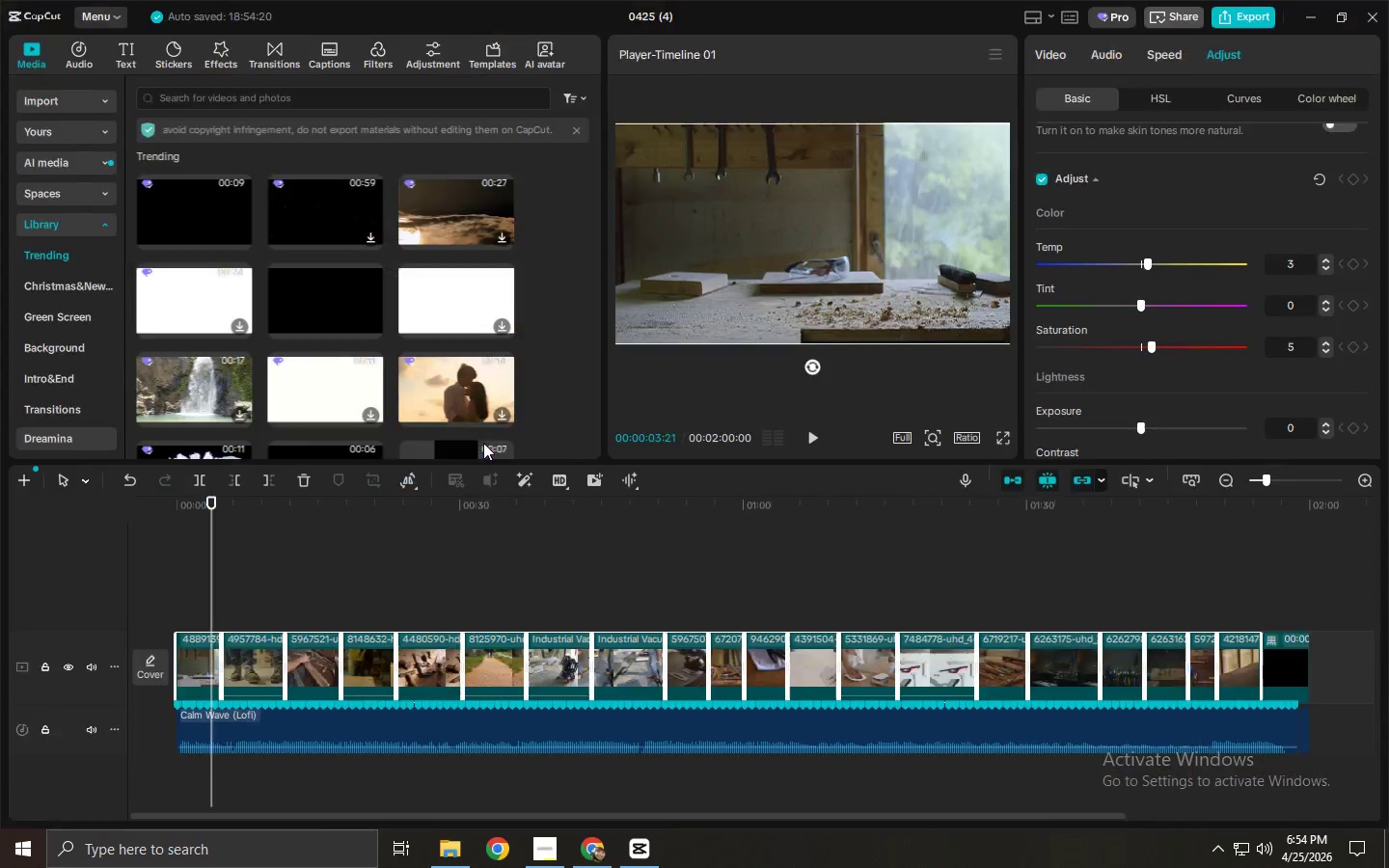 
left_click([481, 668])
 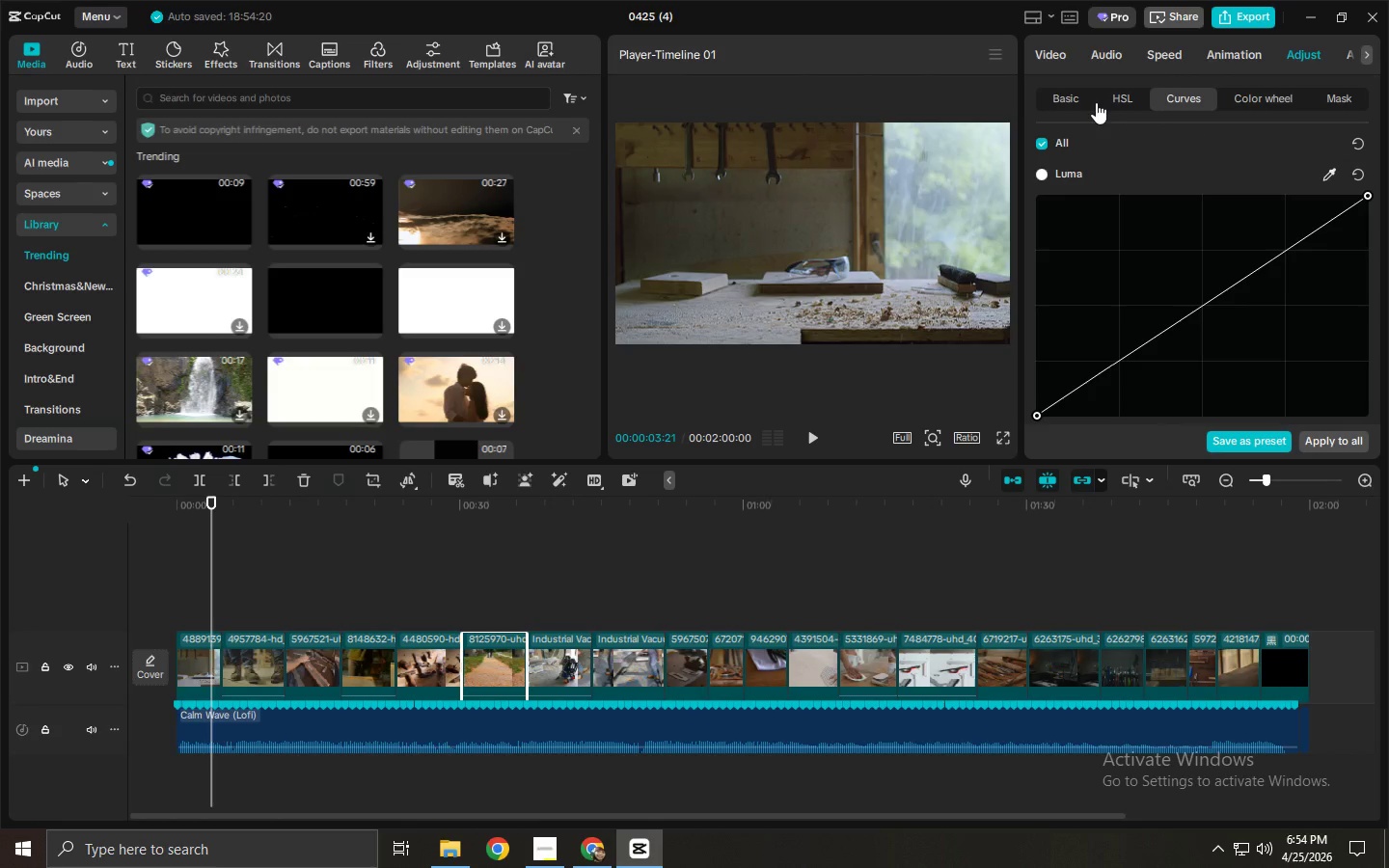 
left_click([1179, 58])
 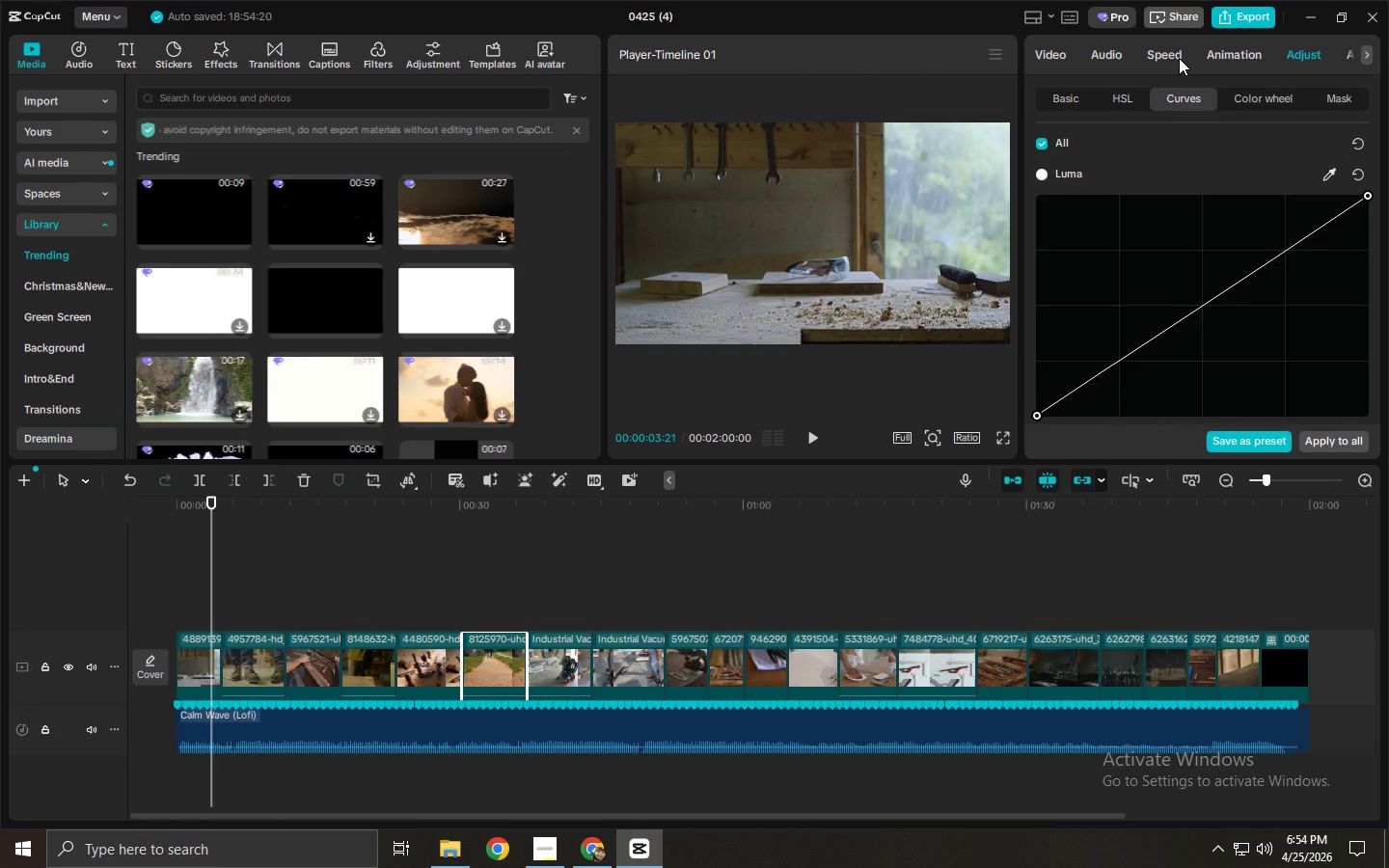 
left_click([1194, 104])
 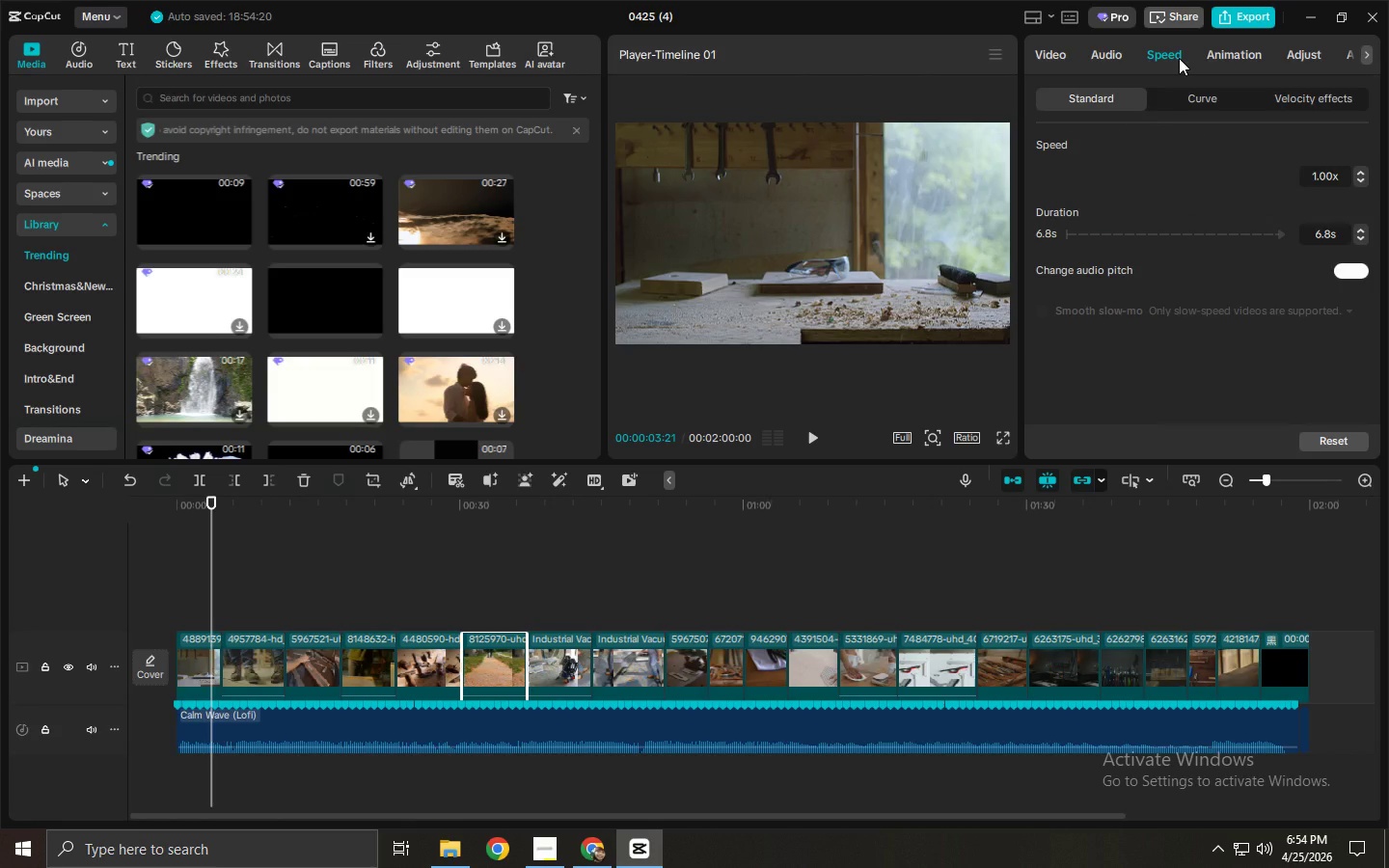 
key(Alt+AltLeft)
 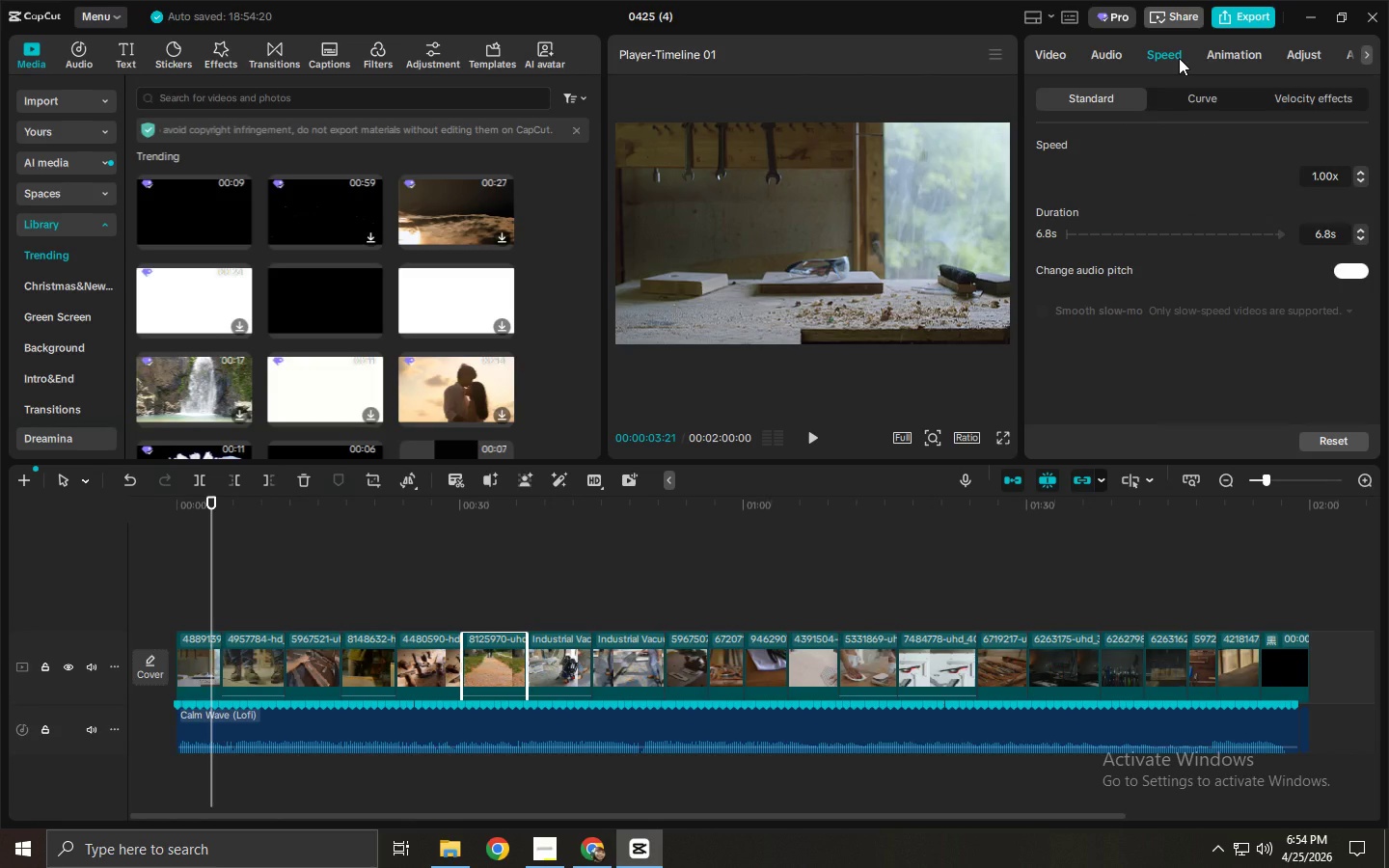 
key(Alt+Tab)
 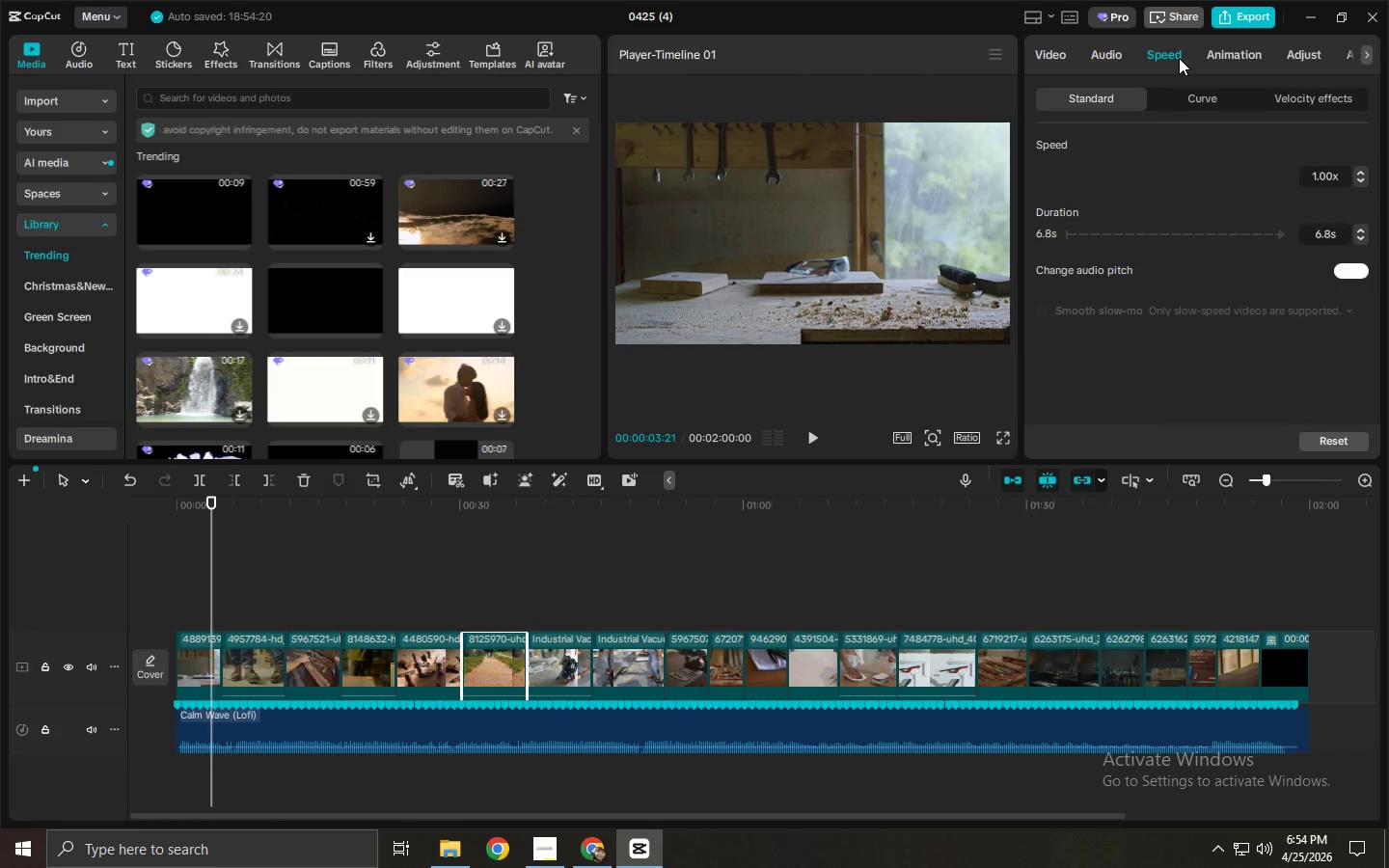 
key(Alt+AltLeft)
 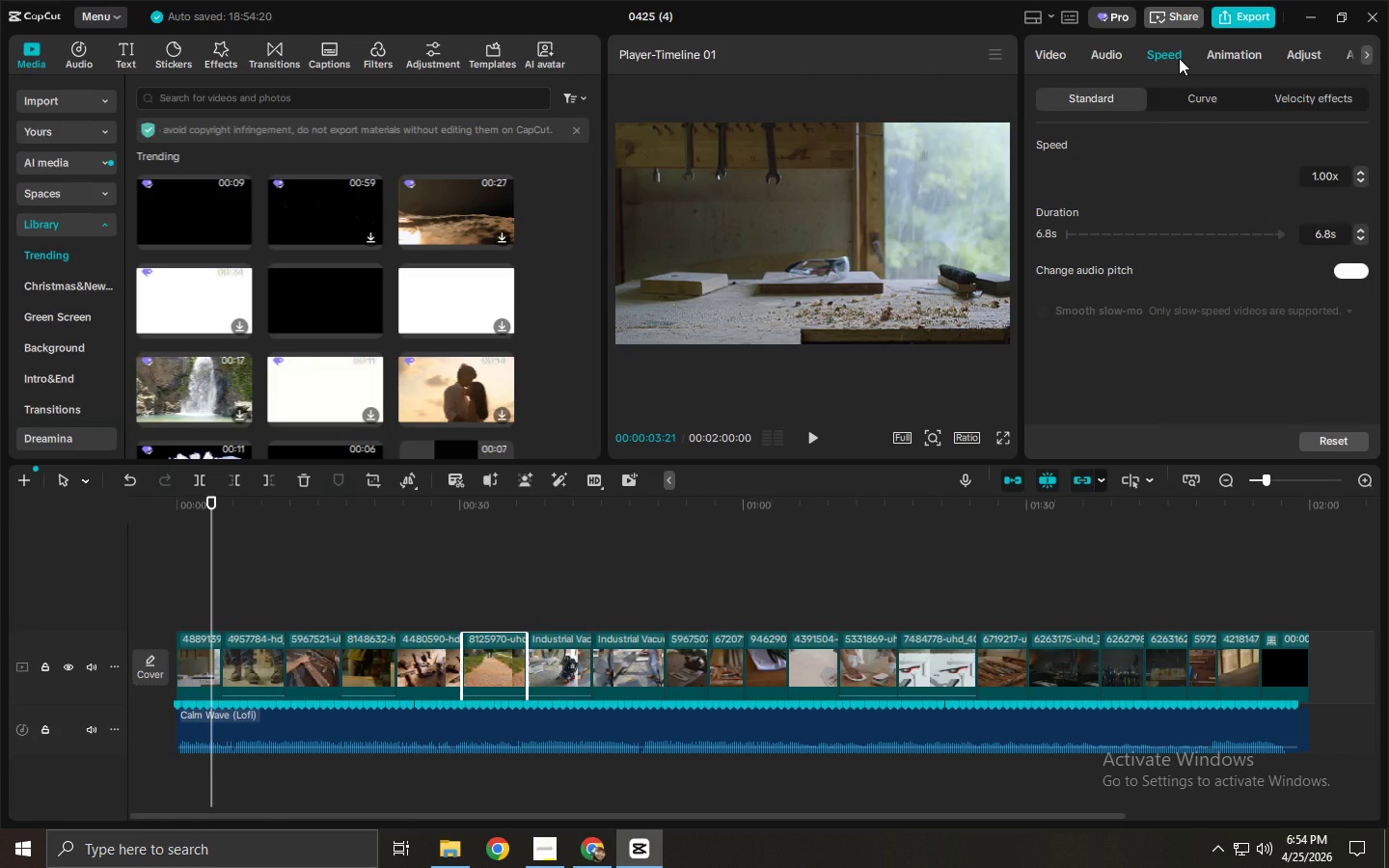 
key(Alt+Tab)
 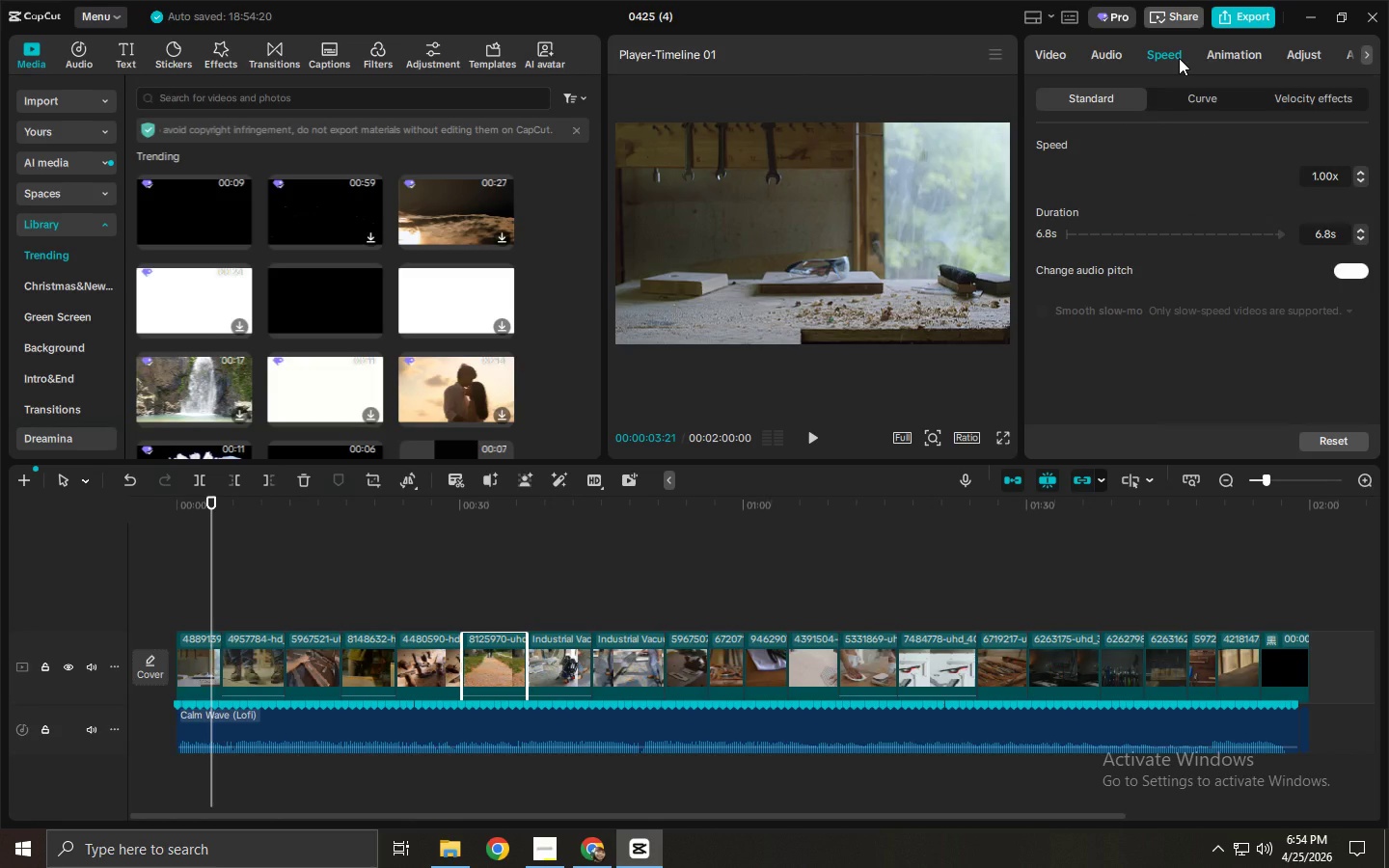 
left_click([639, 852])
 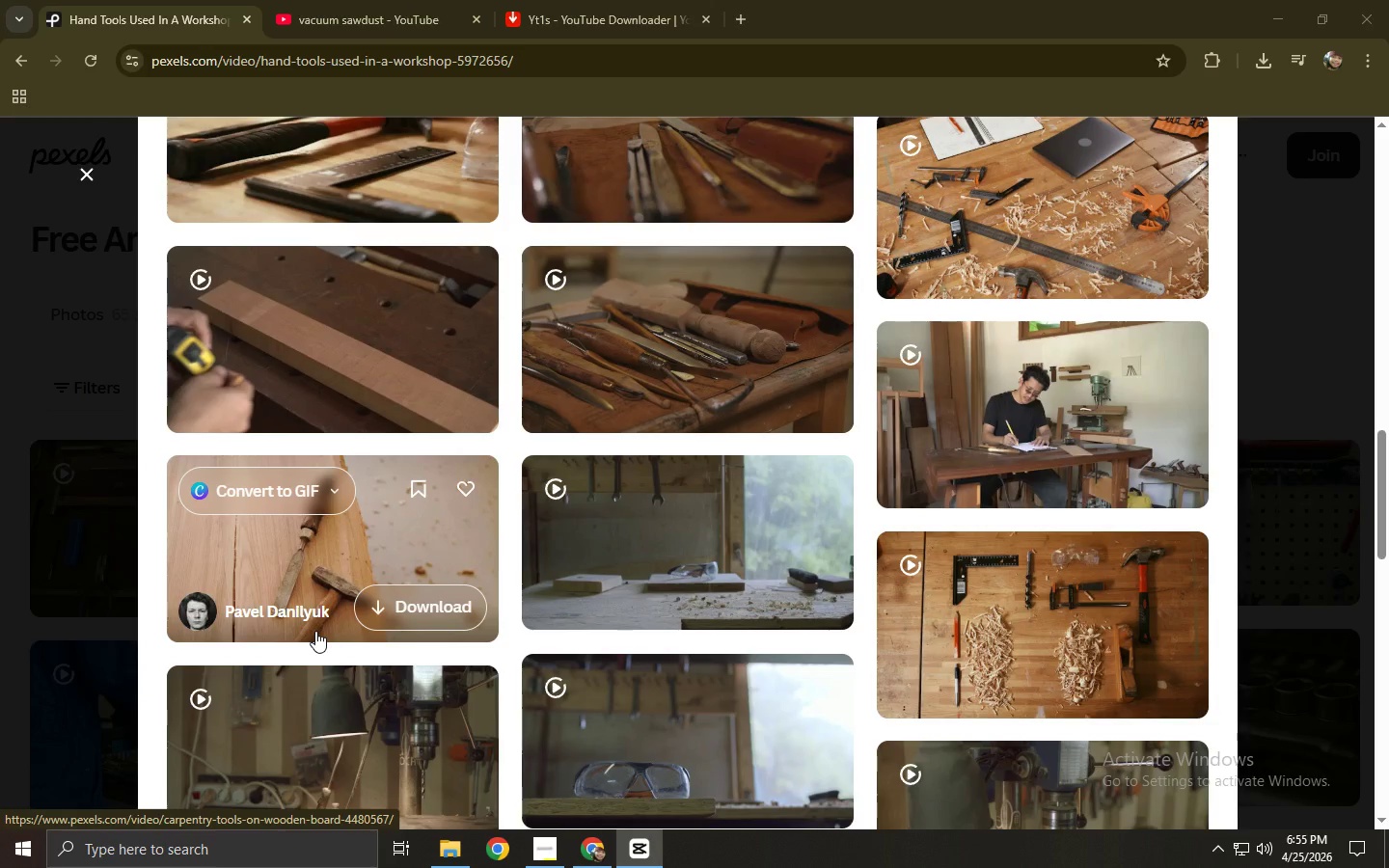 
wait(5.78)
 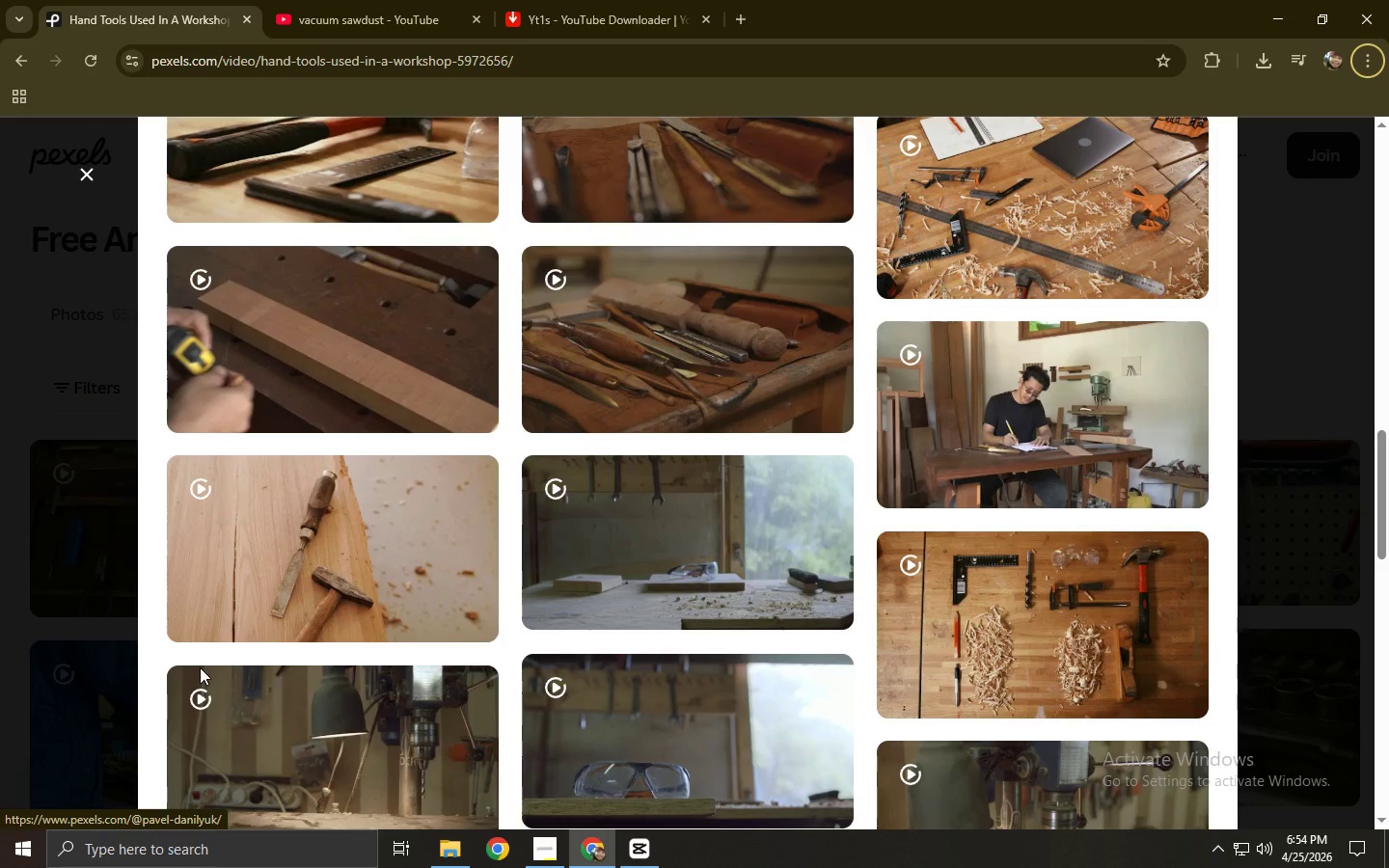 
left_click([0, 523])
 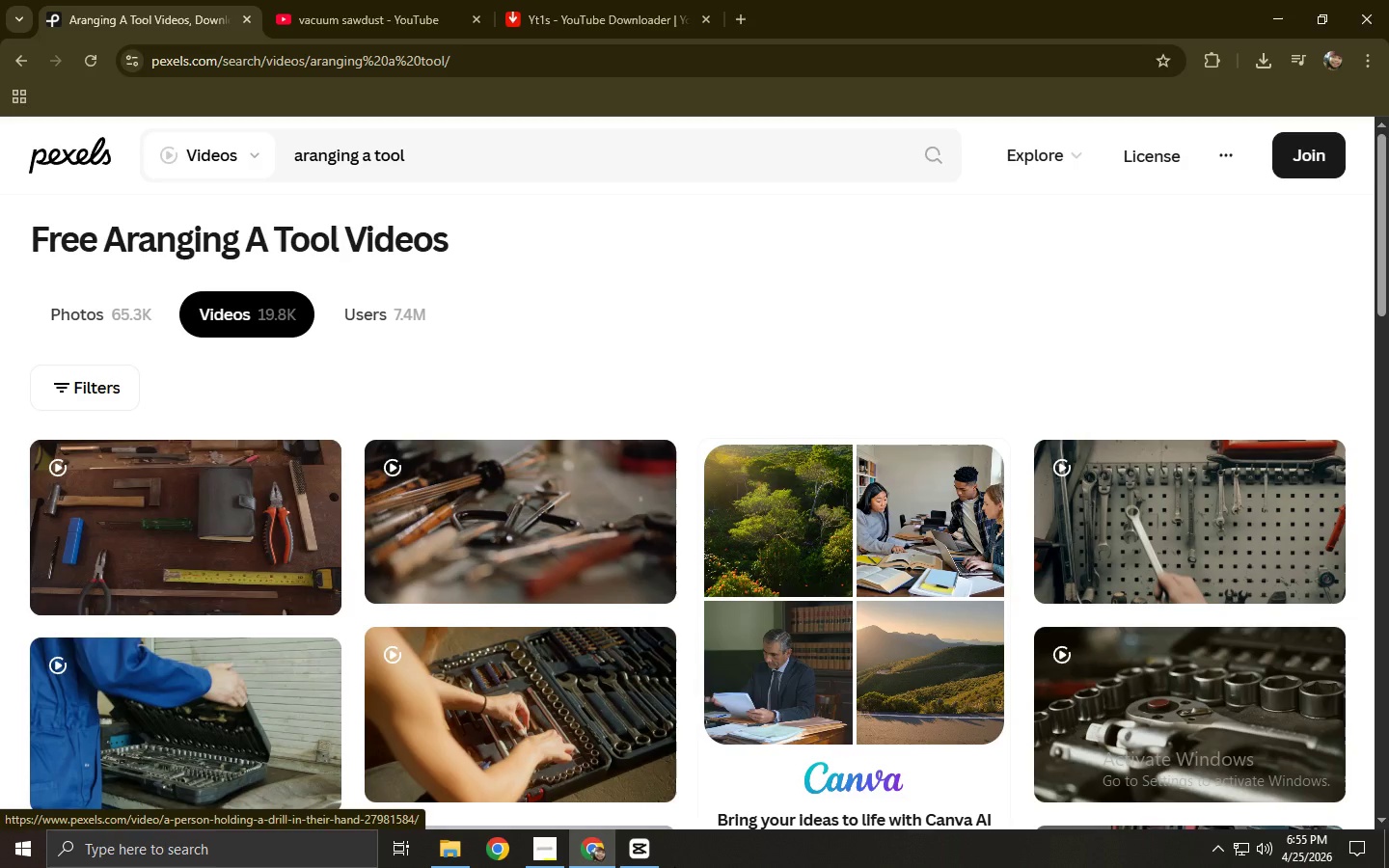 
double_click([642, 859])
 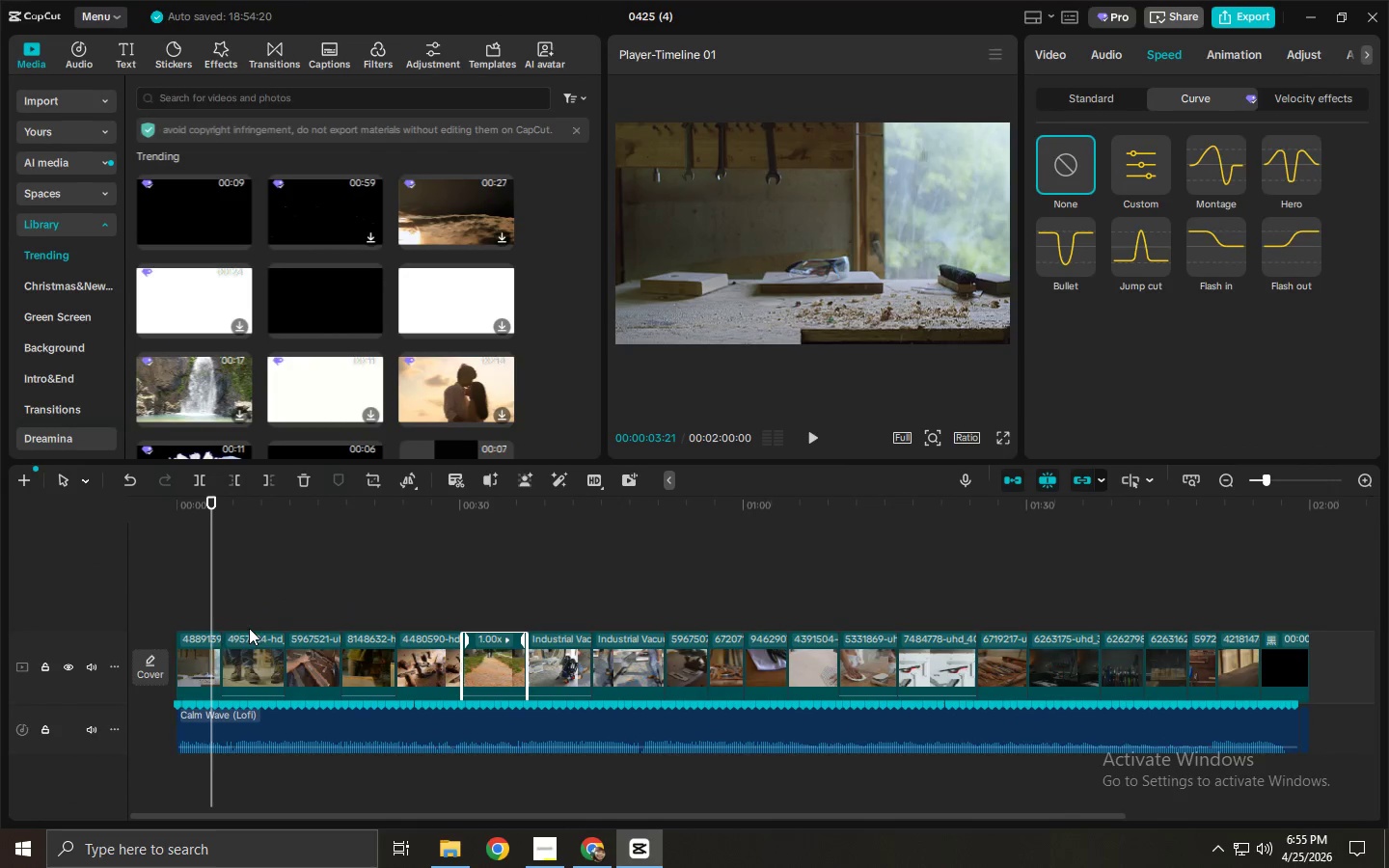 
left_click([196, 657])
 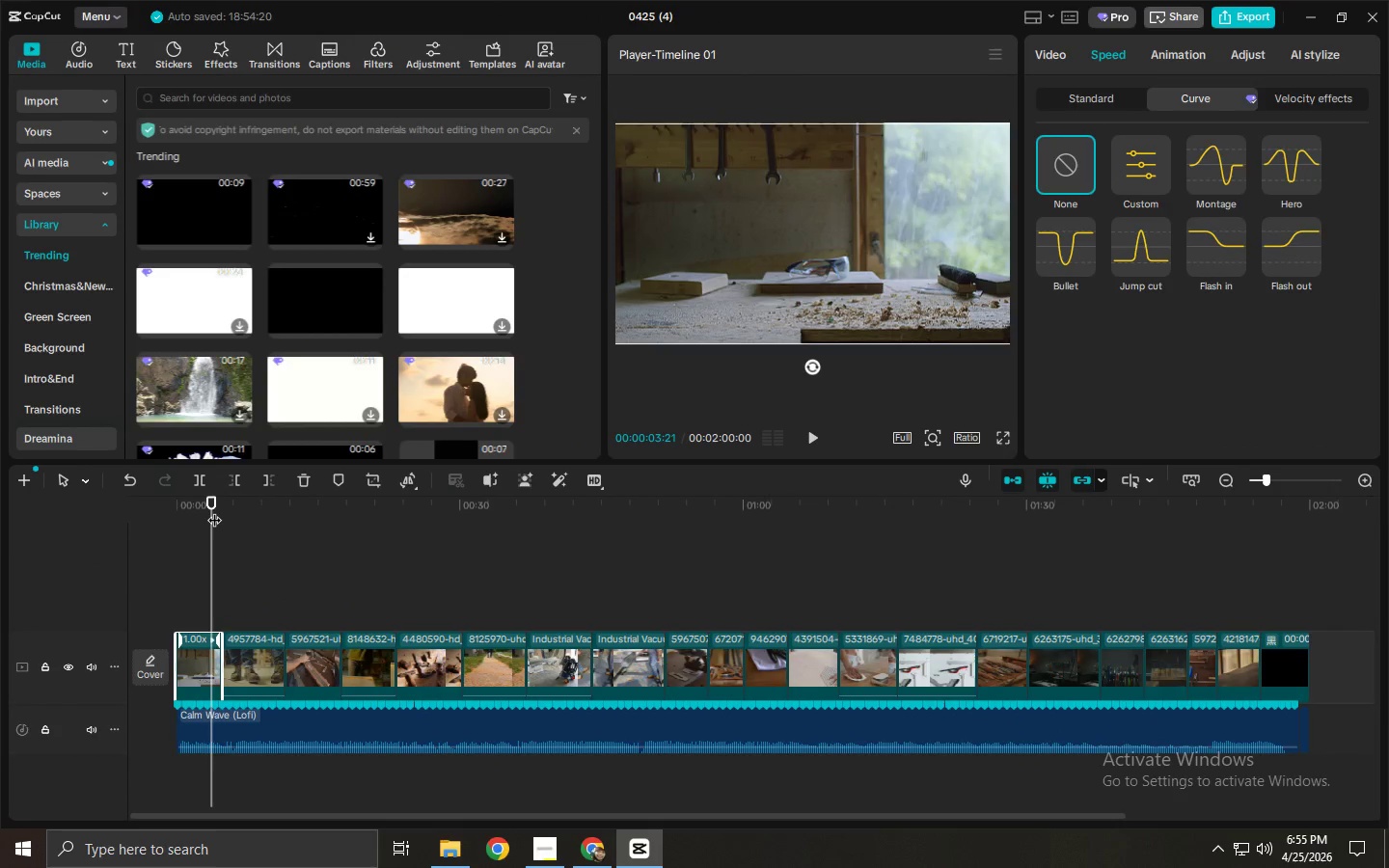 
left_click_drag(start_coordinate=[214, 510], to_coordinate=[204, 512])
 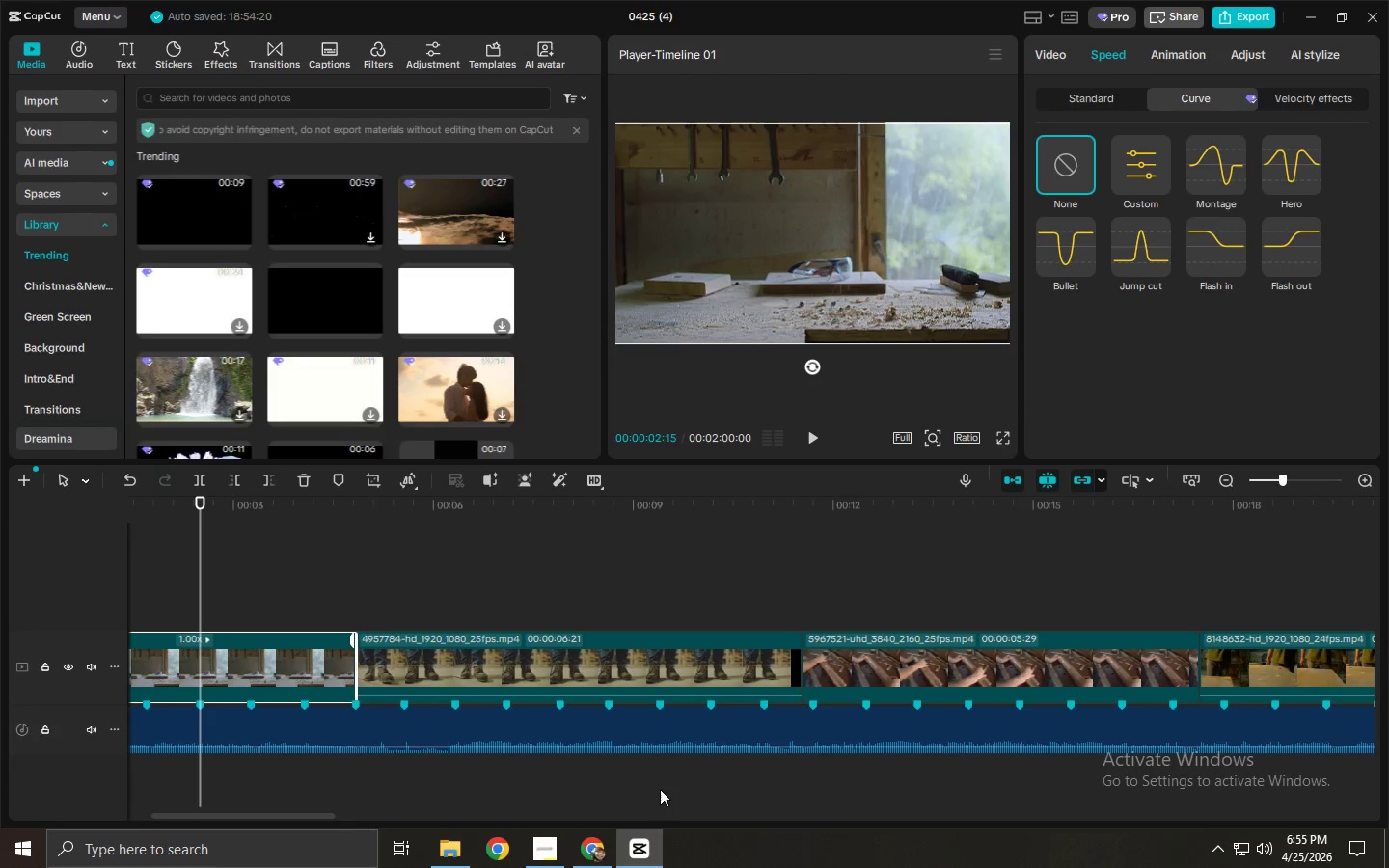 
left_click_drag(start_coordinate=[291, 808], to_coordinate=[167, 810])
 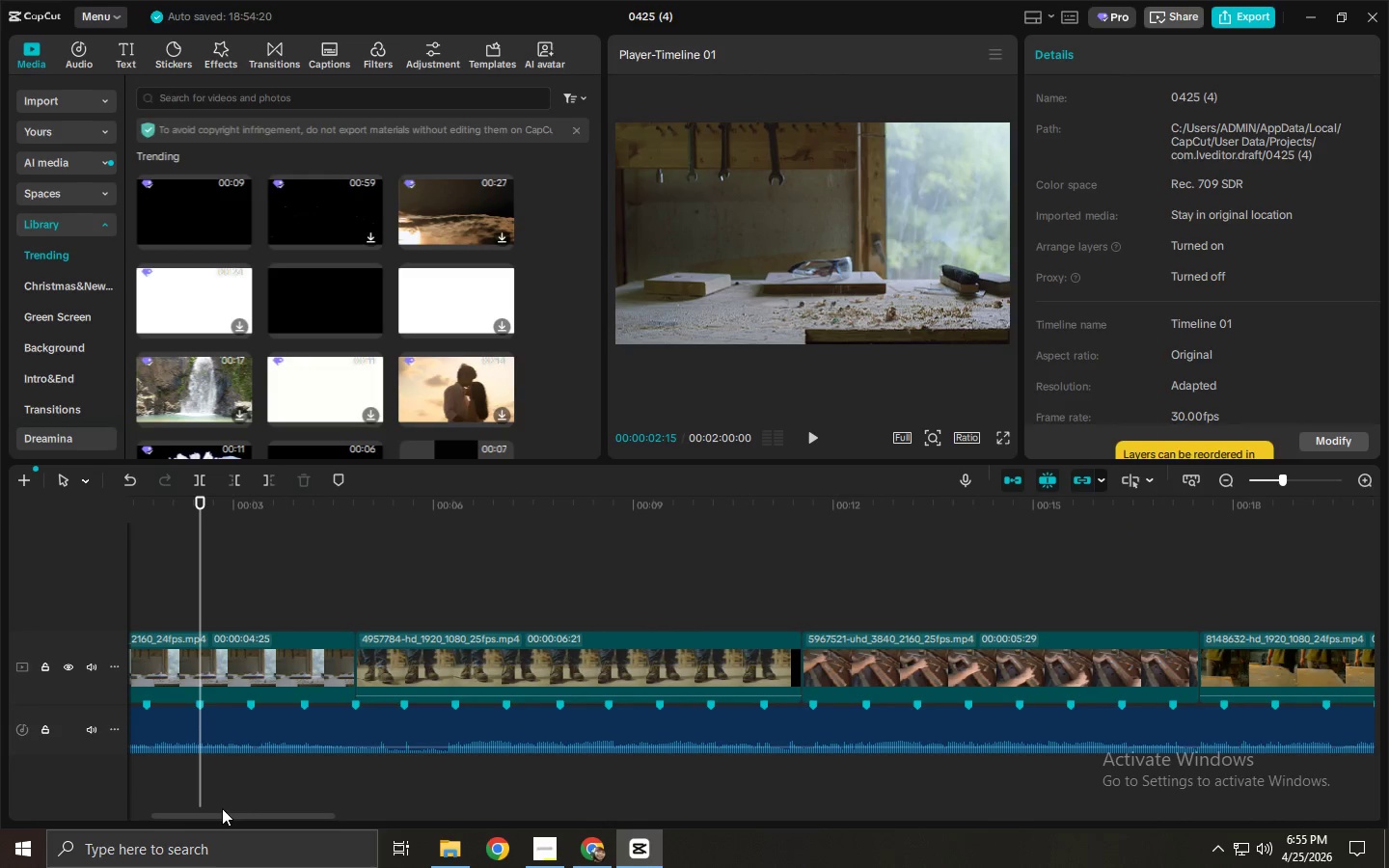 
left_click_drag(start_coordinate=[222, 808], to_coordinate=[123, 809])
 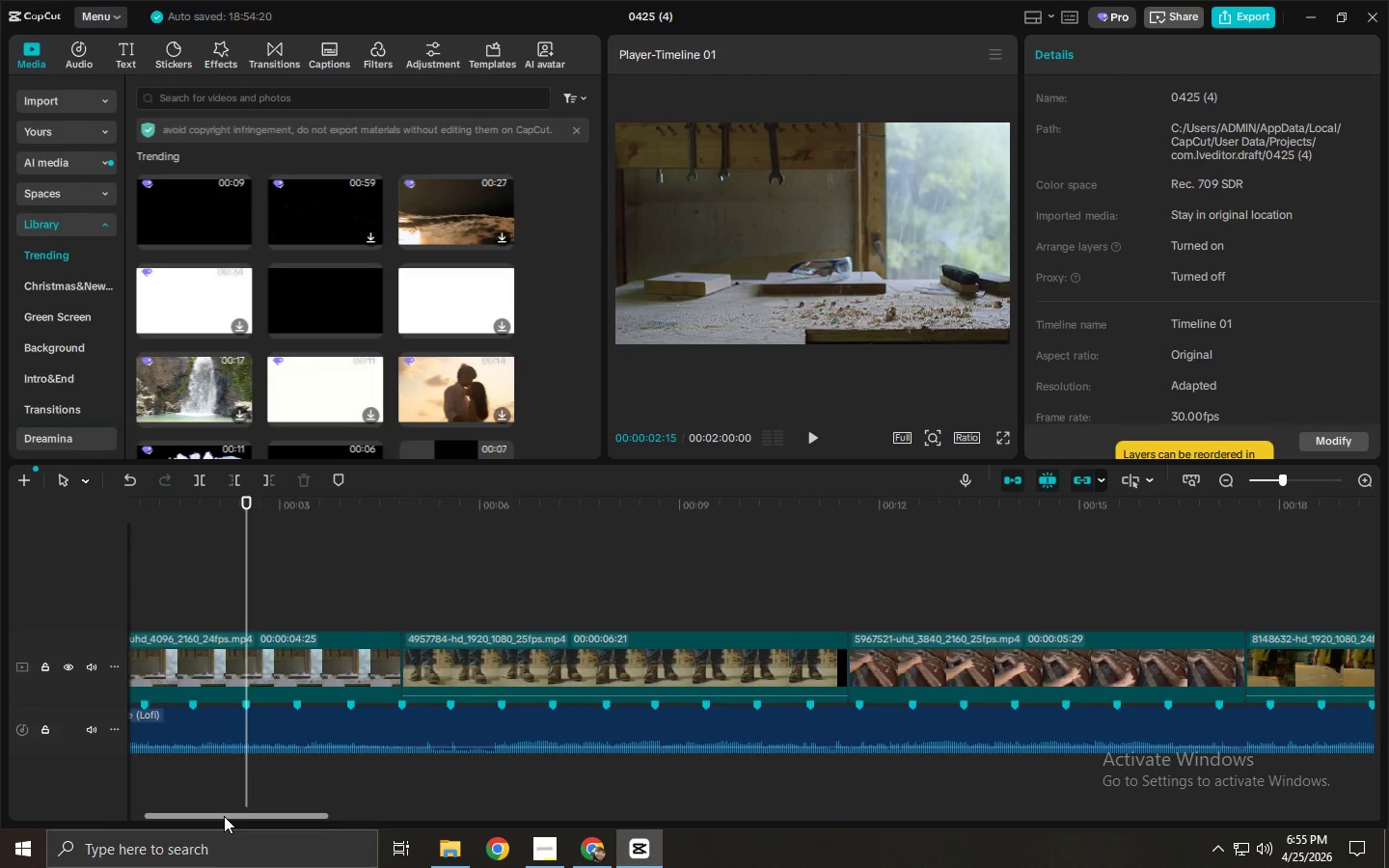 
left_click_drag(start_coordinate=[224, 816], to_coordinate=[128, 811])
 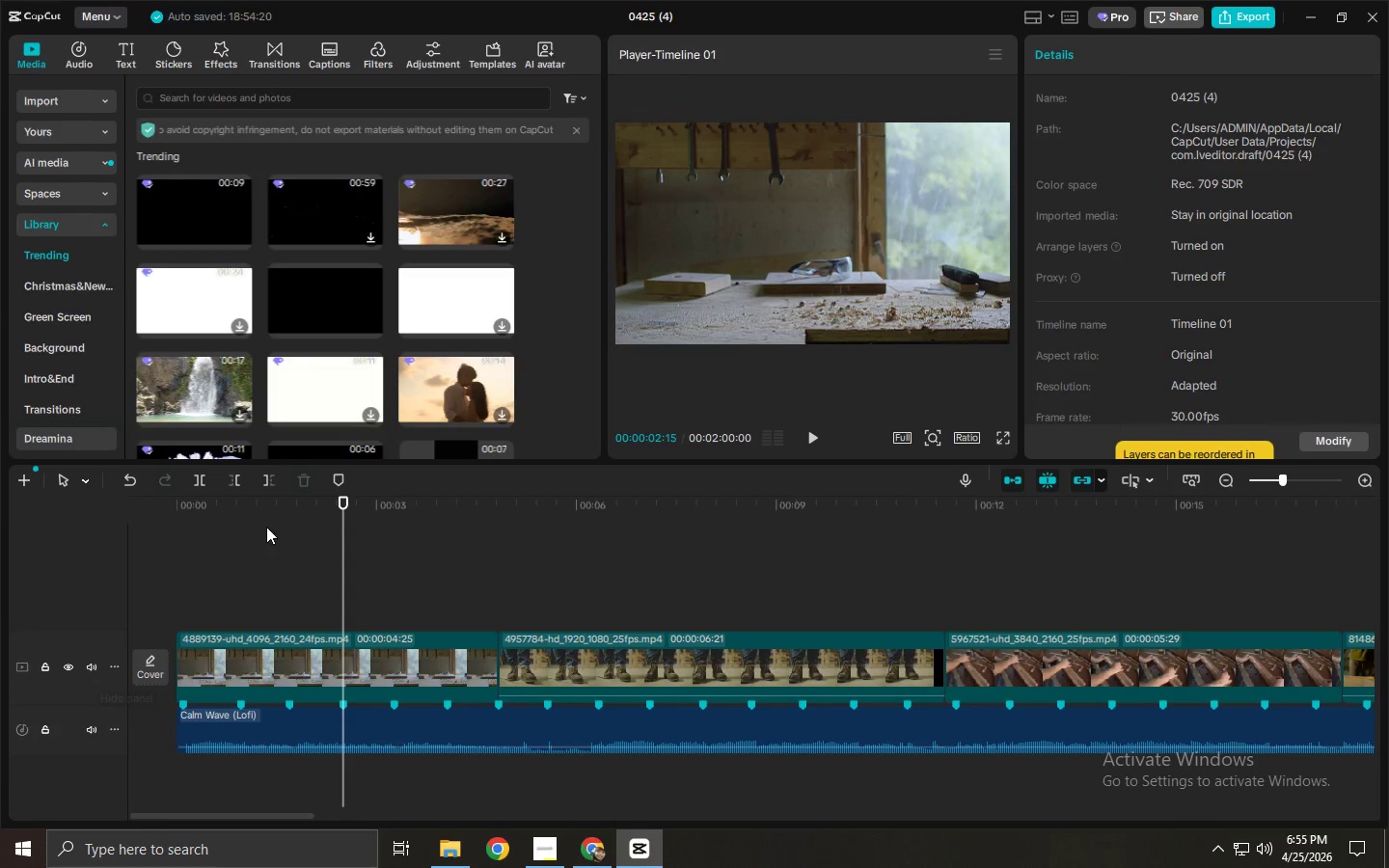 
left_click_drag(start_coordinate=[257, 524], to_coordinate=[214, 521])
 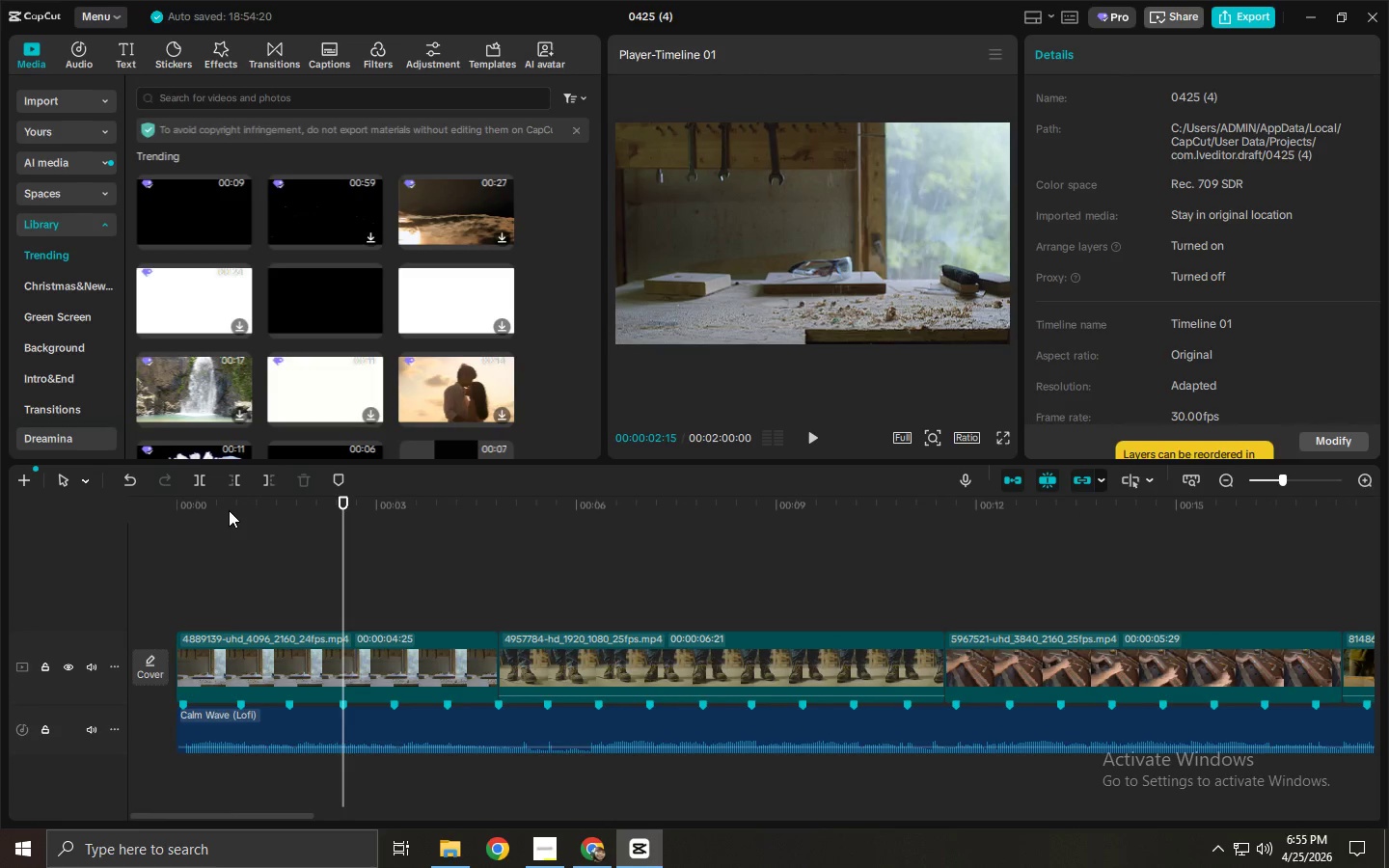 
left_click_drag(start_coordinate=[230, 508], to_coordinate=[209, 508])
 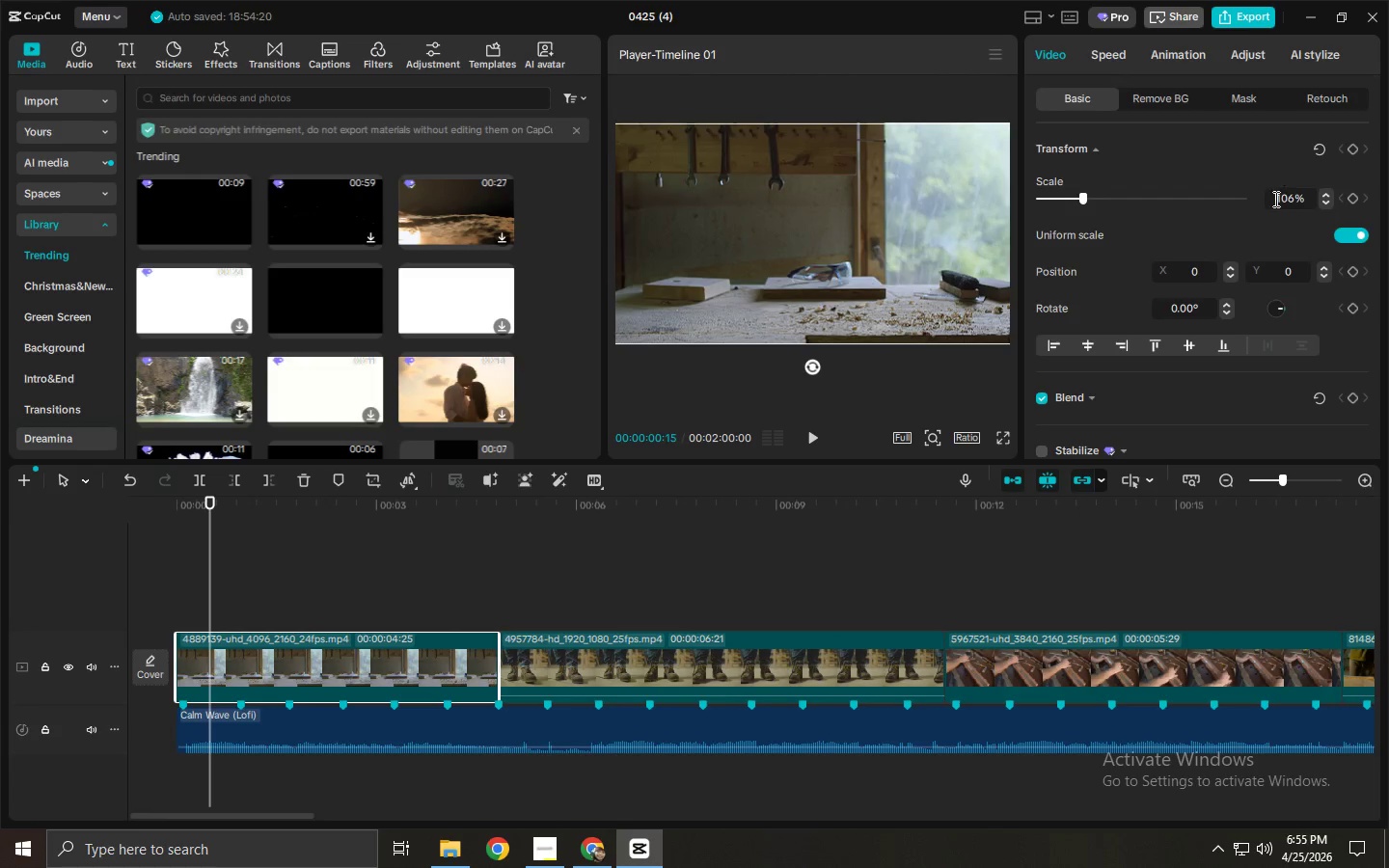 
left_click([1358, 201])
 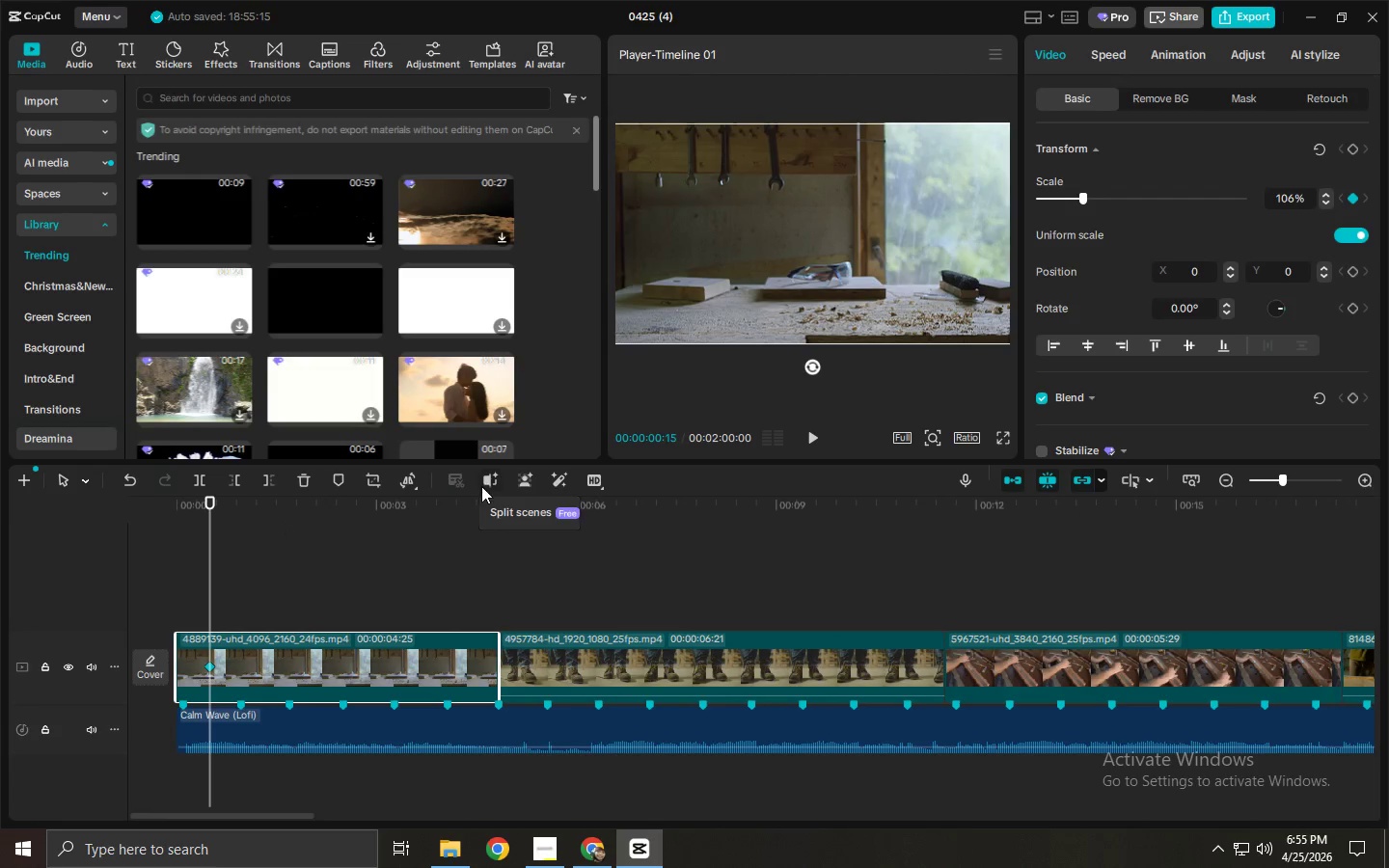 
left_click_drag(start_coordinate=[310, 507], to_coordinate=[429, 523])
 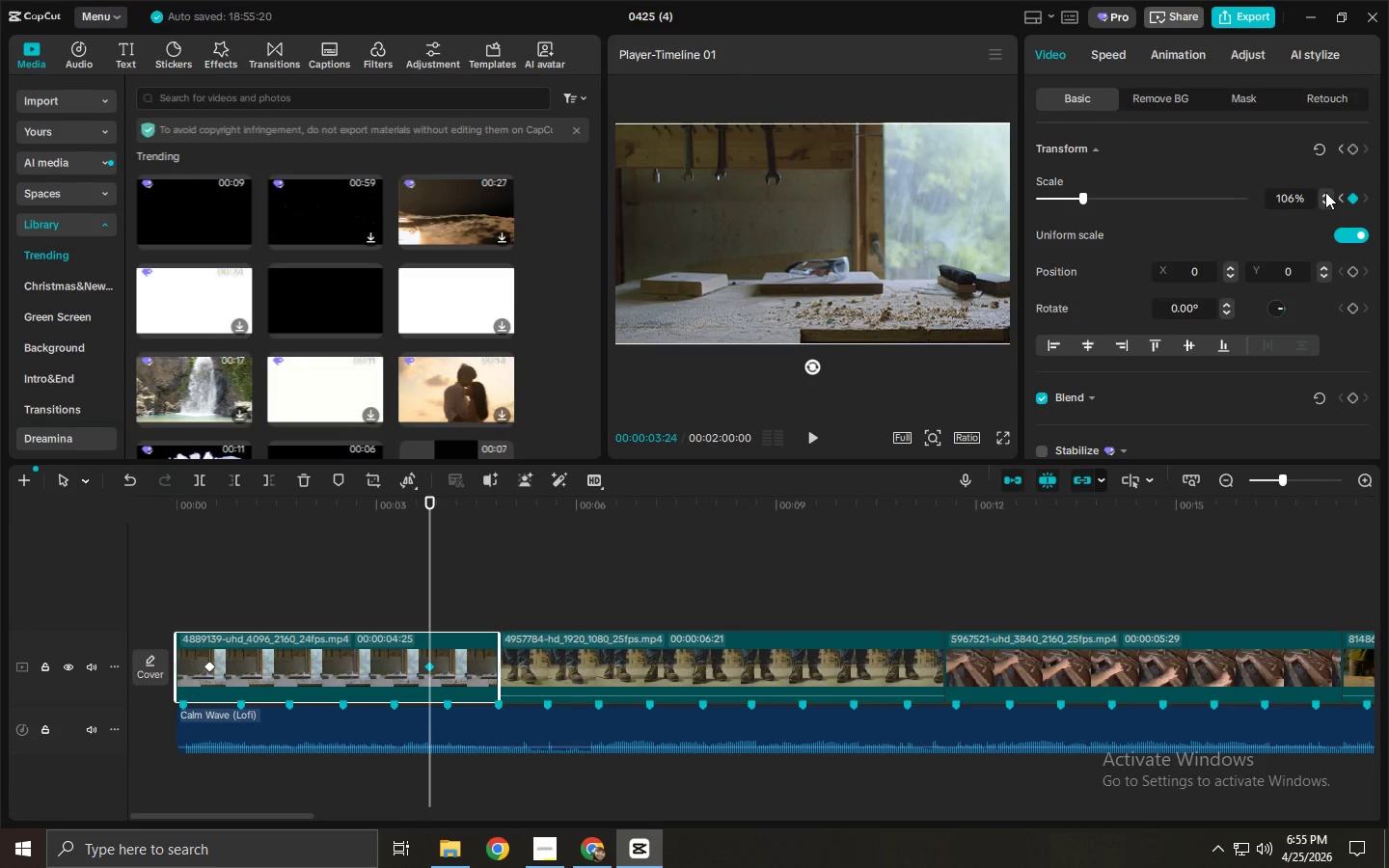 
left_click_drag(start_coordinate=[254, 517], to_coordinate=[212, 529])
 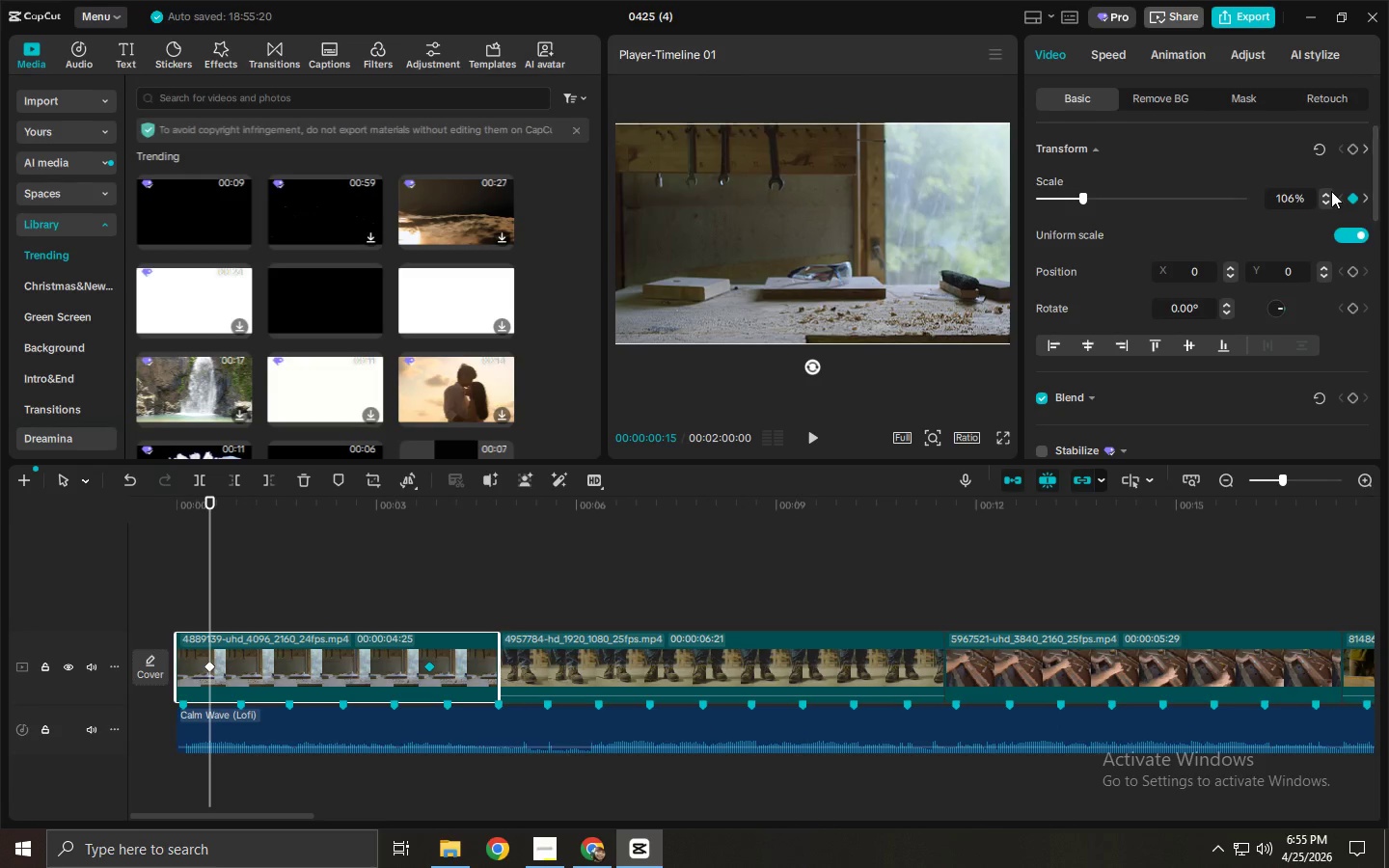 
double_click([1331, 191])
 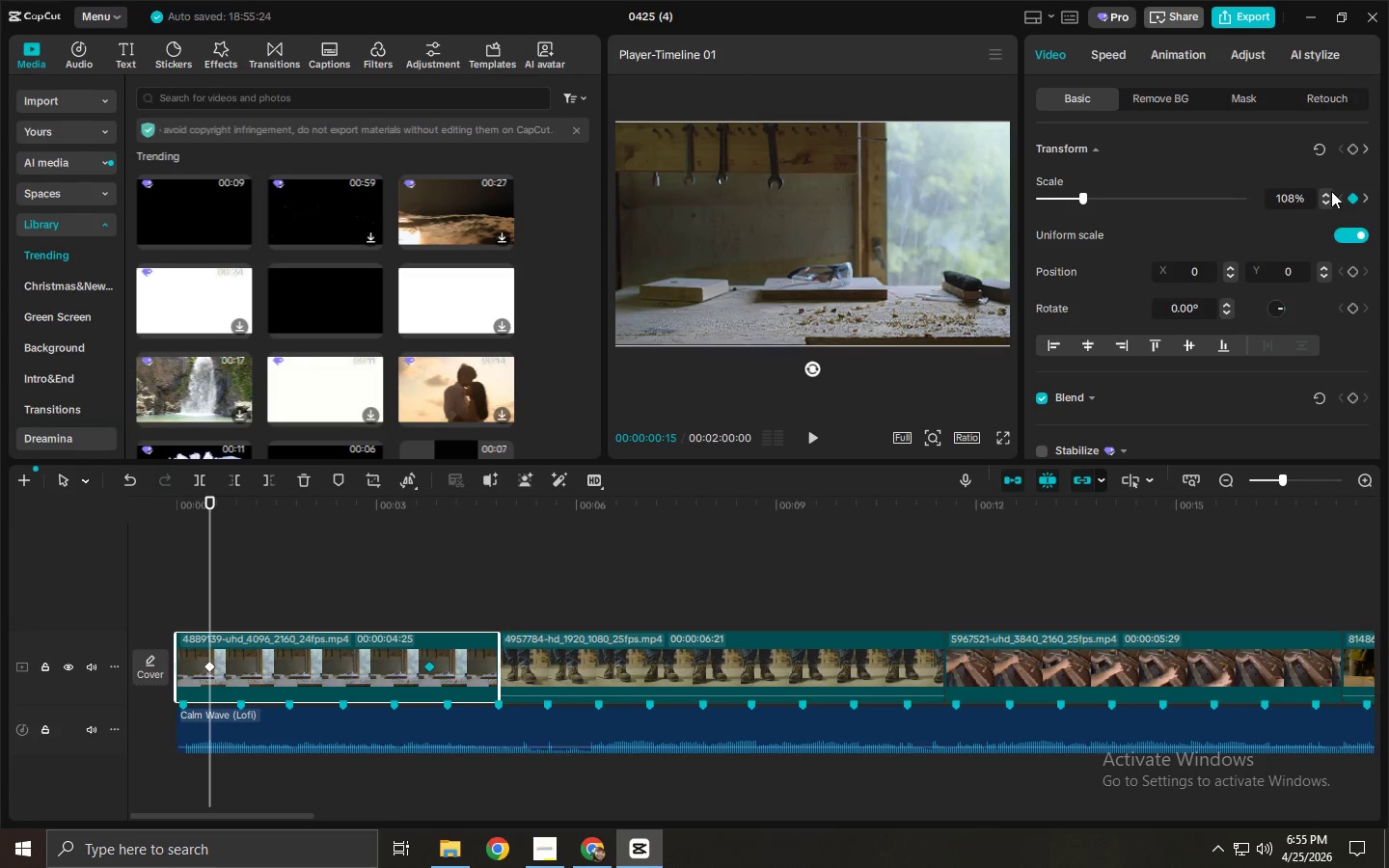 
triple_click([1331, 191])
 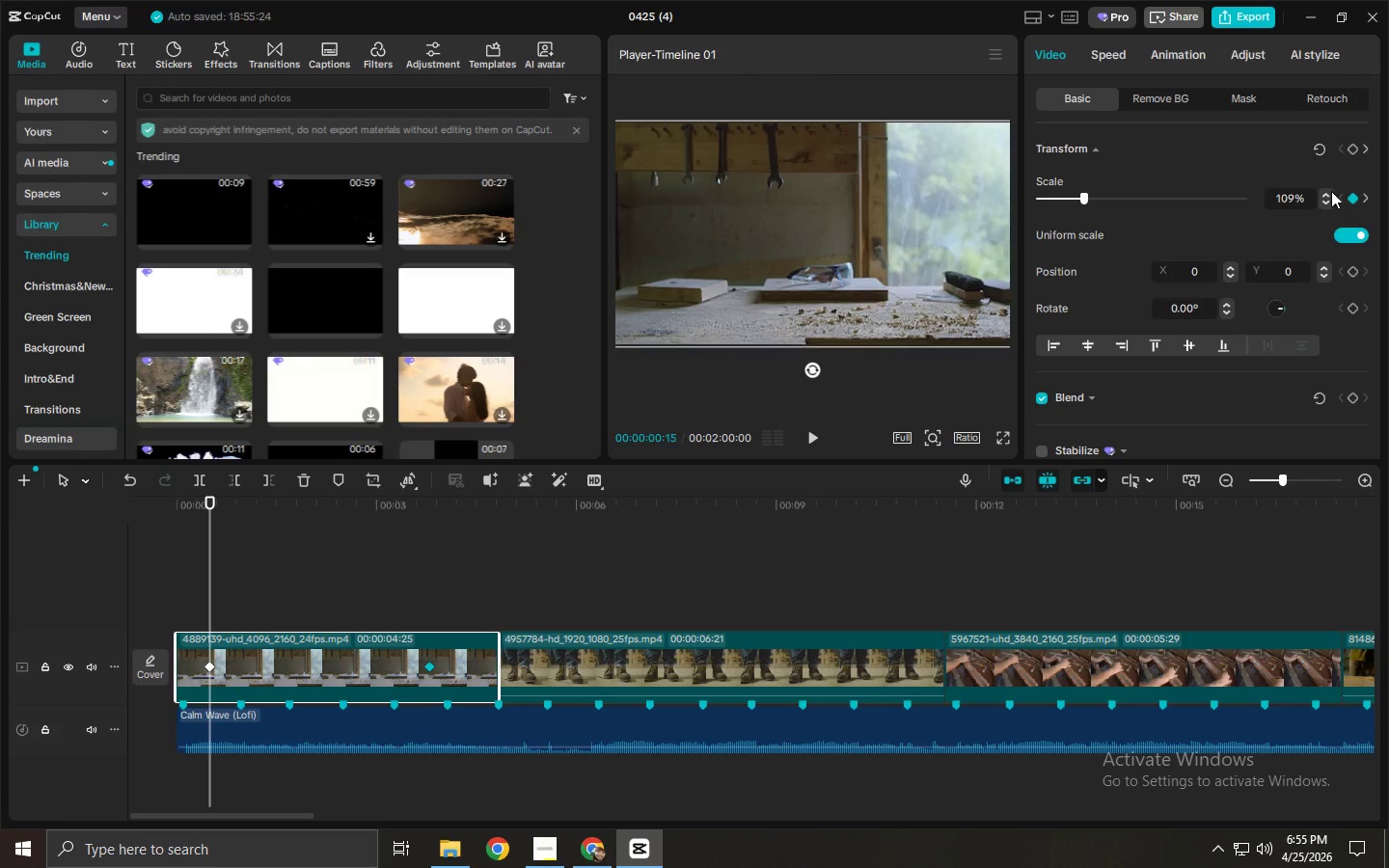 
triple_click([1331, 191])
 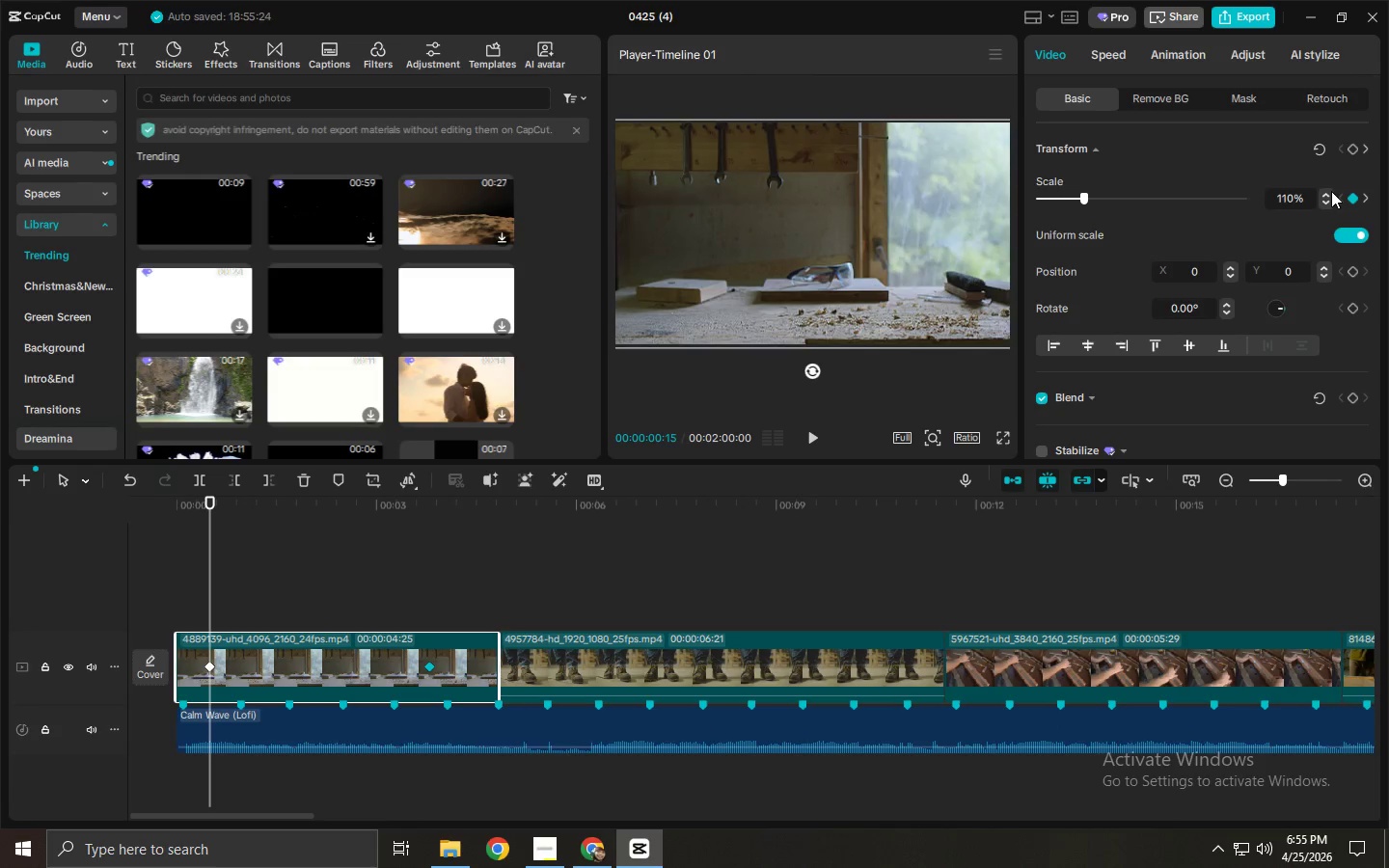 
triple_click([1331, 191])
 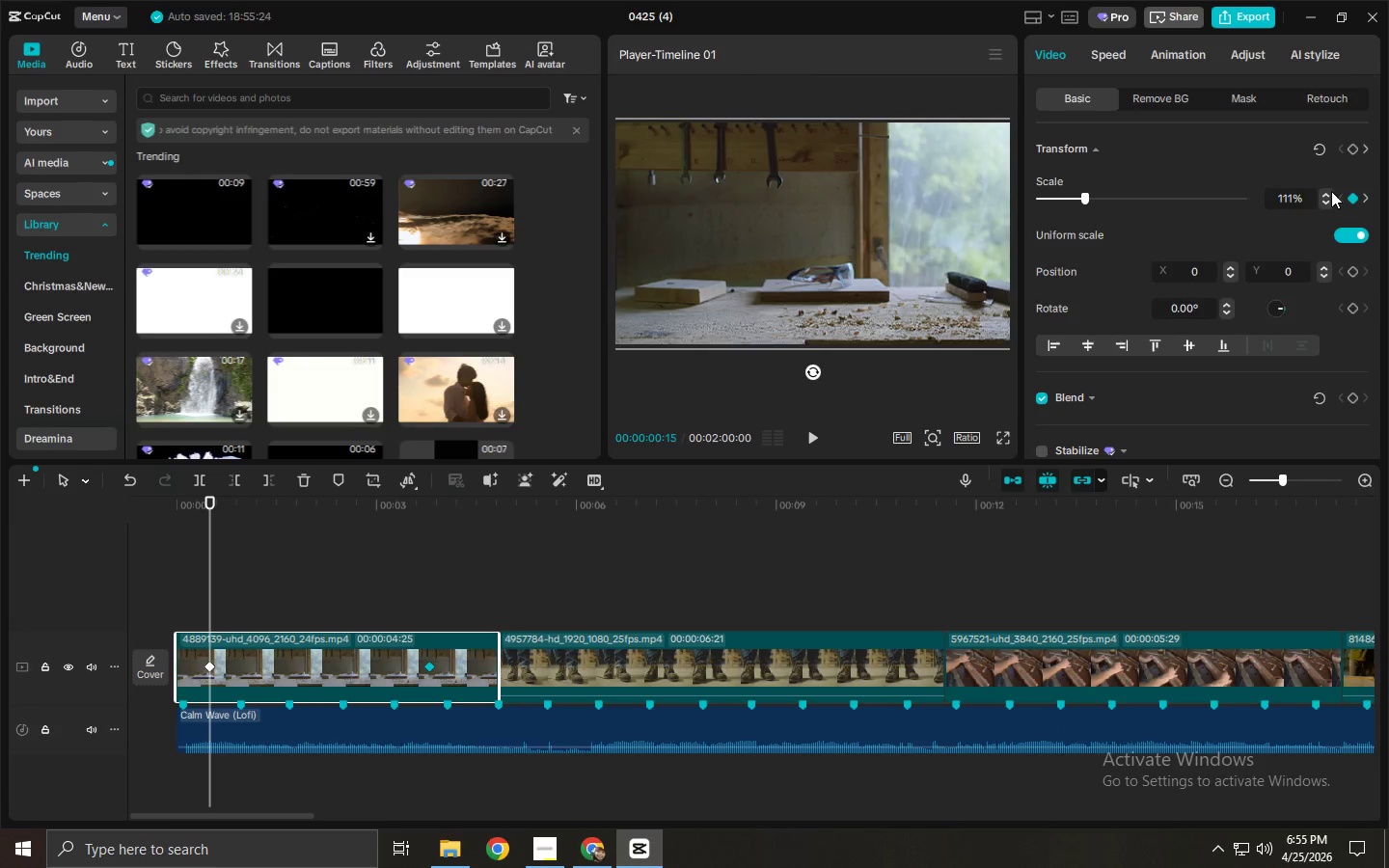 
triple_click([1331, 191])
 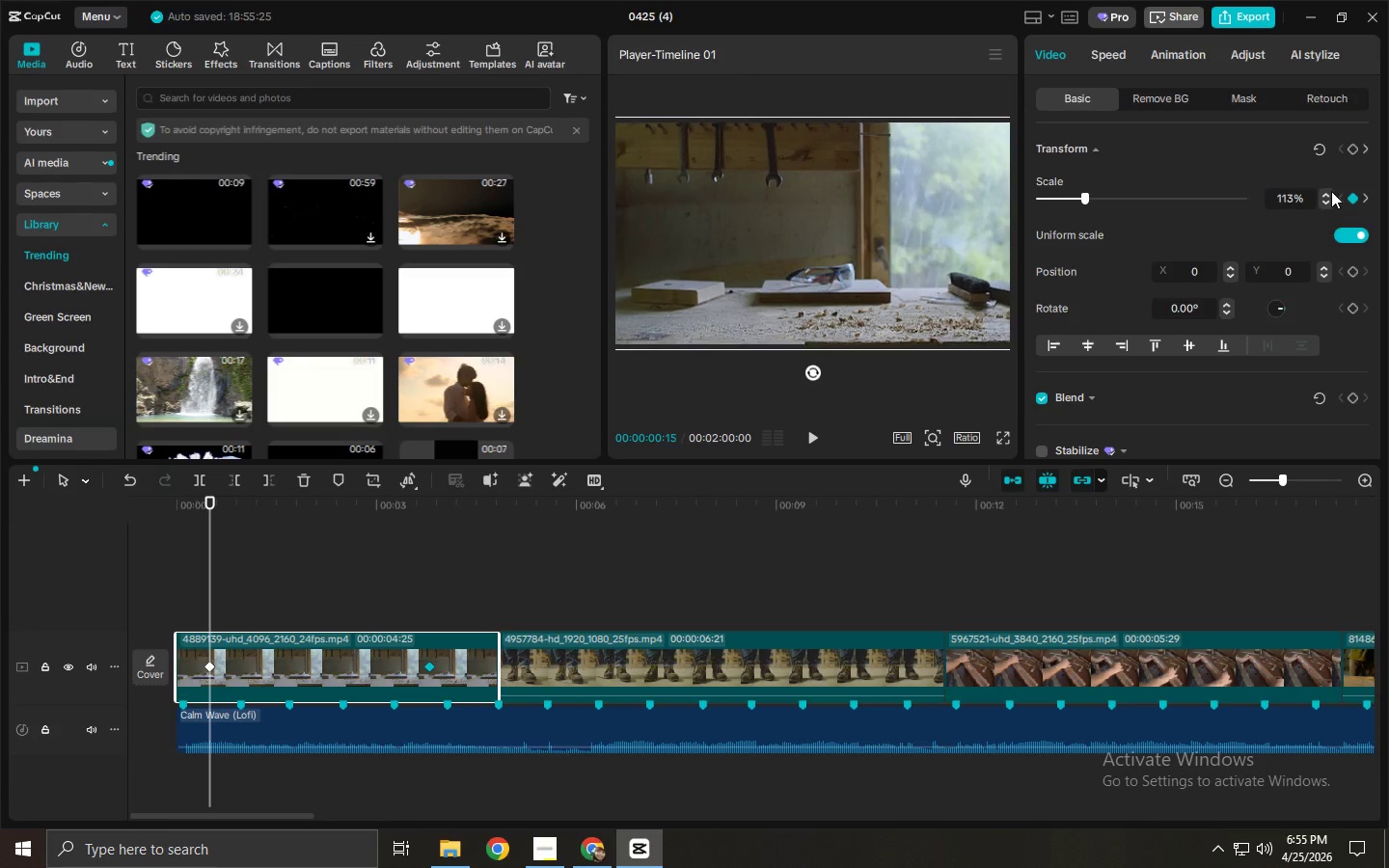 
double_click([1331, 191])
 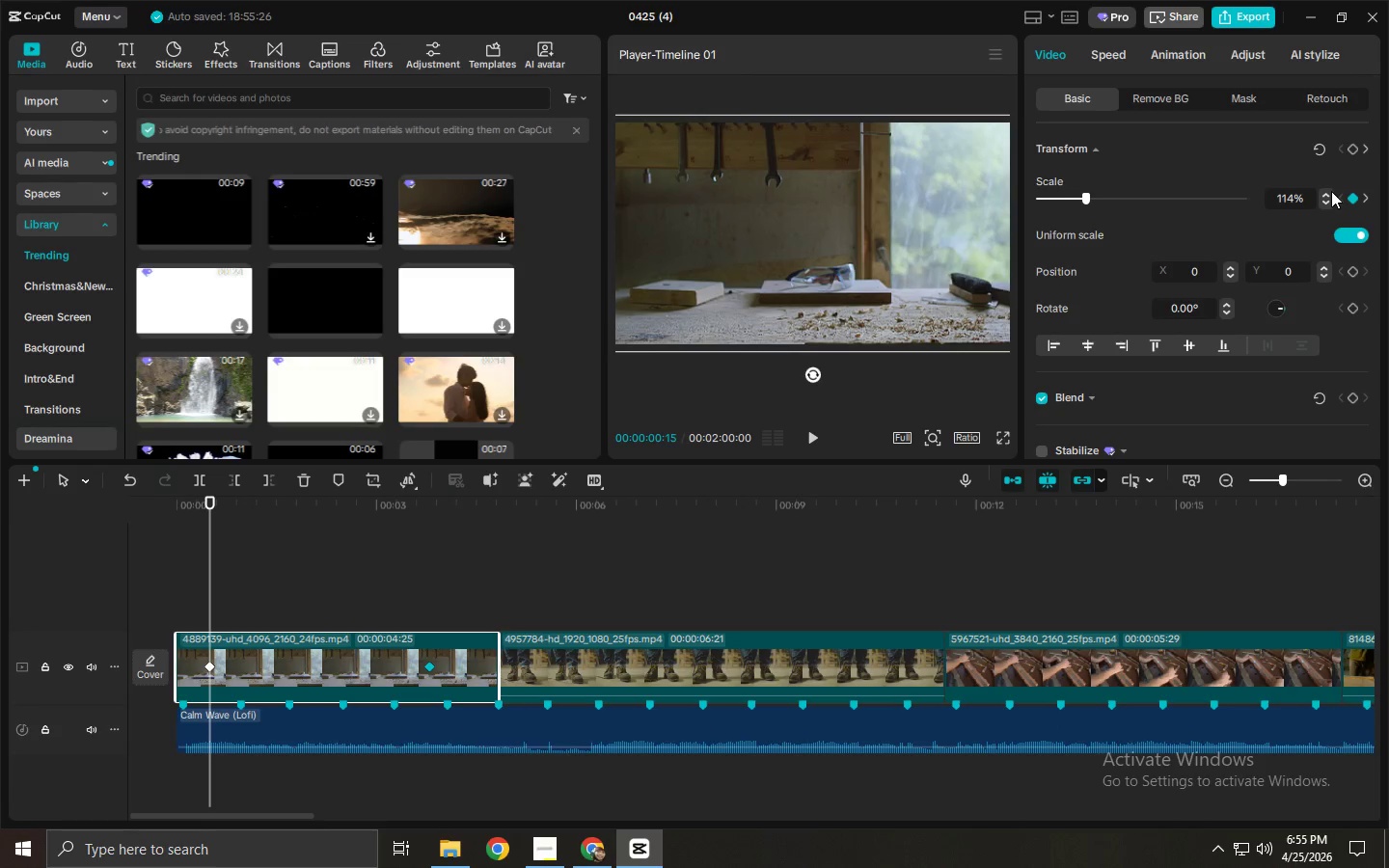 
triple_click([1331, 191])
 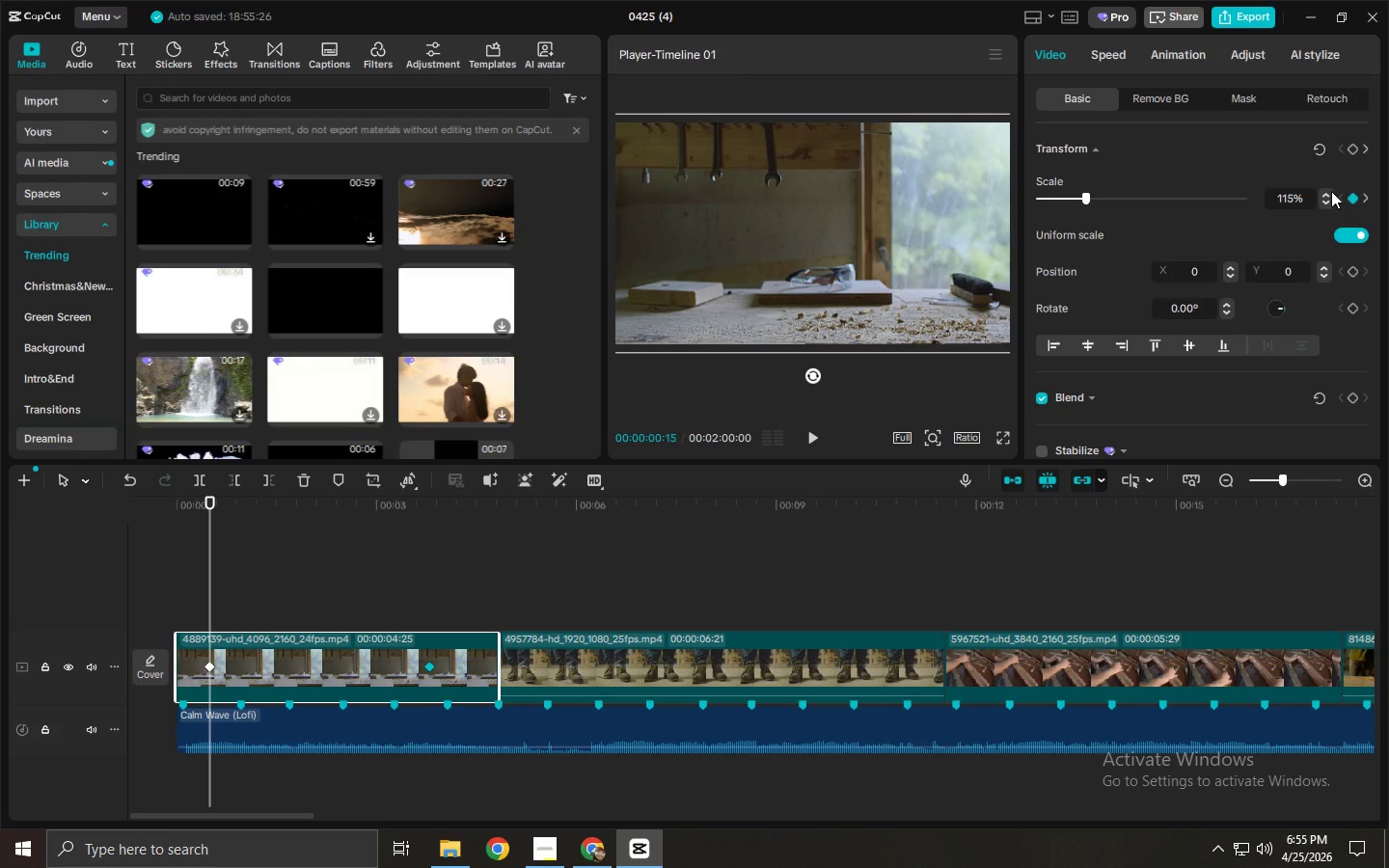 
triple_click([1331, 191])
 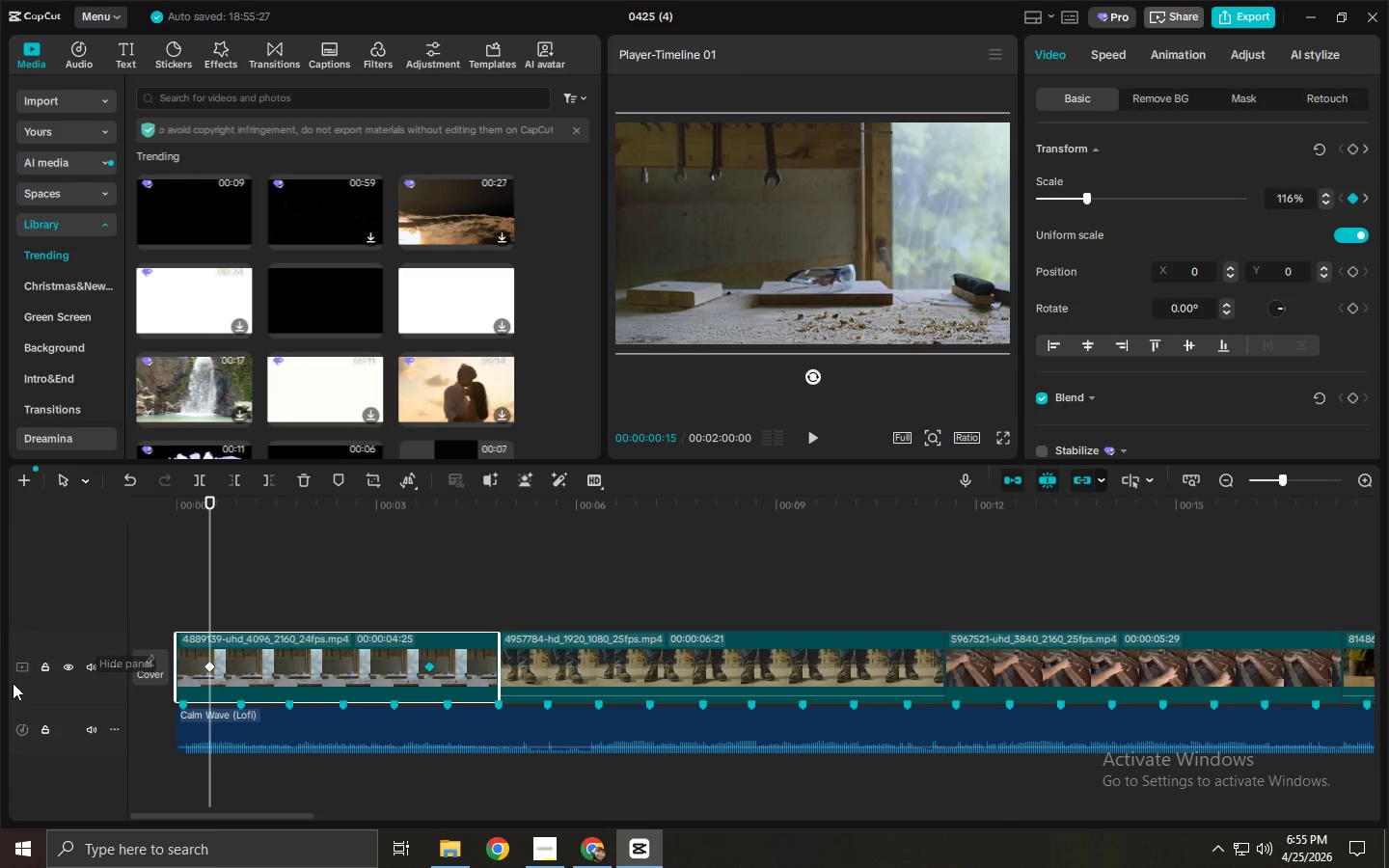 
left_click_drag(start_coordinate=[202, 520], to_coordinate=[138, 520])
 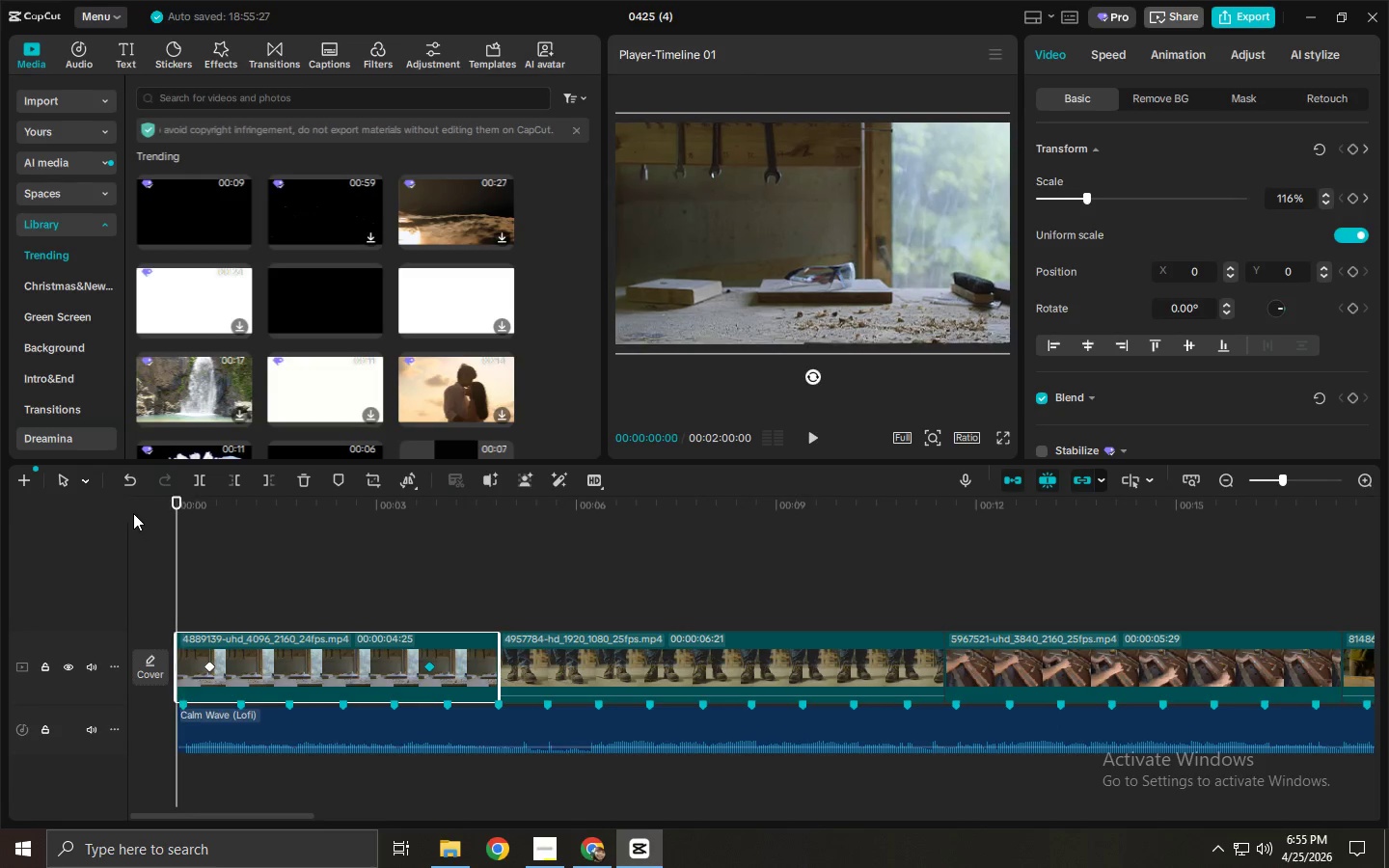 
key(Space)
 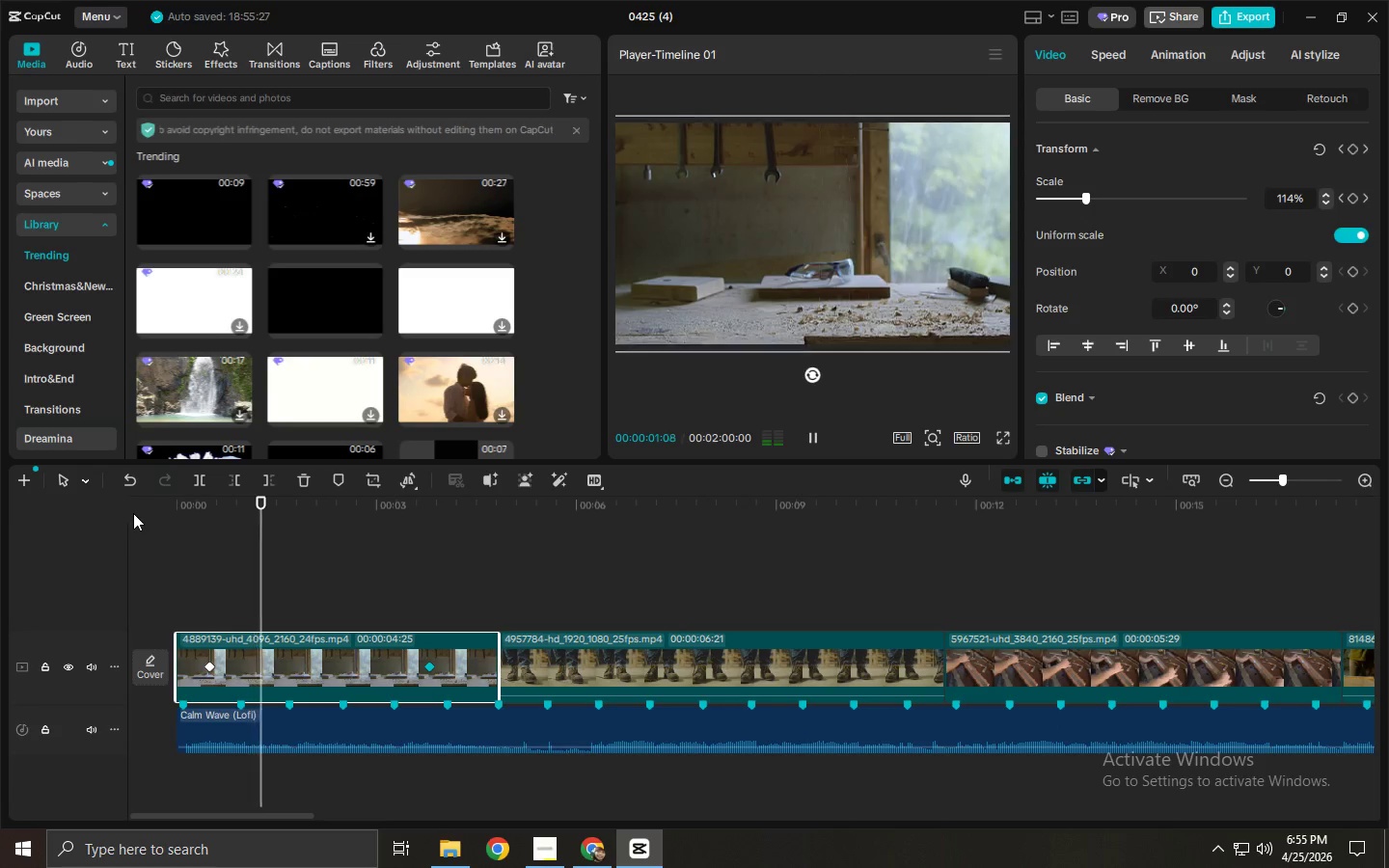 
key(Control+Z)
 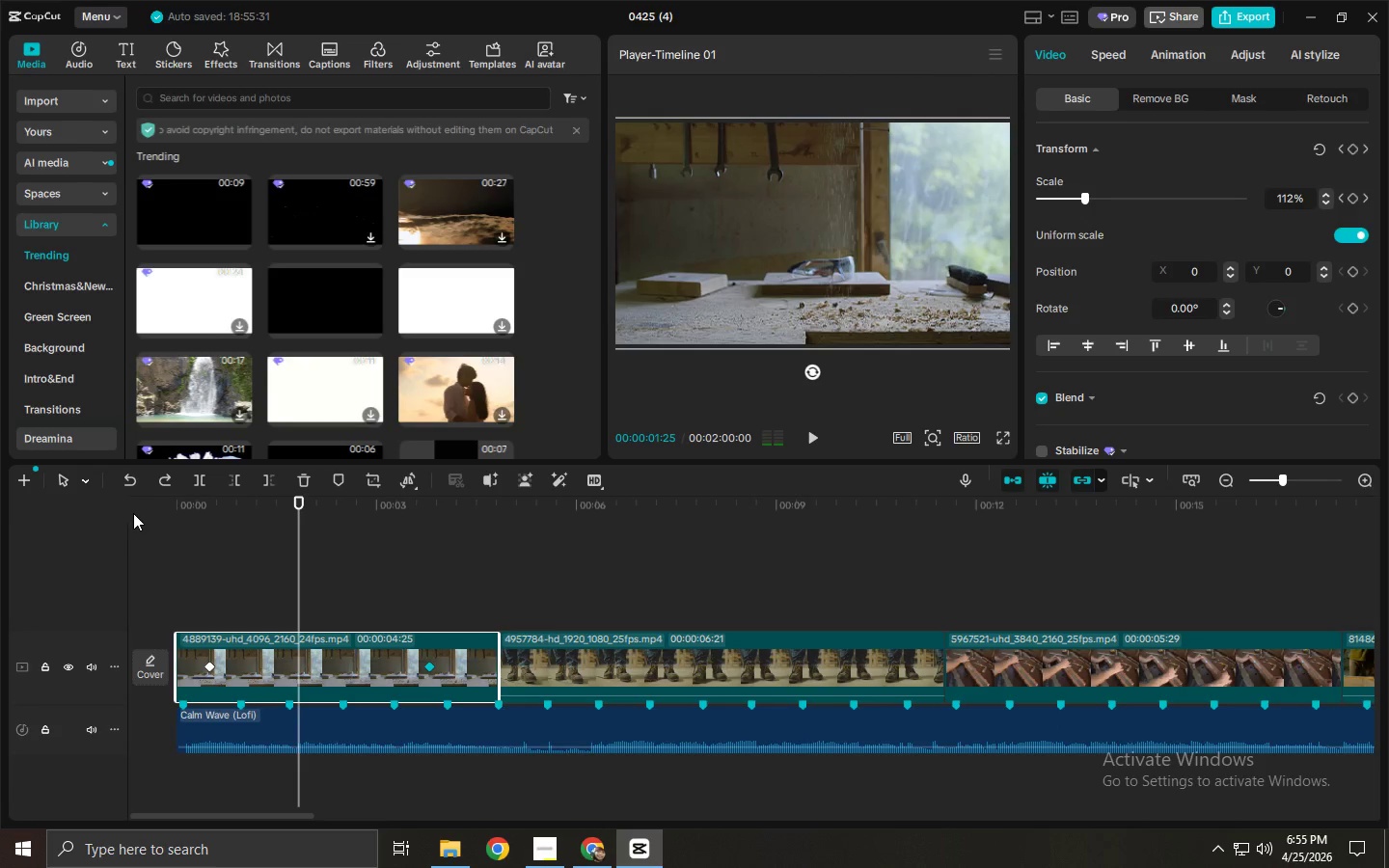 
key(Control+Z)
 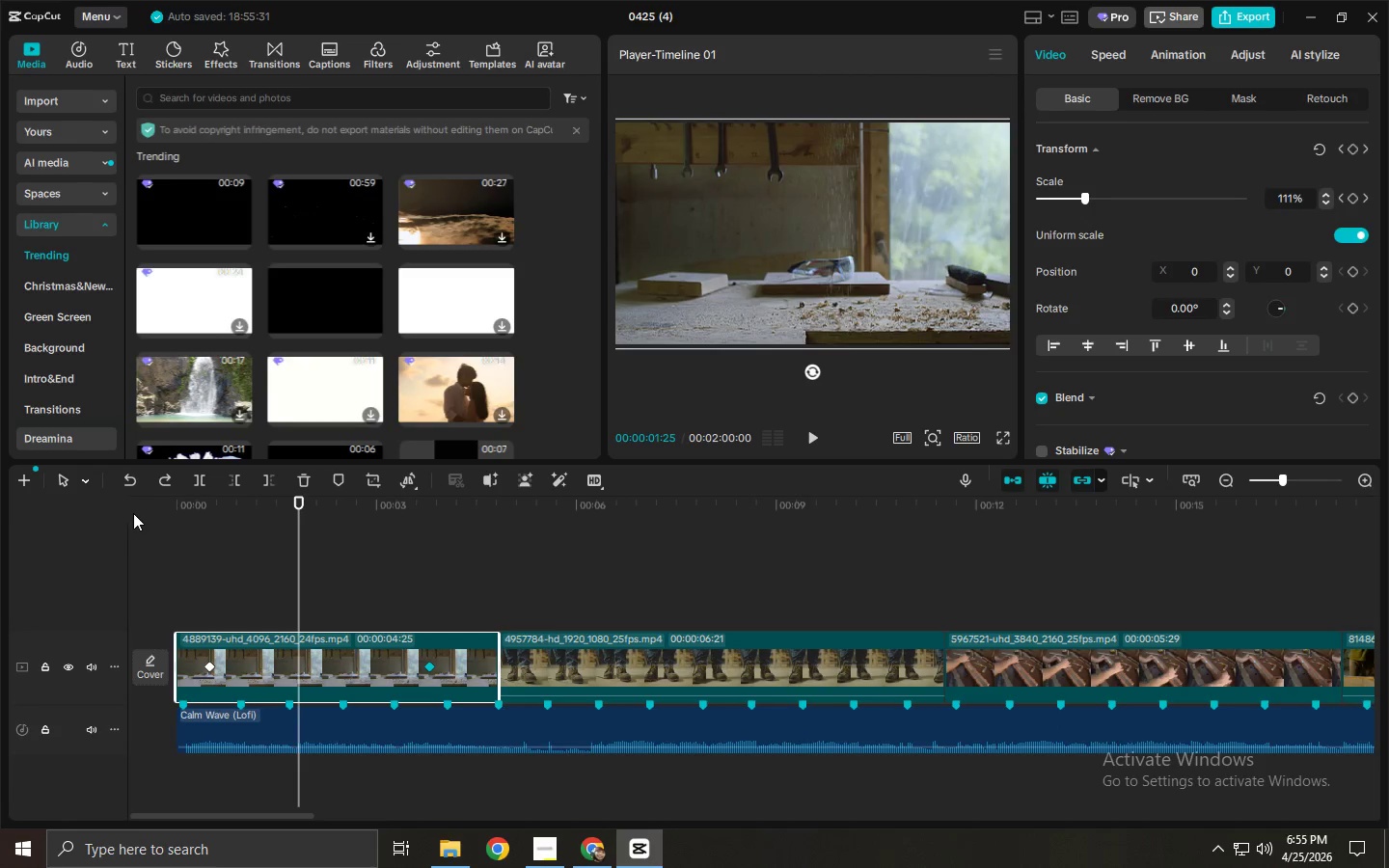 
key(Control+Z)
 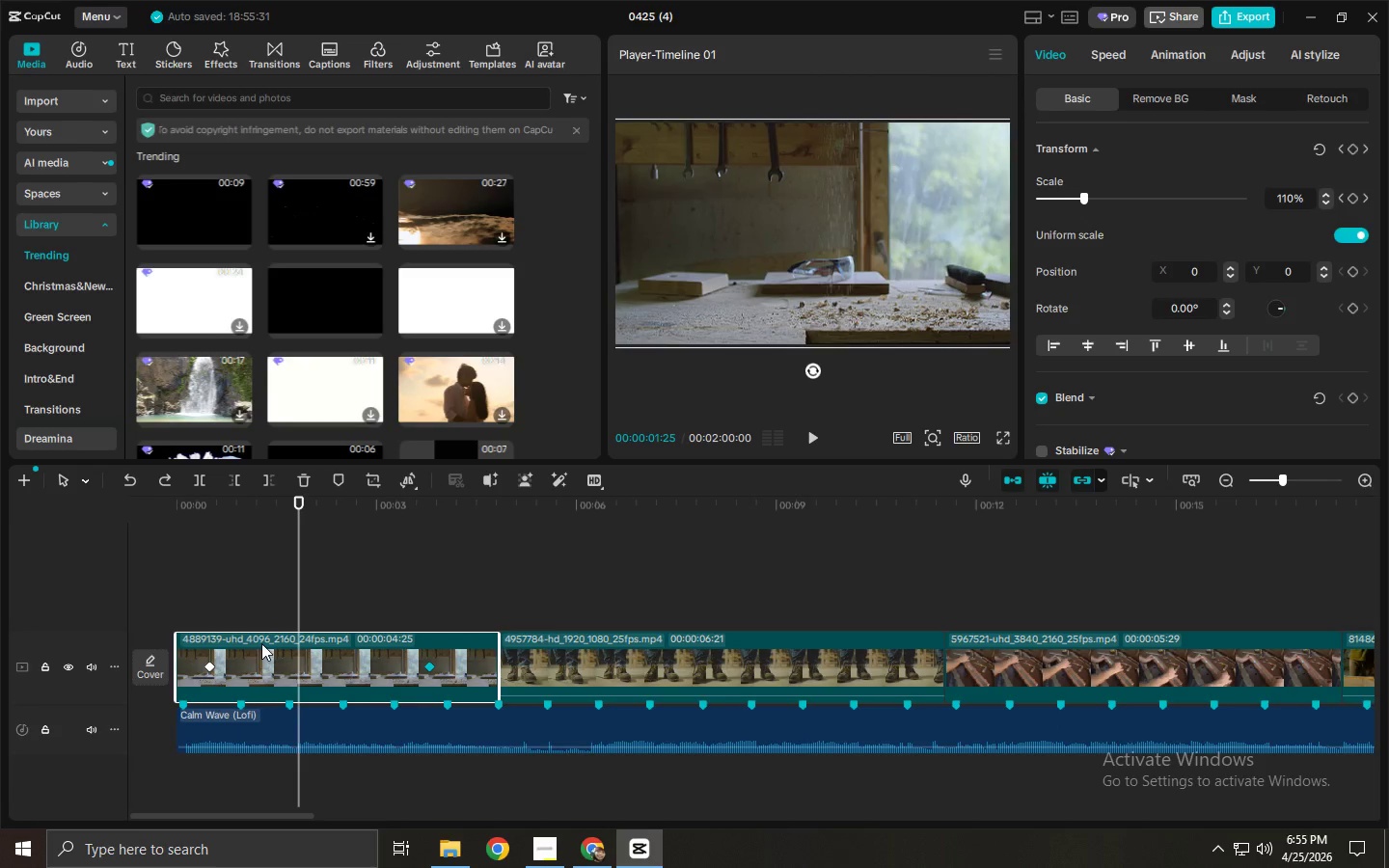 
key(Control+Z)
 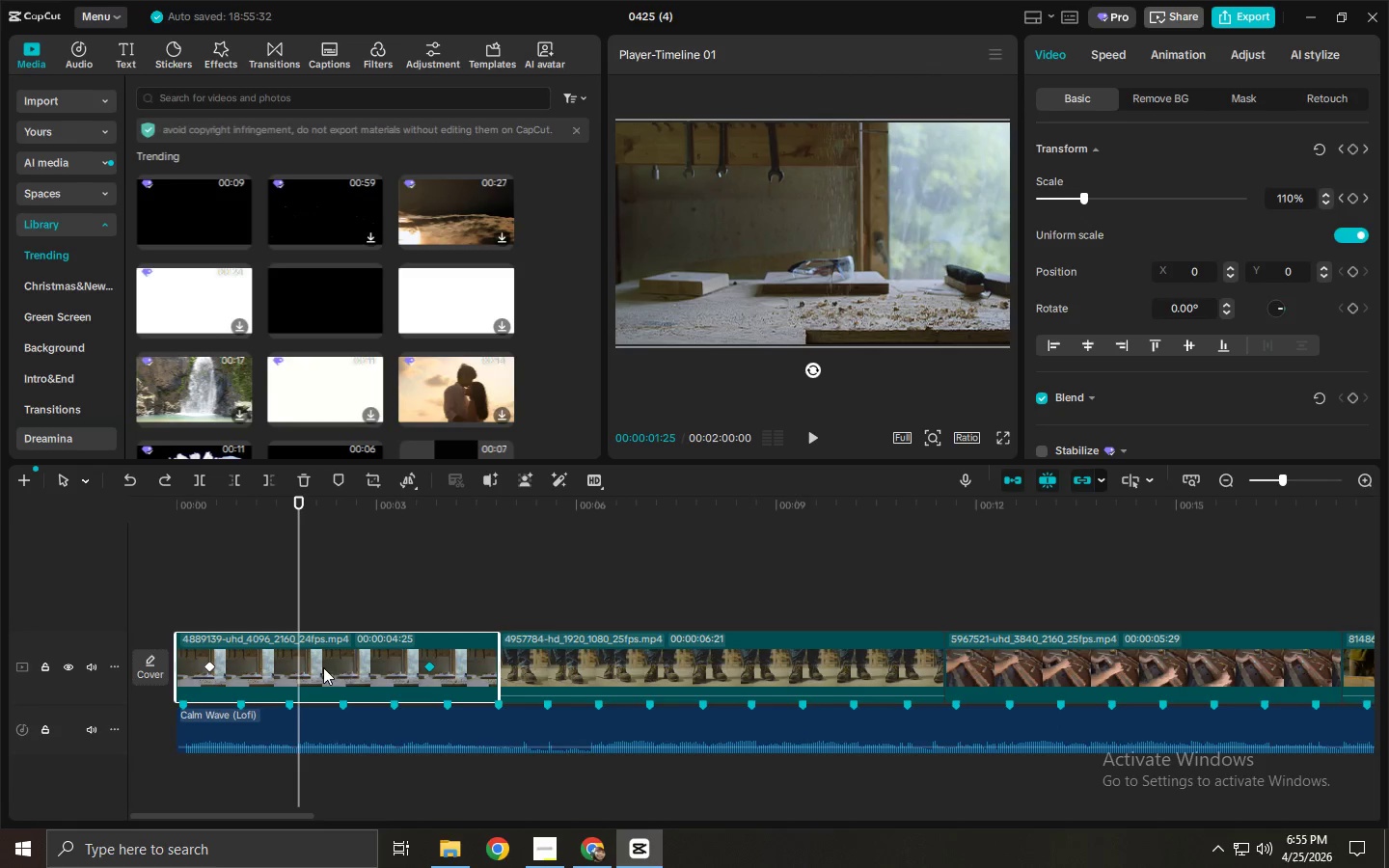 
key(Control+Z)
 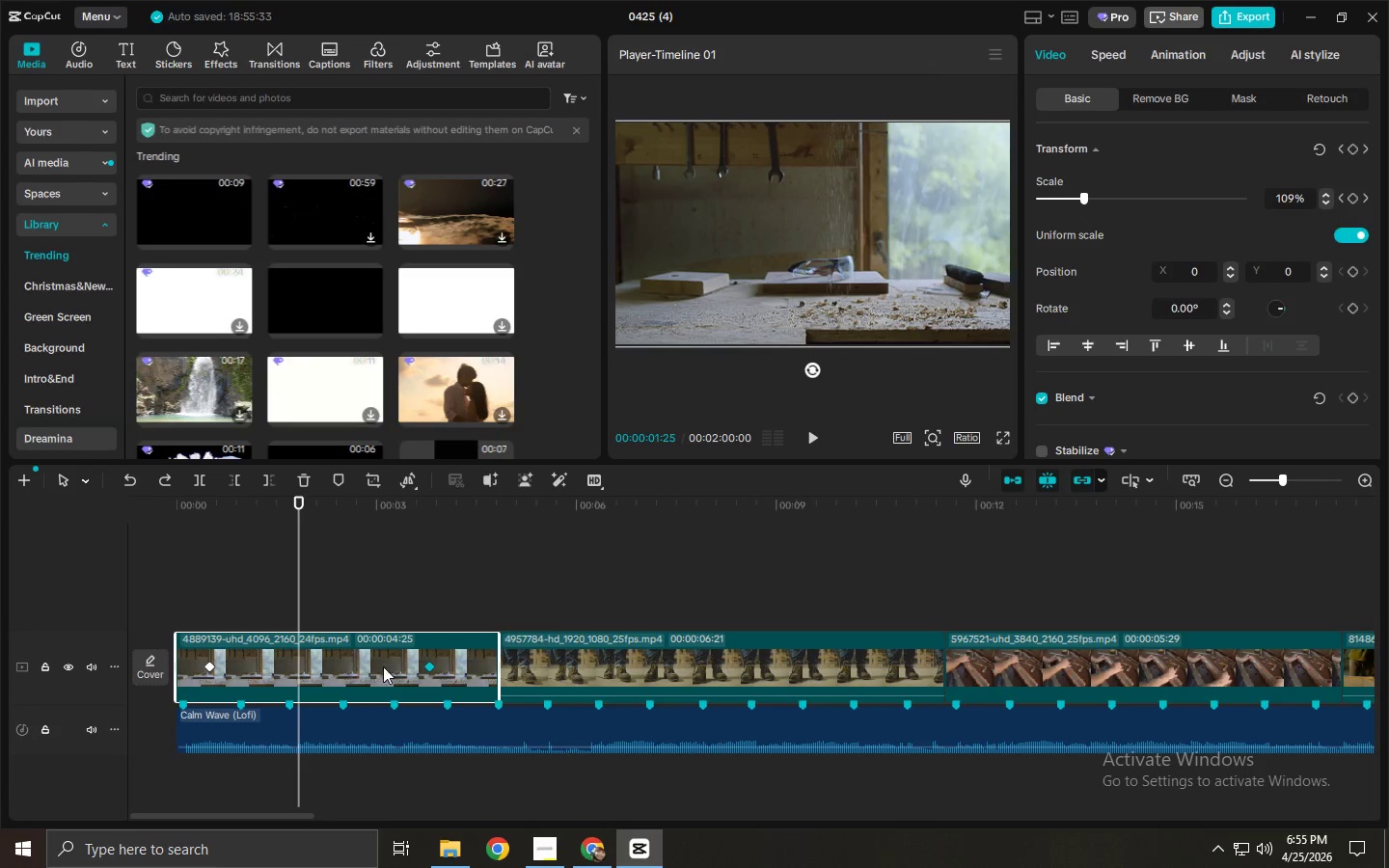 
key(Control+Z)
 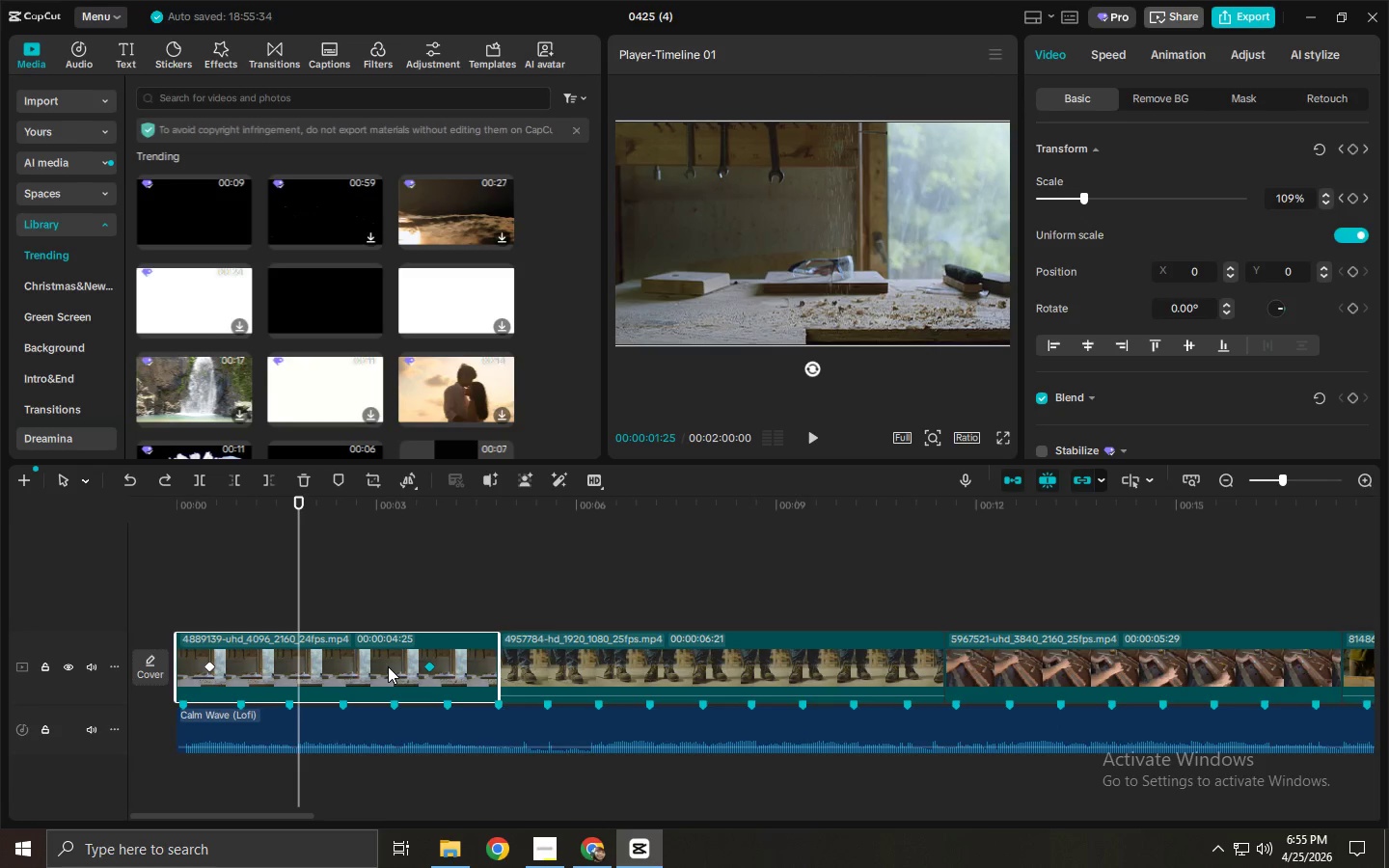 
key(Control+Z)
 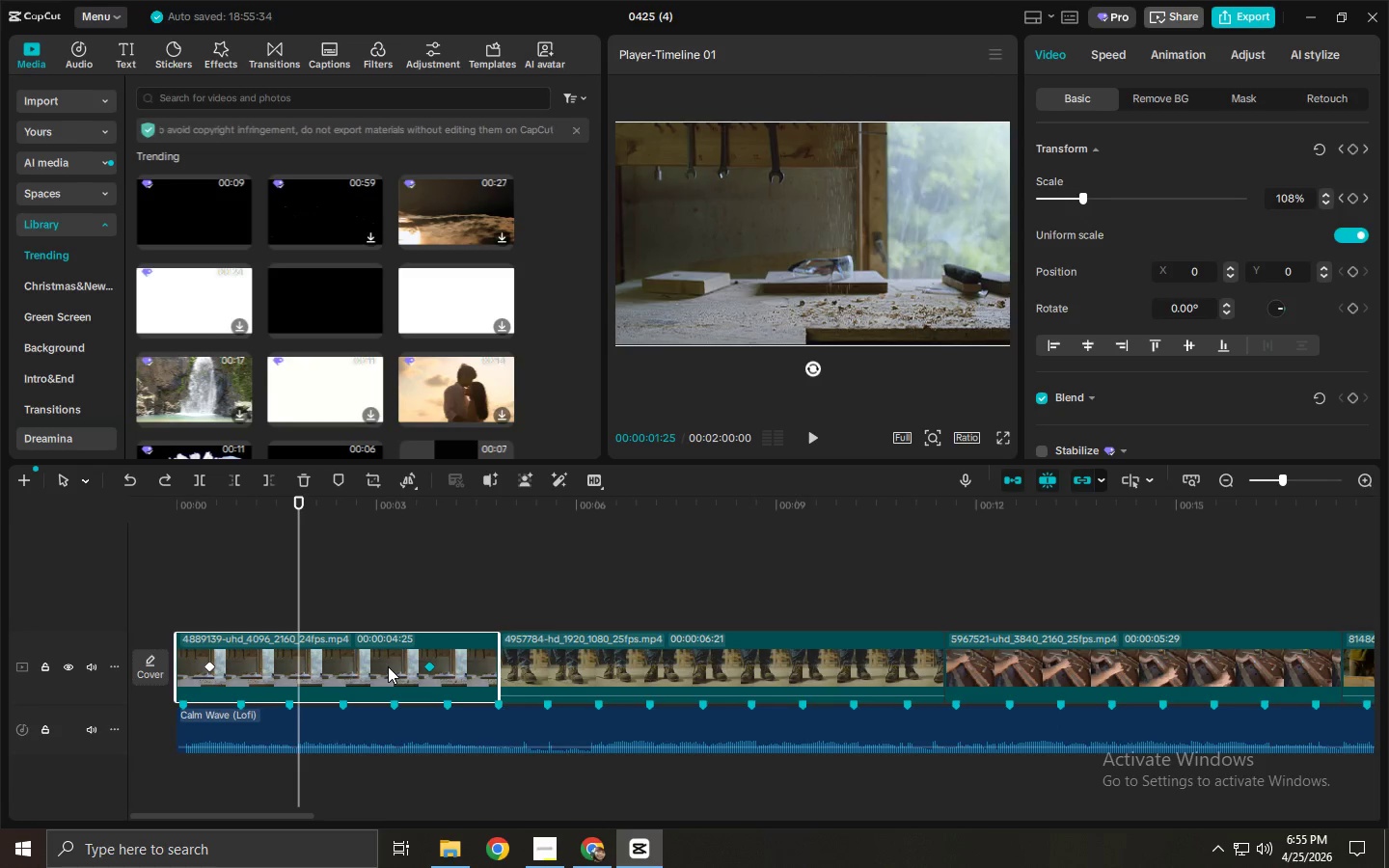 
key(Control+Z)
 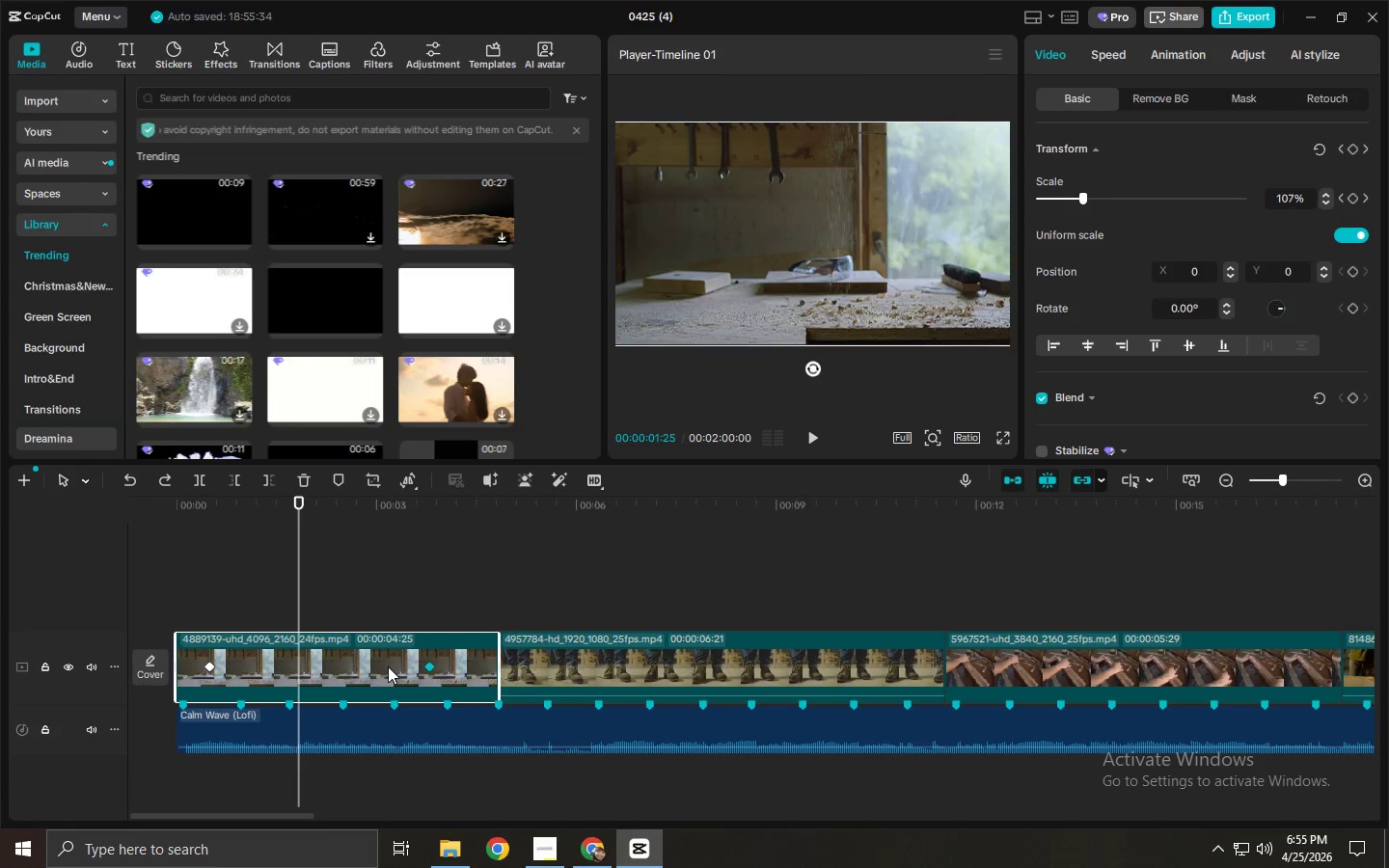 
key(Control+Z)
 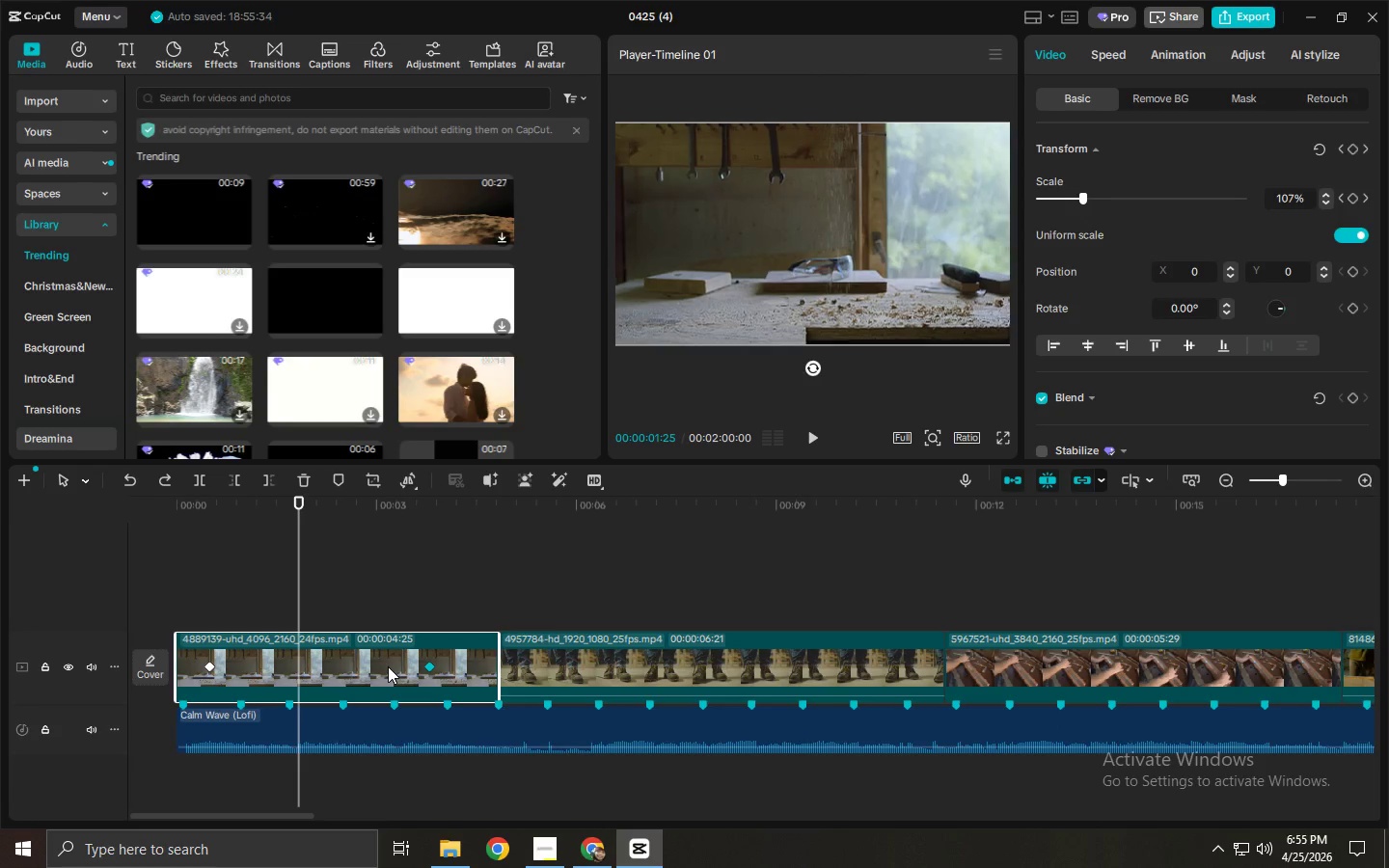 
key(Control+Z)
 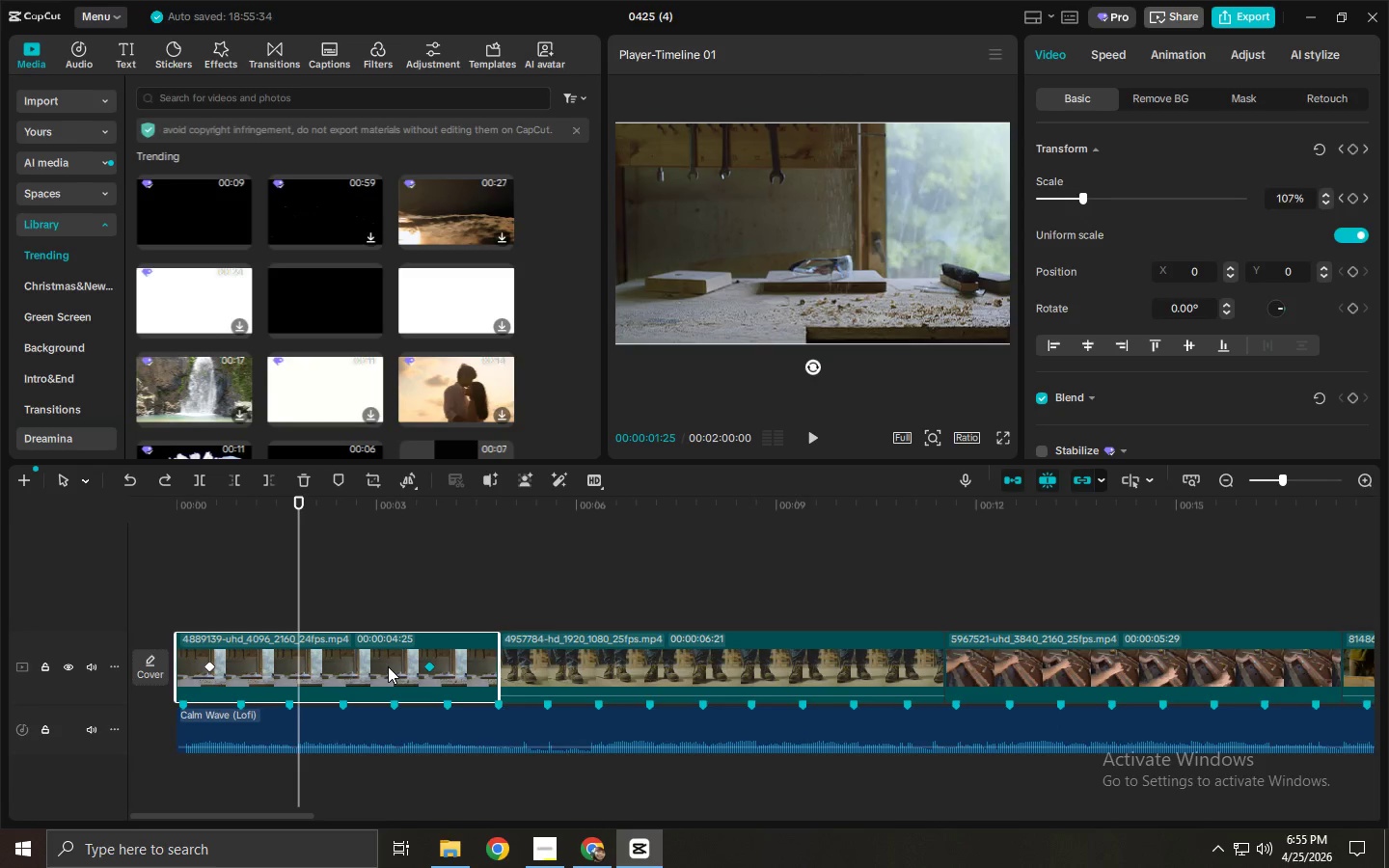 
key(Control+Z)
 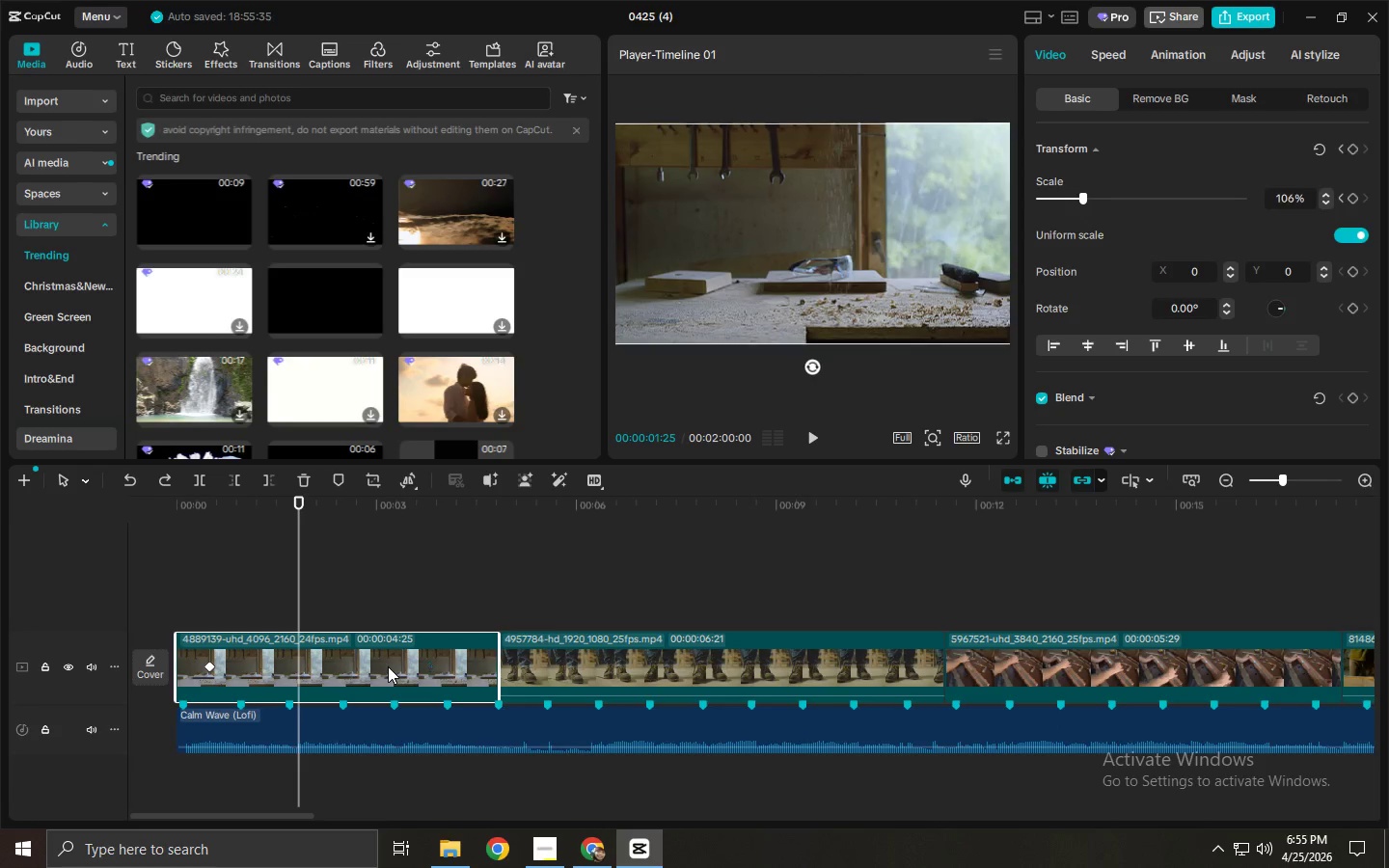 
key(Control+Z)
 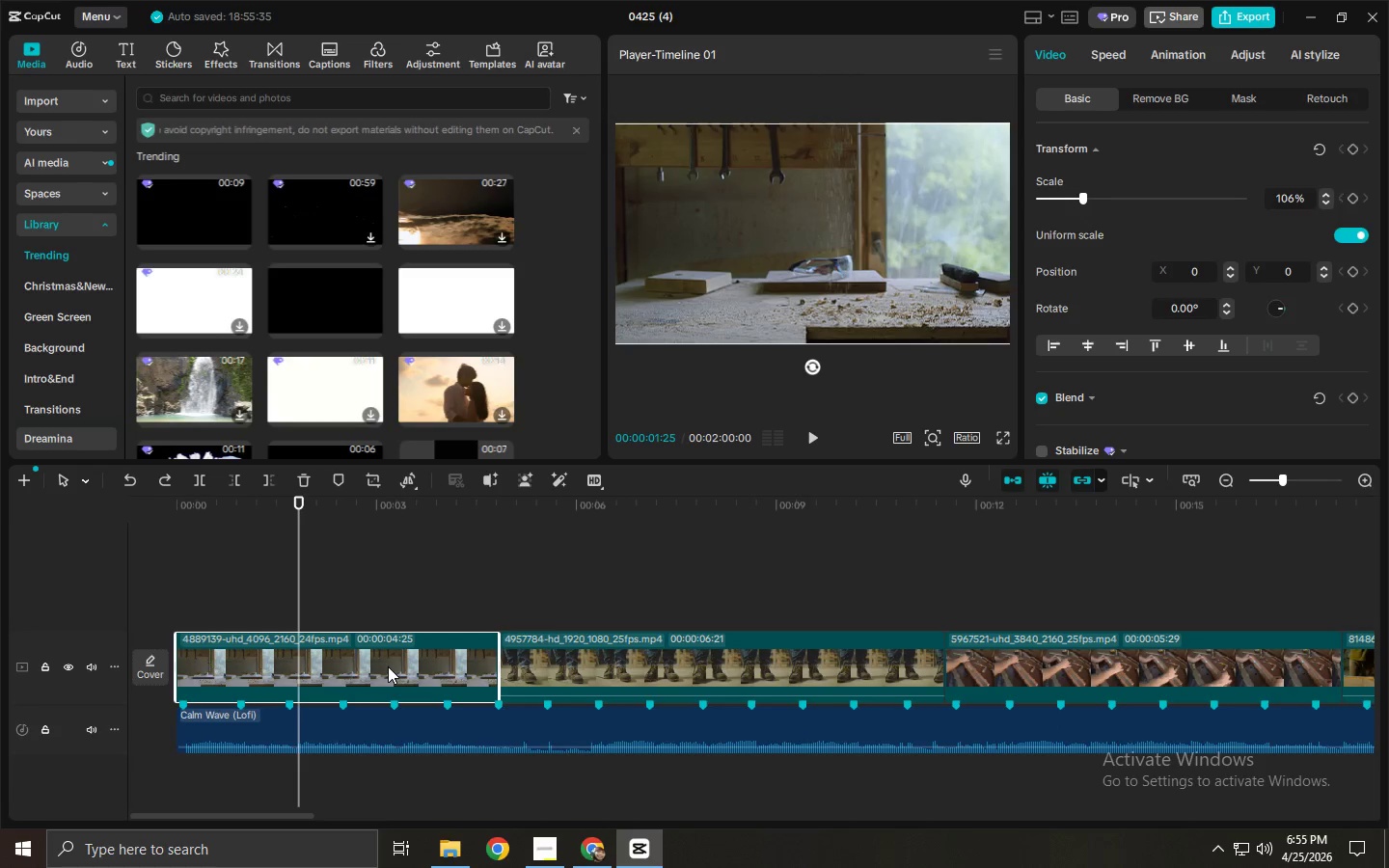 
key(Control+Z)
 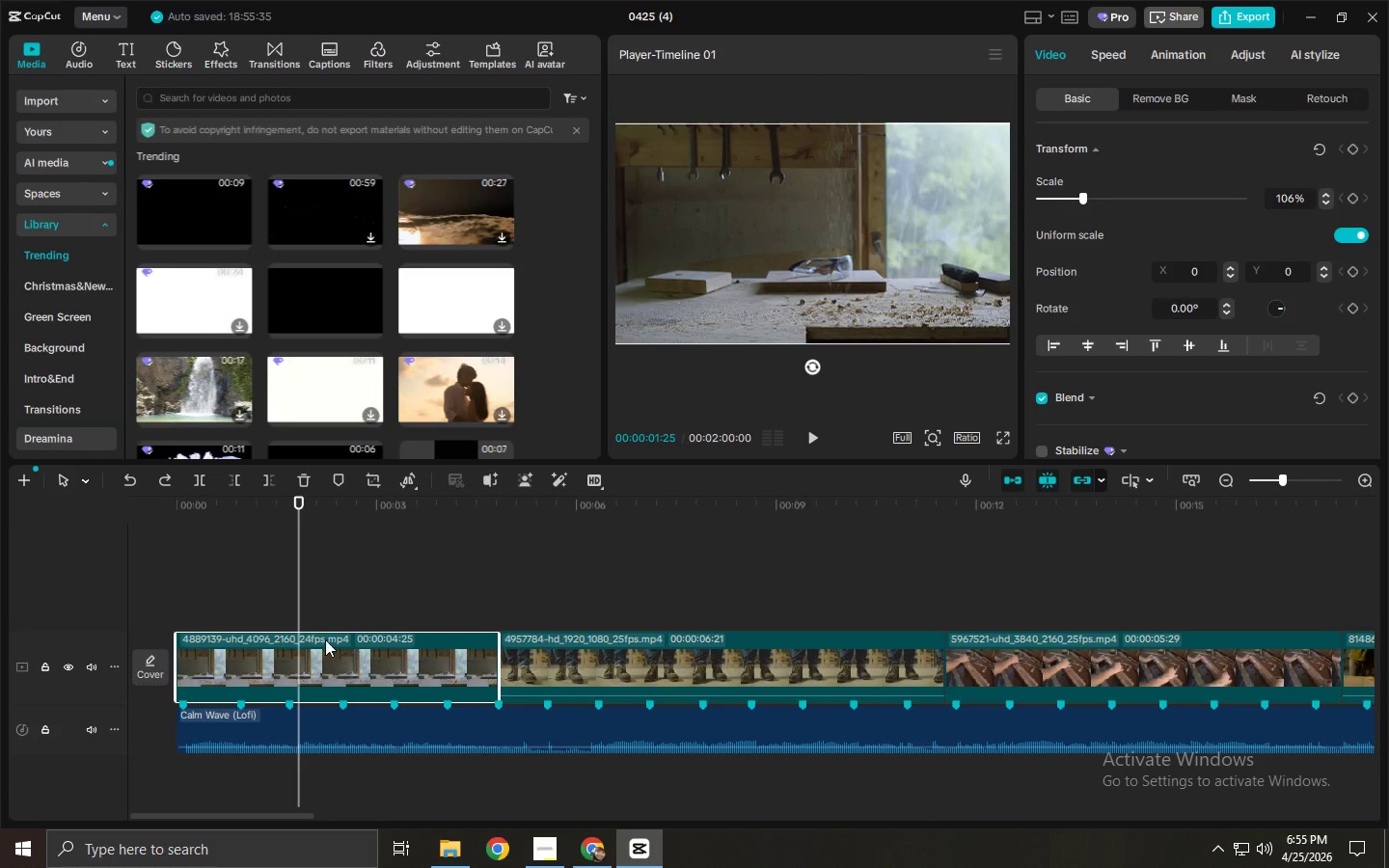 
left_click_drag(start_coordinate=[225, 508], to_coordinate=[211, 508])
 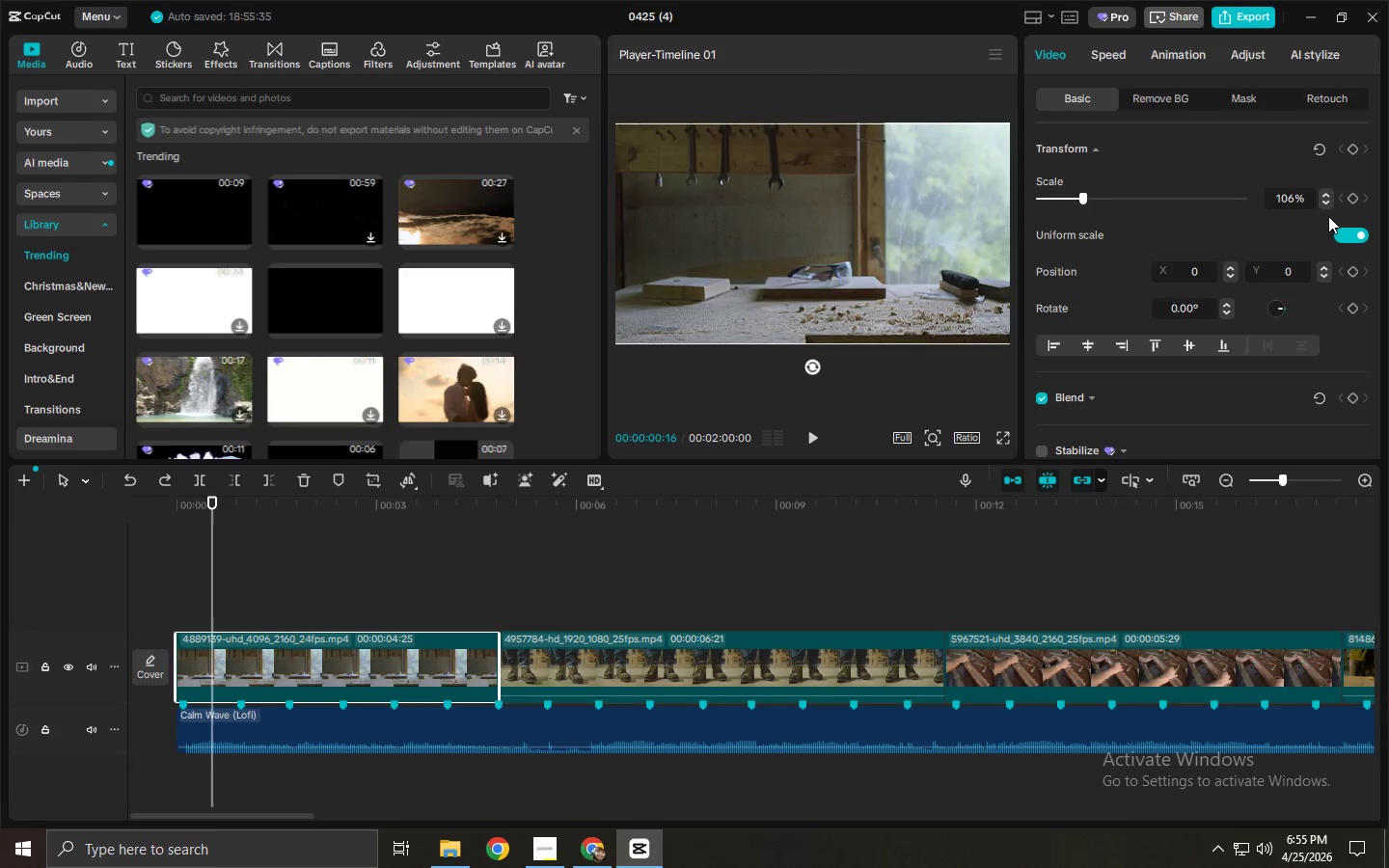 
left_click([1348, 198])
 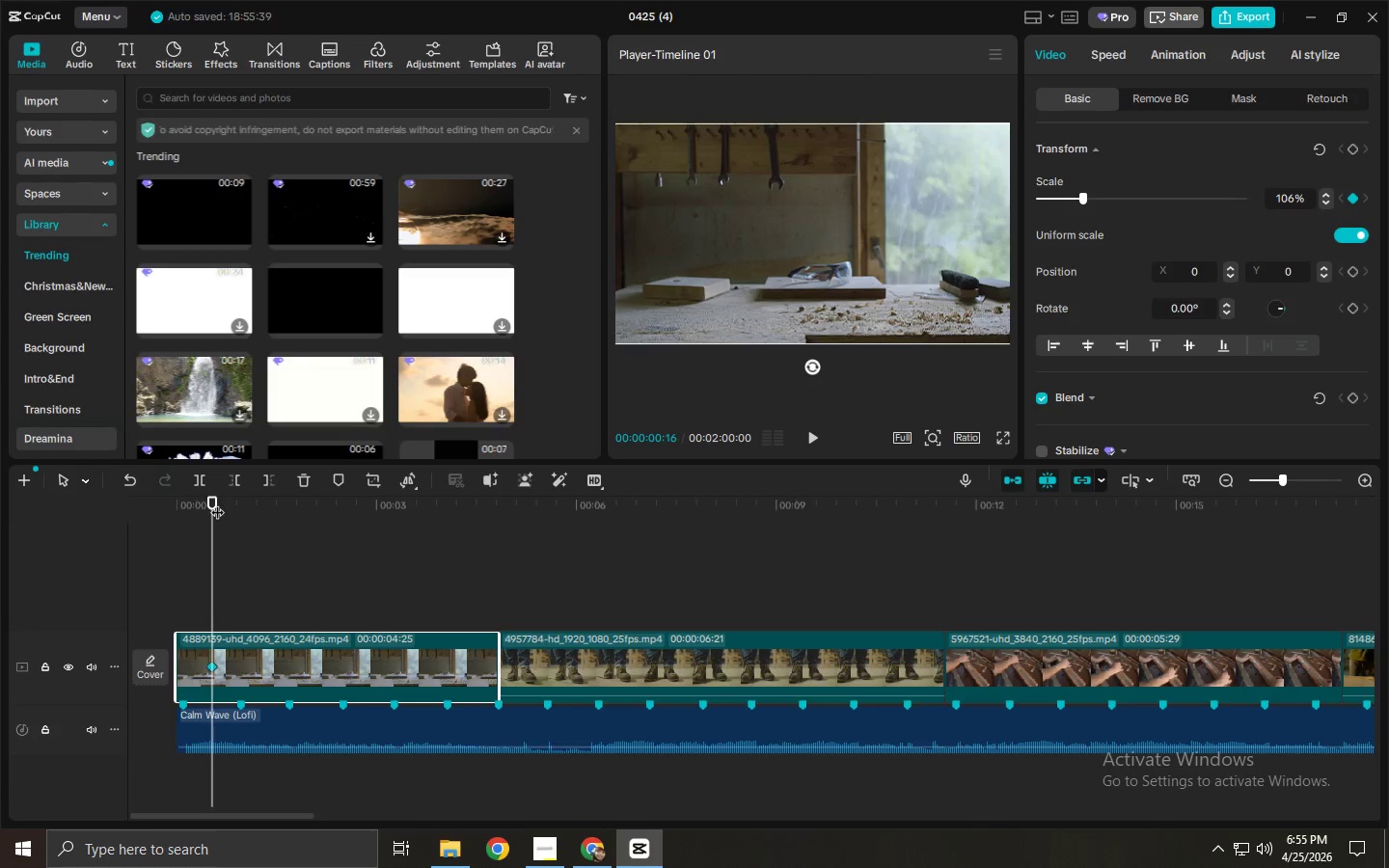 
left_click_drag(start_coordinate=[217, 502], to_coordinate=[424, 512])
 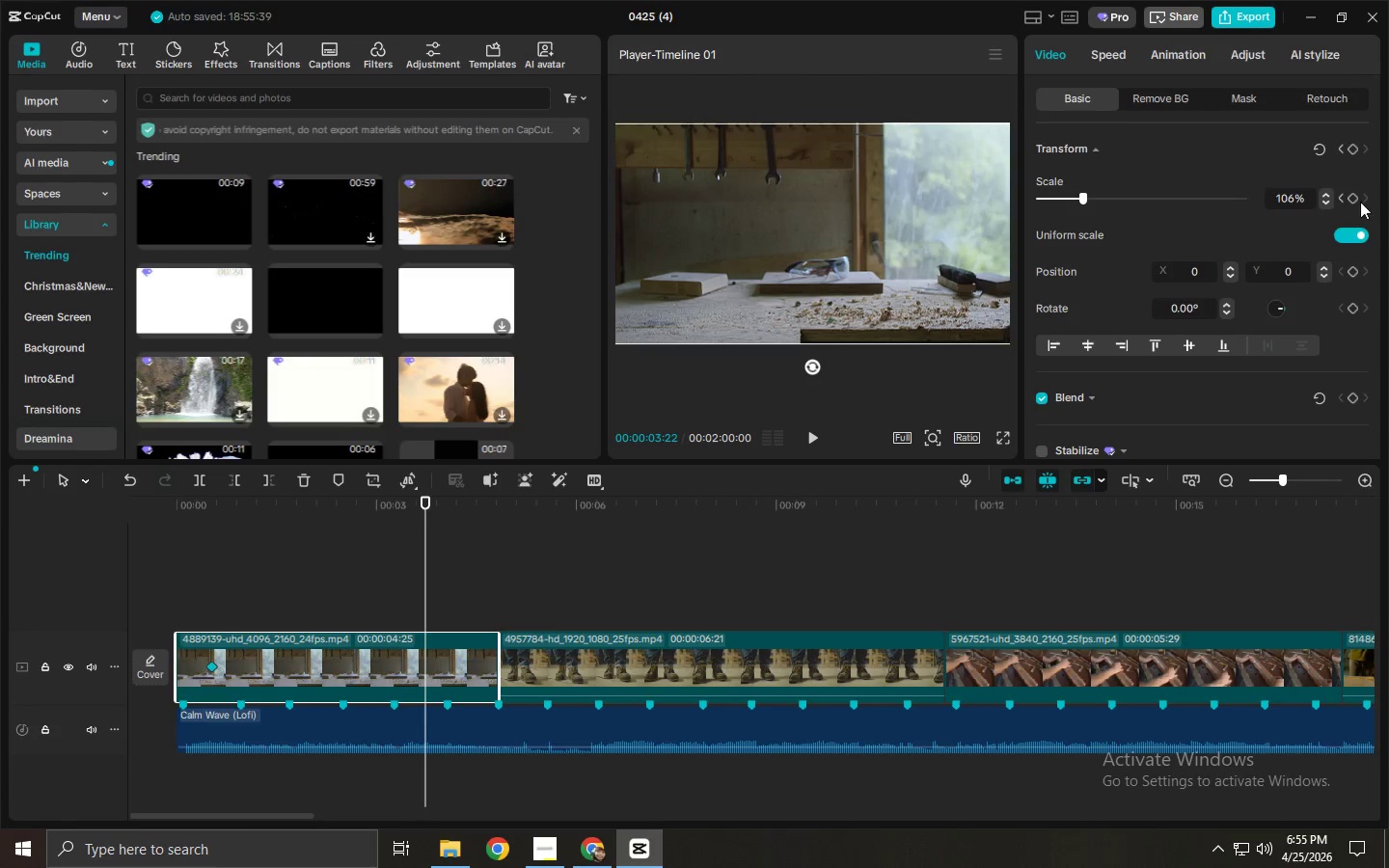 
left_click([1353, 195])
 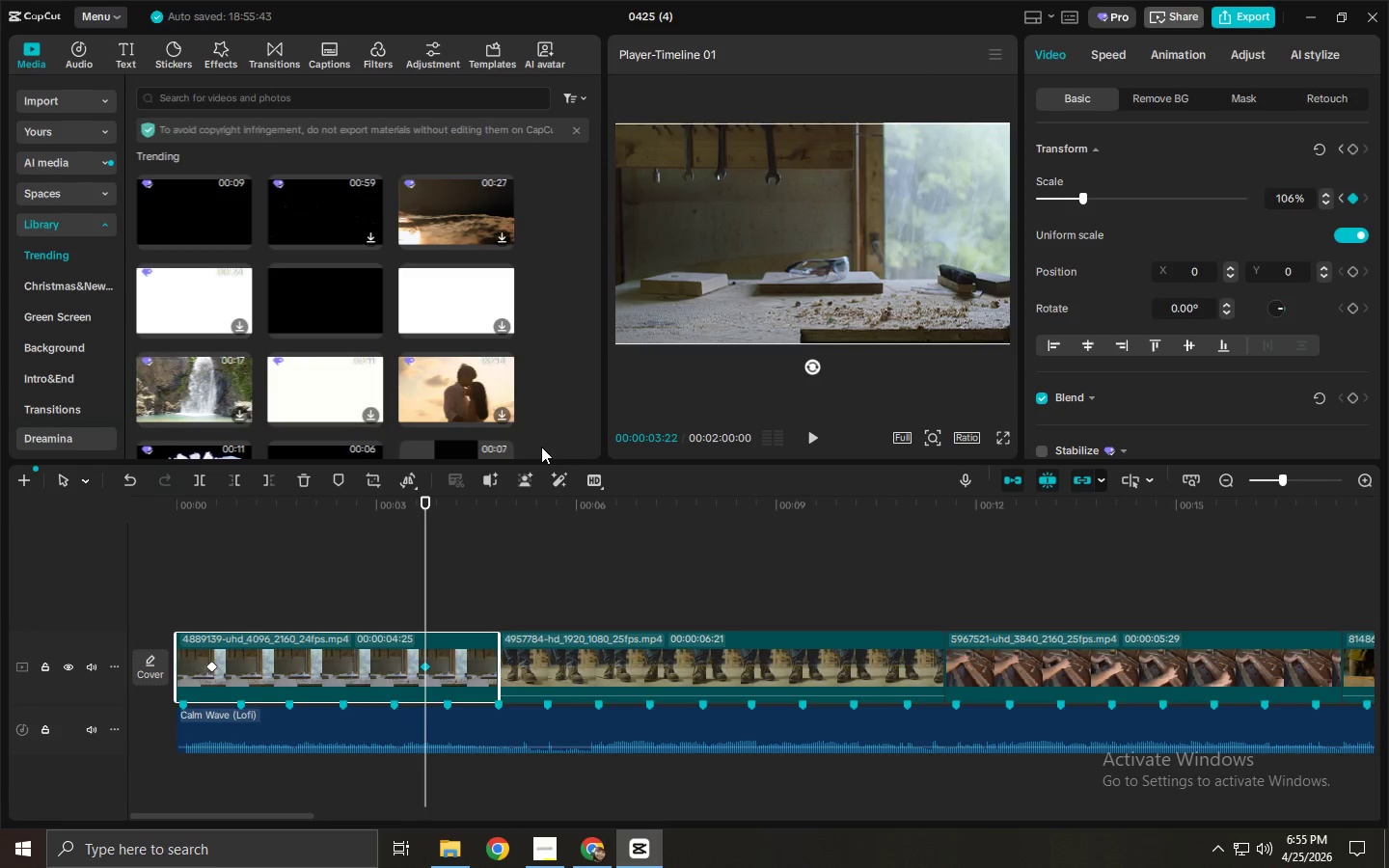 
wait(16.19)
 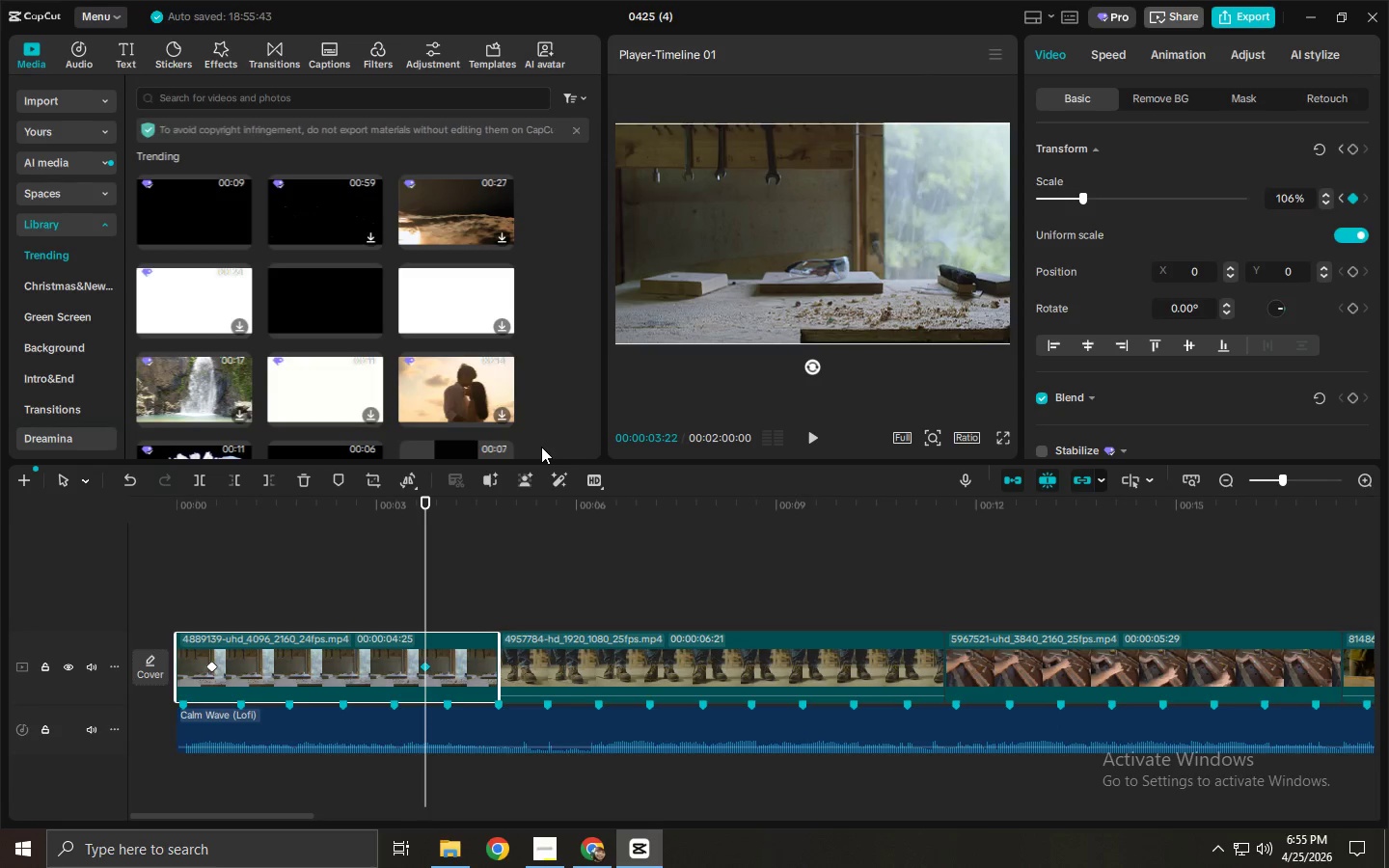 
left_click([211, 519])
 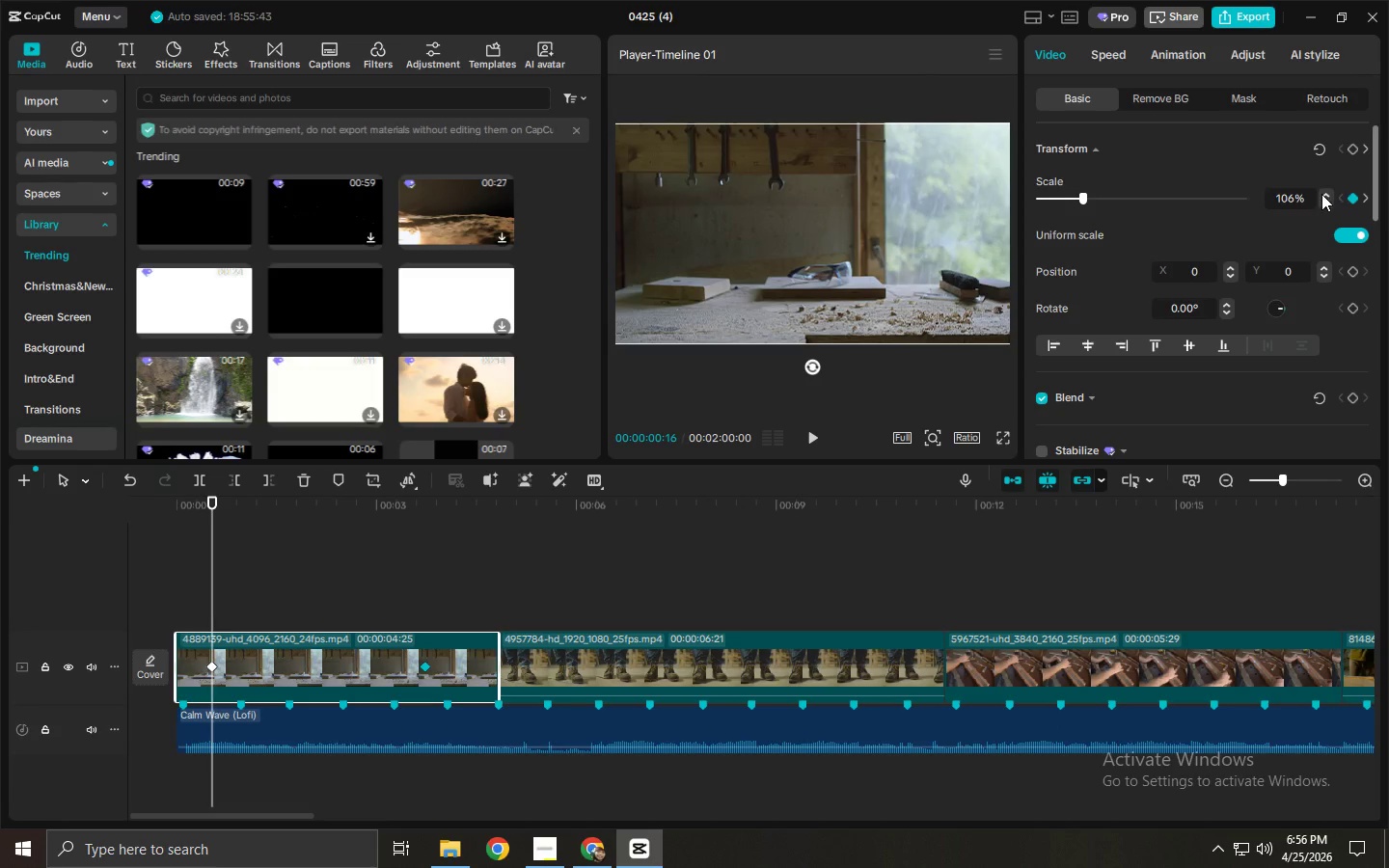 
double_click([1321, 194])
 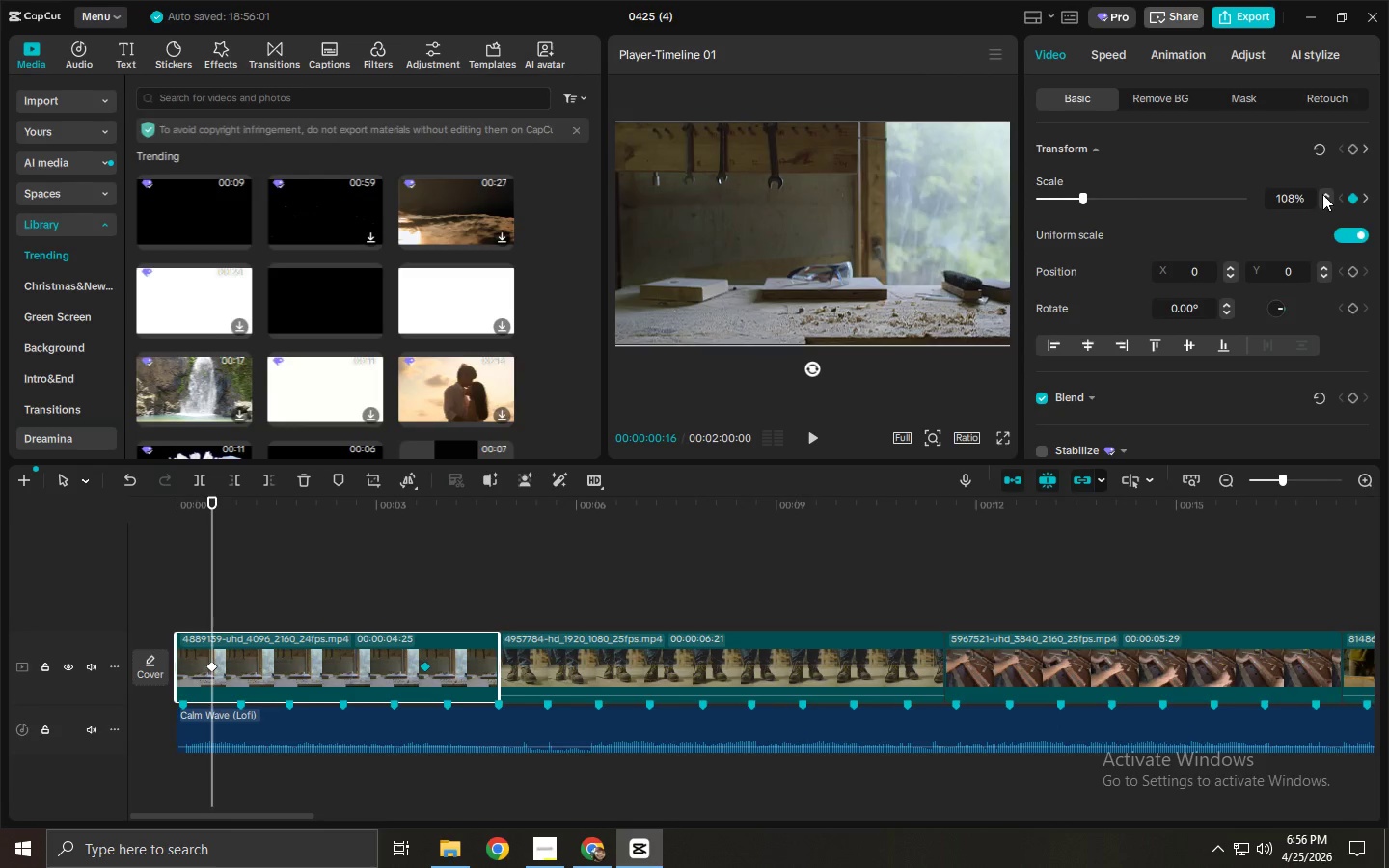 
triple_click([1322, 194])
 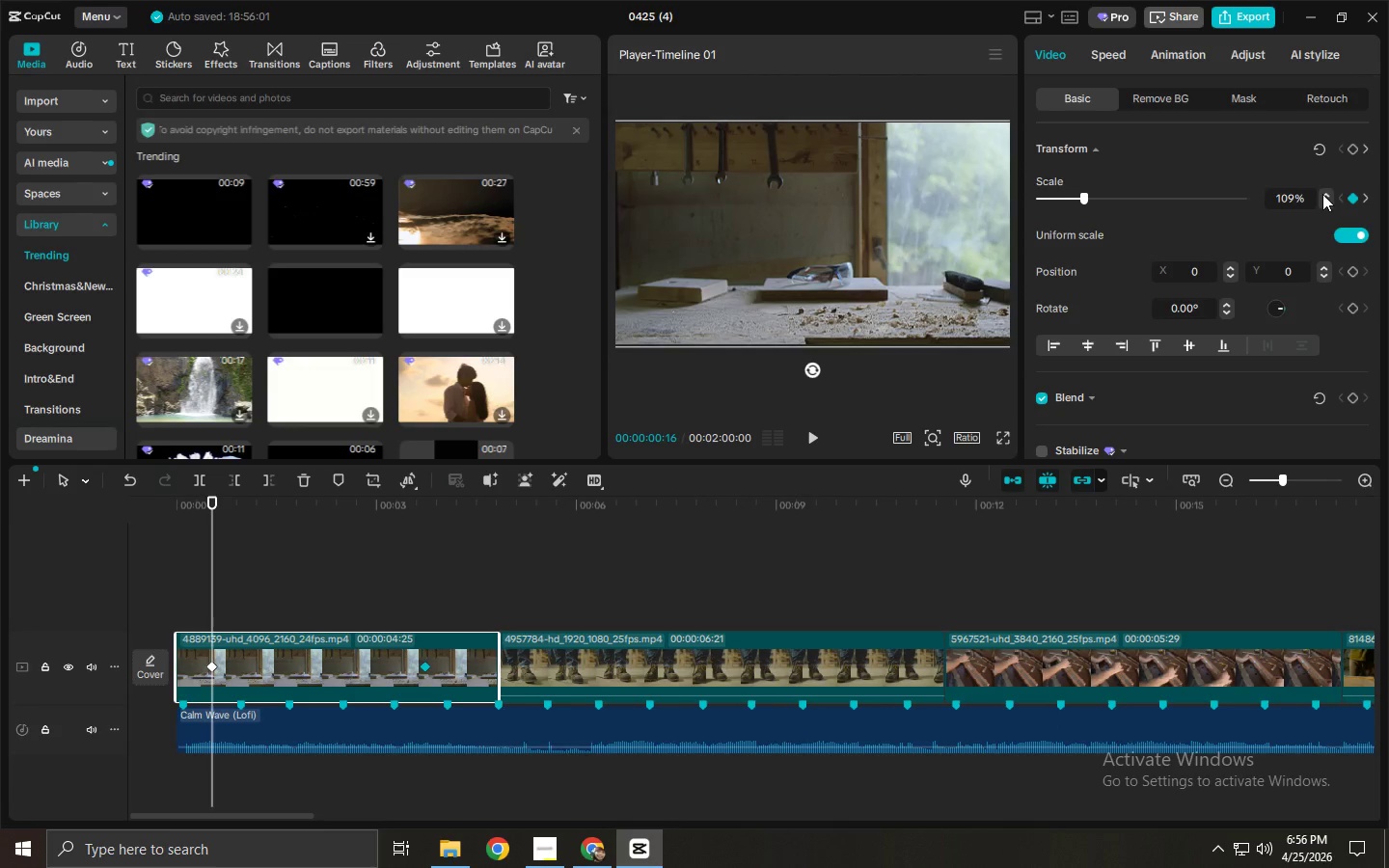 
triple_click([1322, 194])
 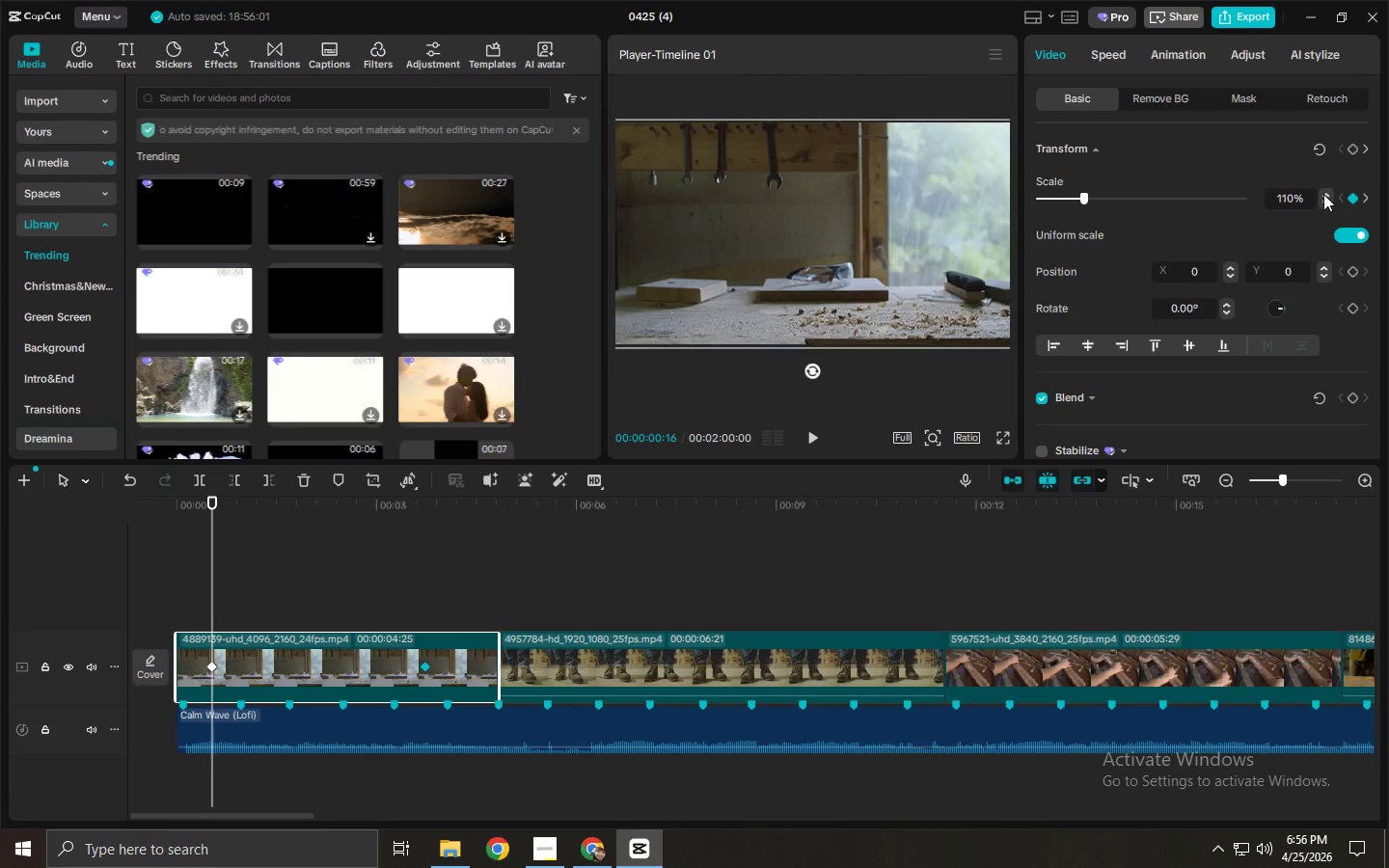 
triple_click([1323, 194])
 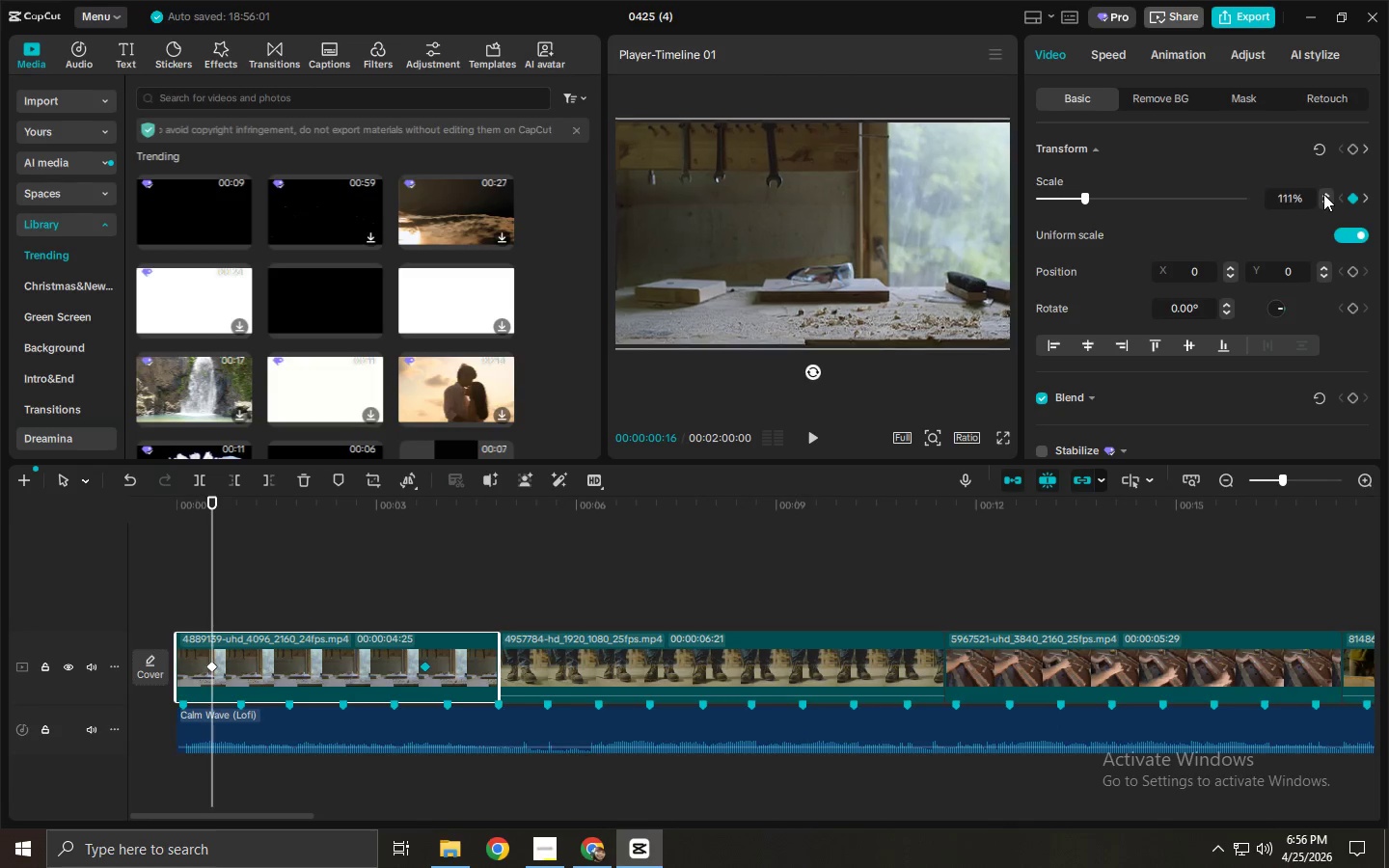 
triple_click([1323, 194])
 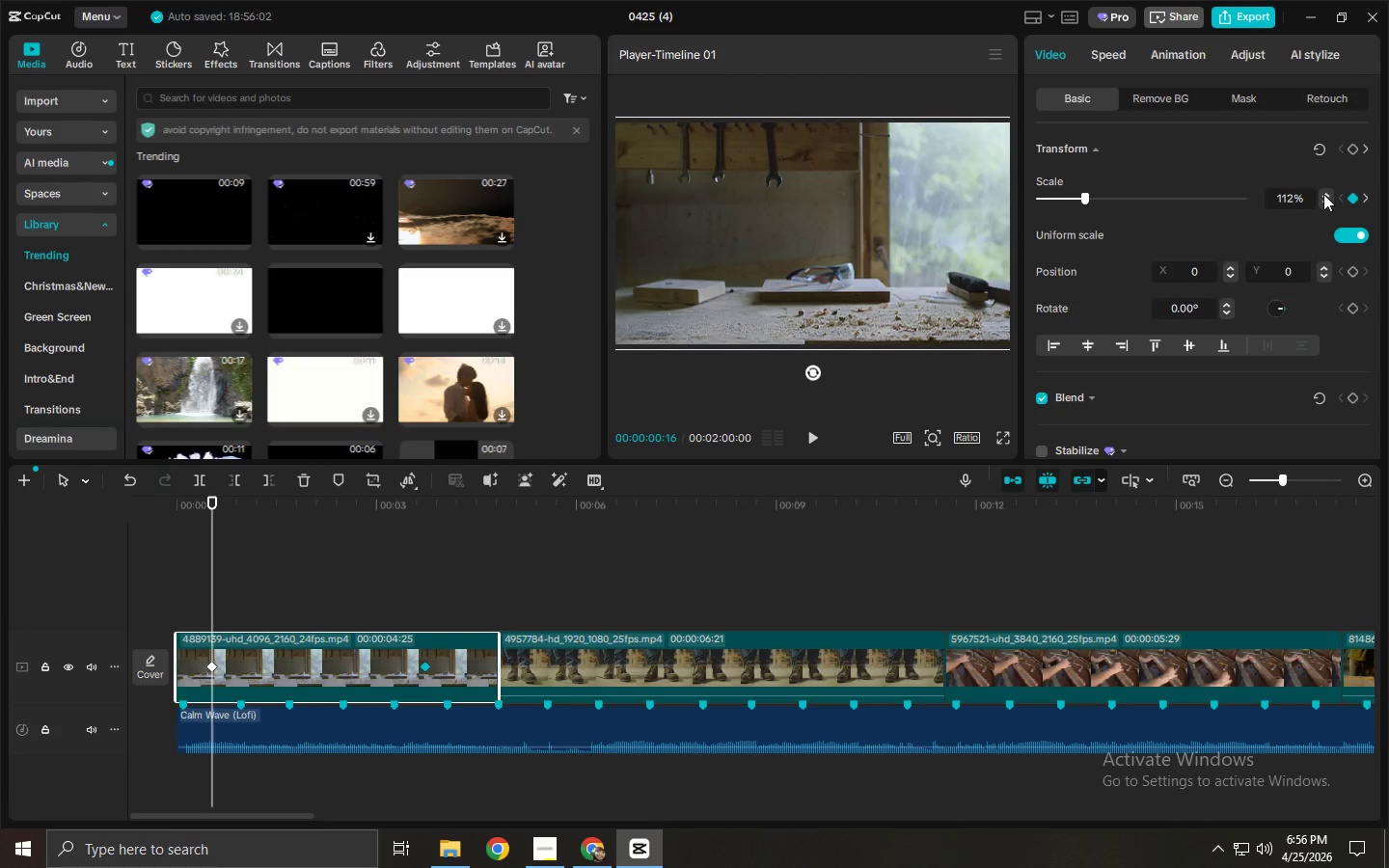 
triple_click([1323, 194])
 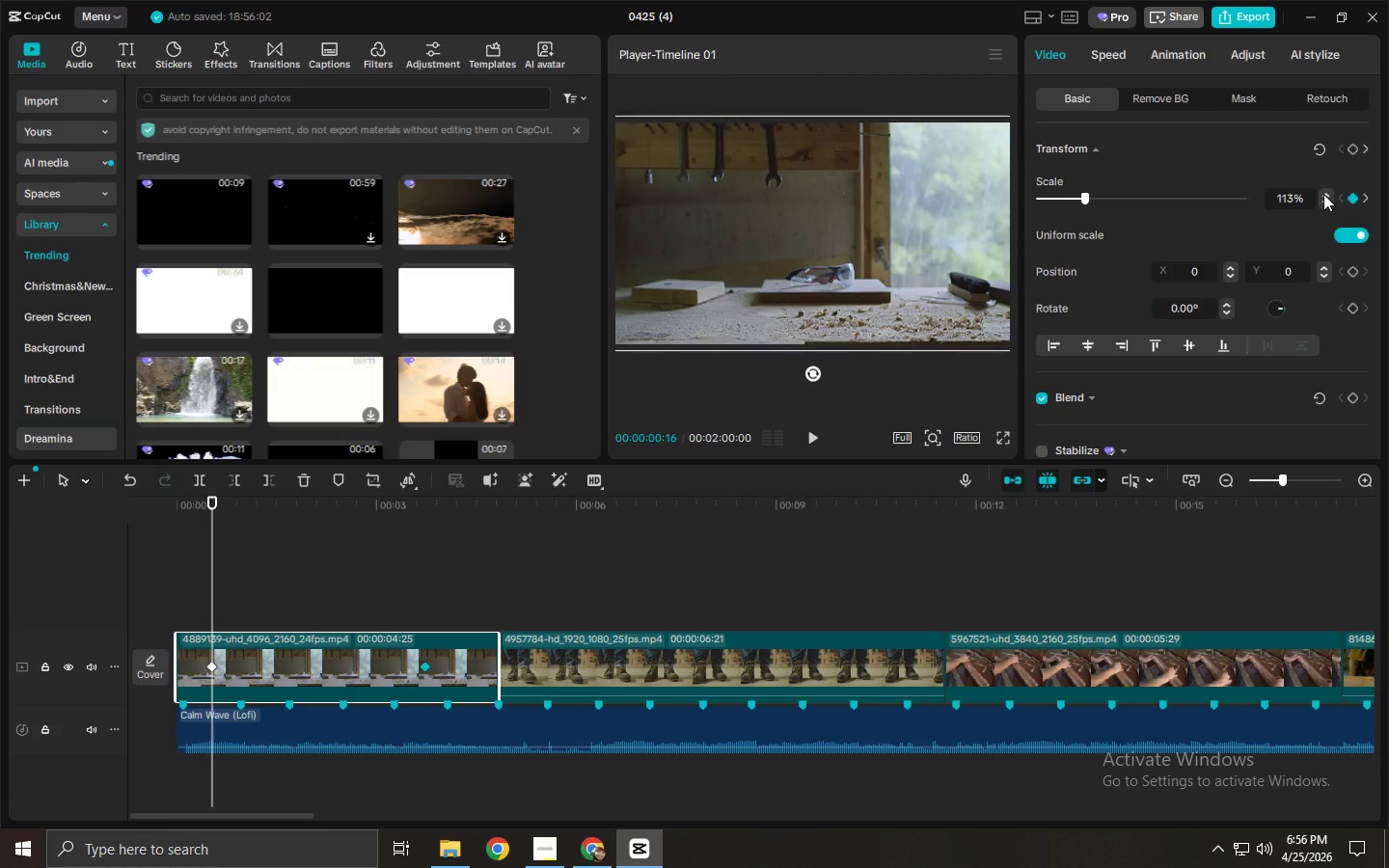 
triple_click([1323, 194])
 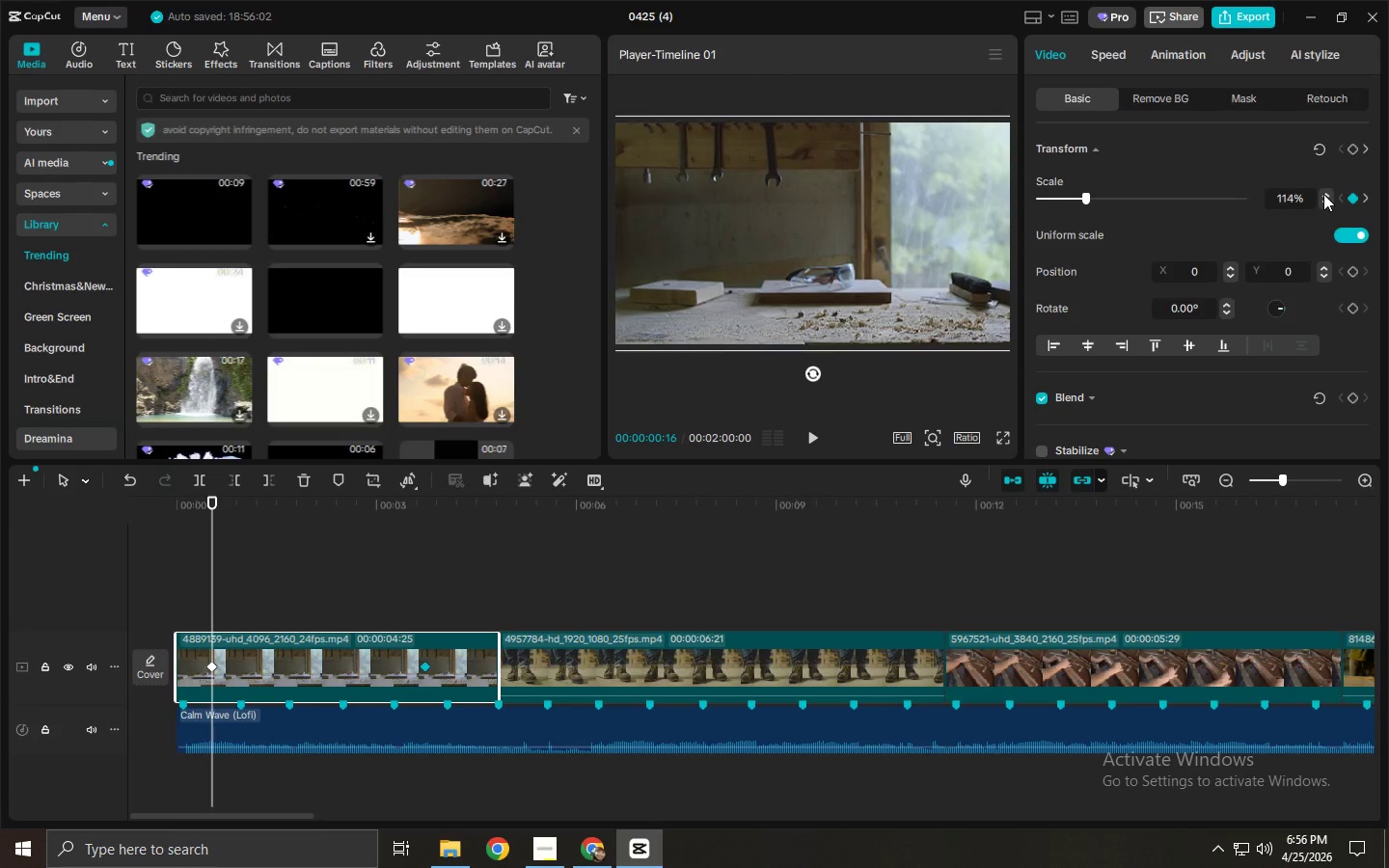 
triple_click([1323, 194])
 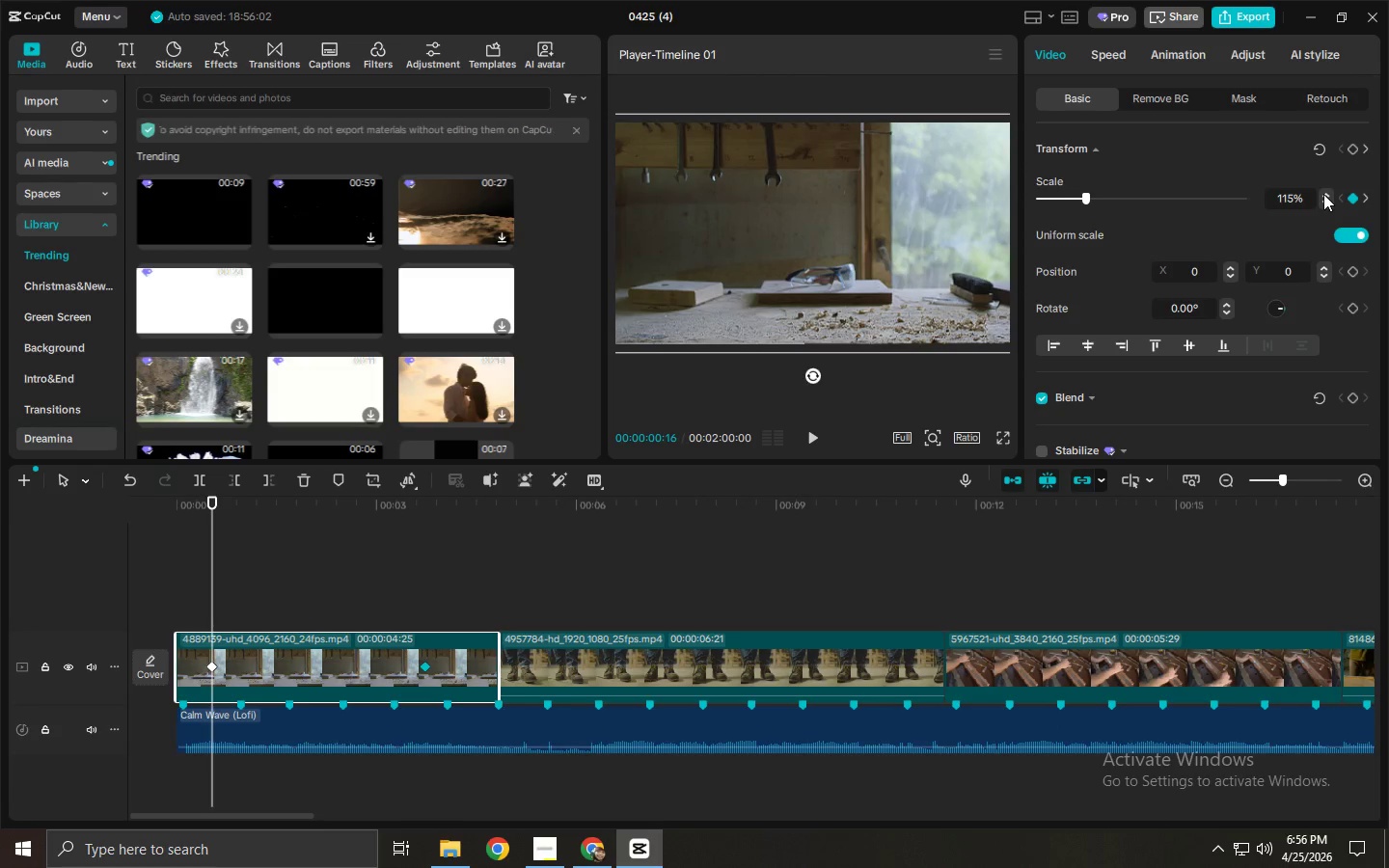 
triple_click([1323, 194])
 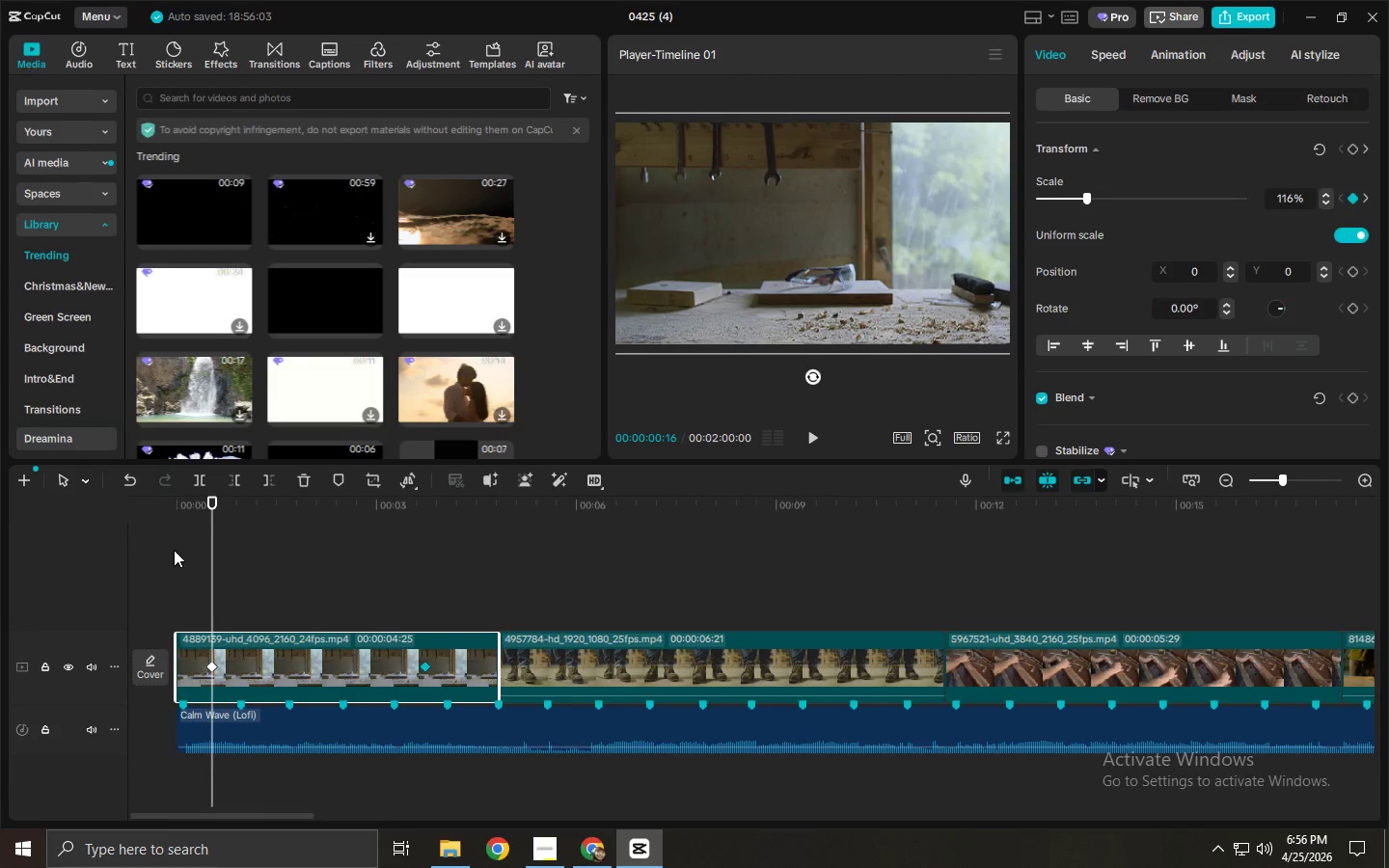 
left_click([207, 516])
 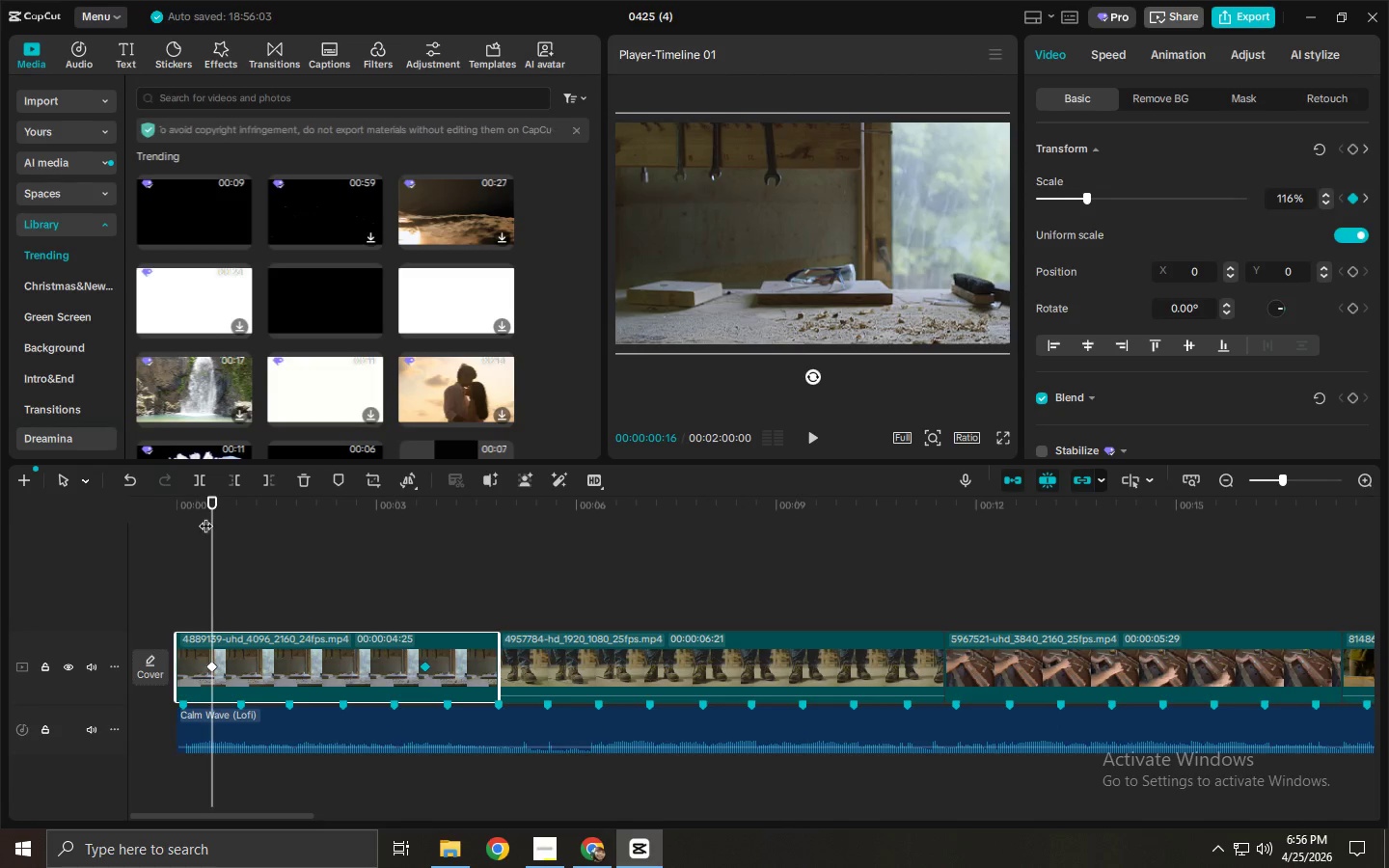 
key(Space)
 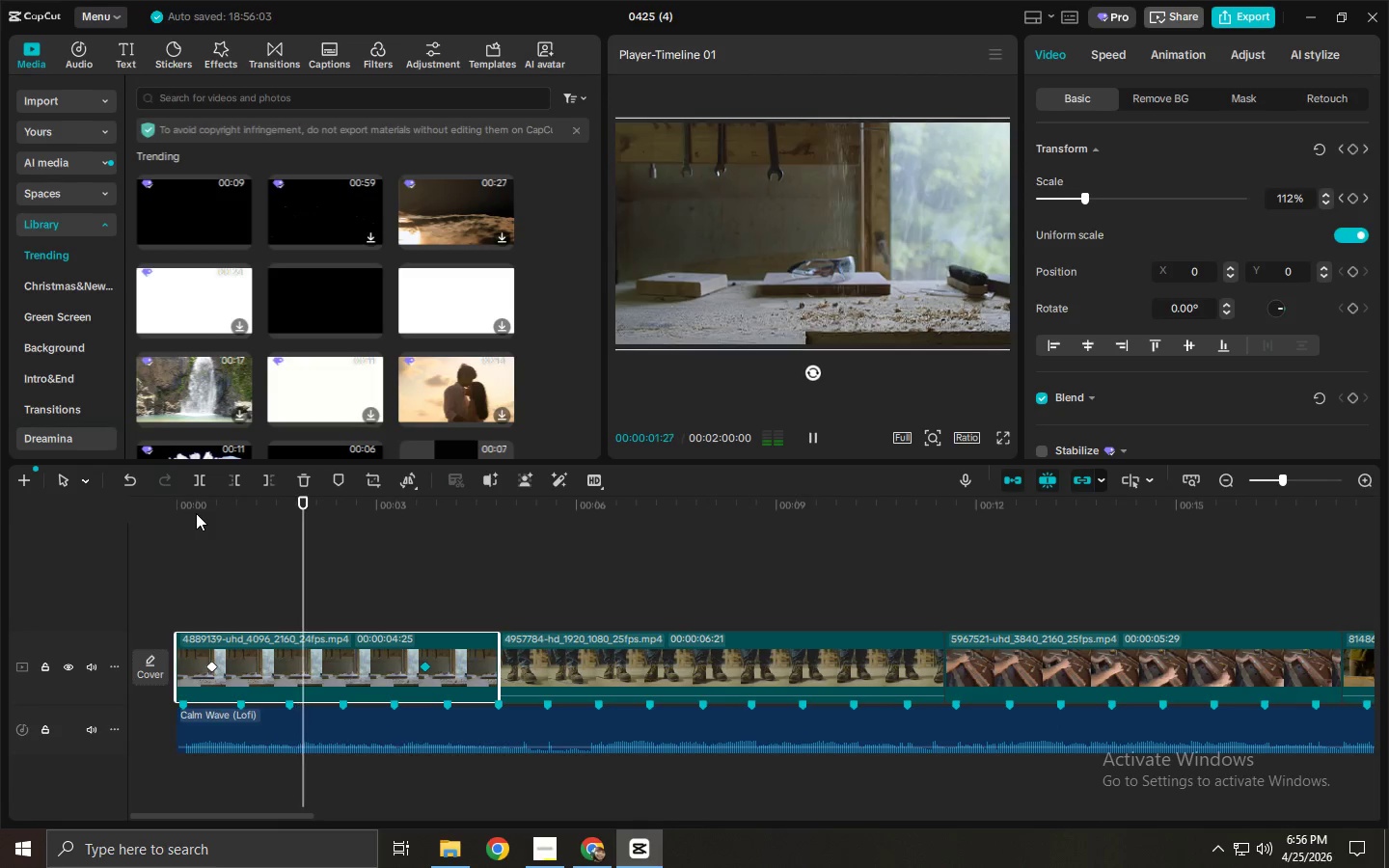 
key(Space)
 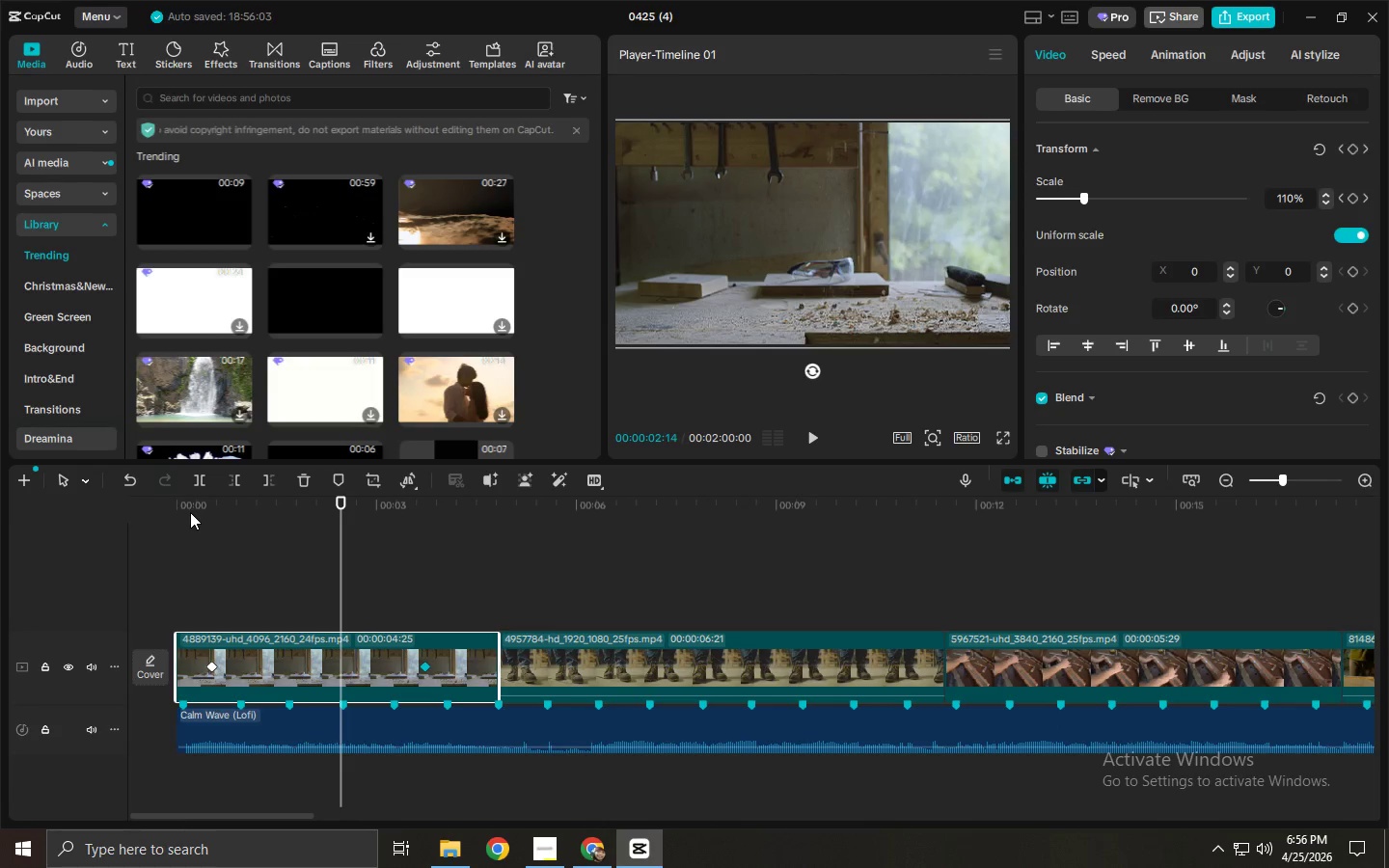 
wait(6.94)
 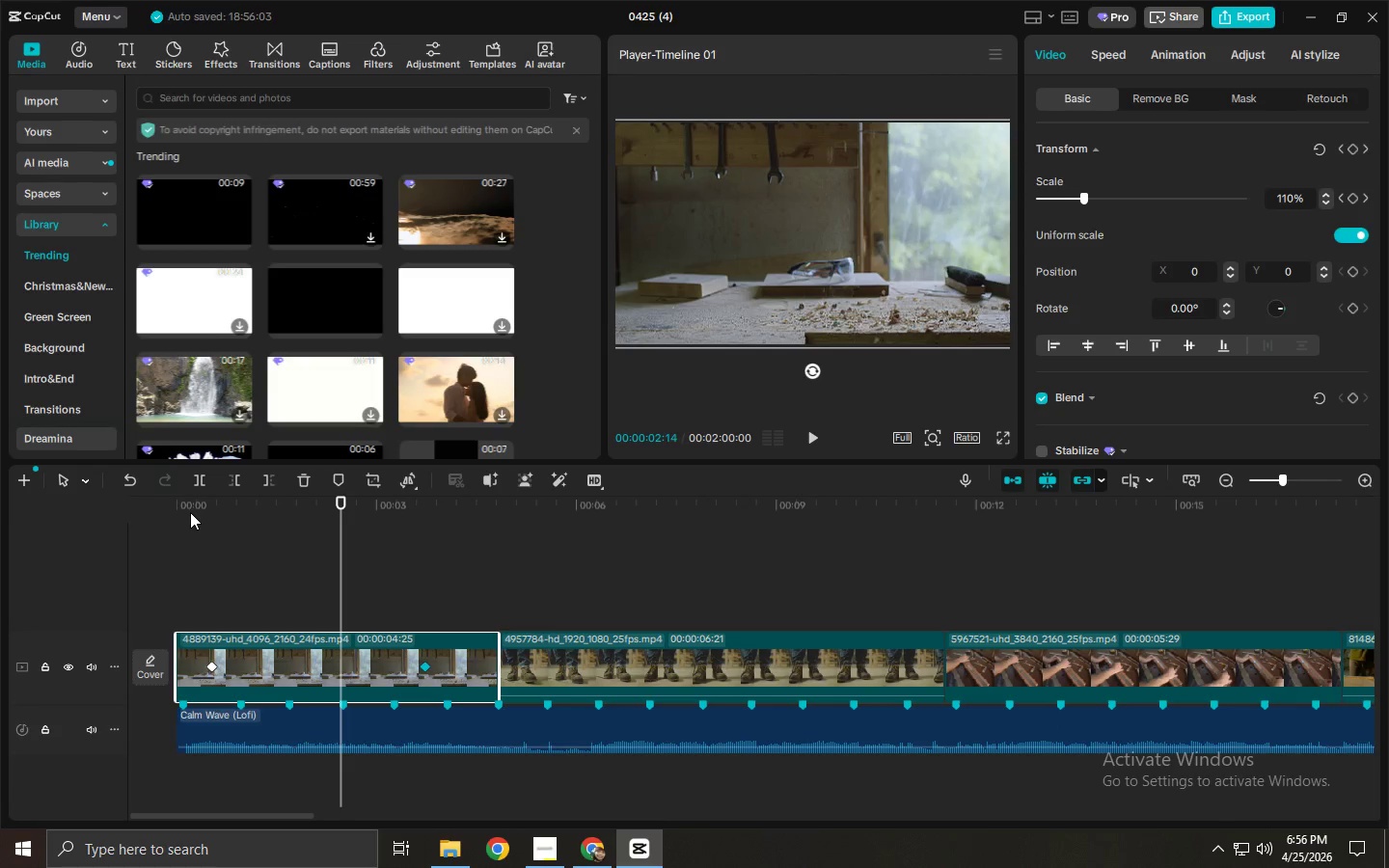 
key(Control+Z)
 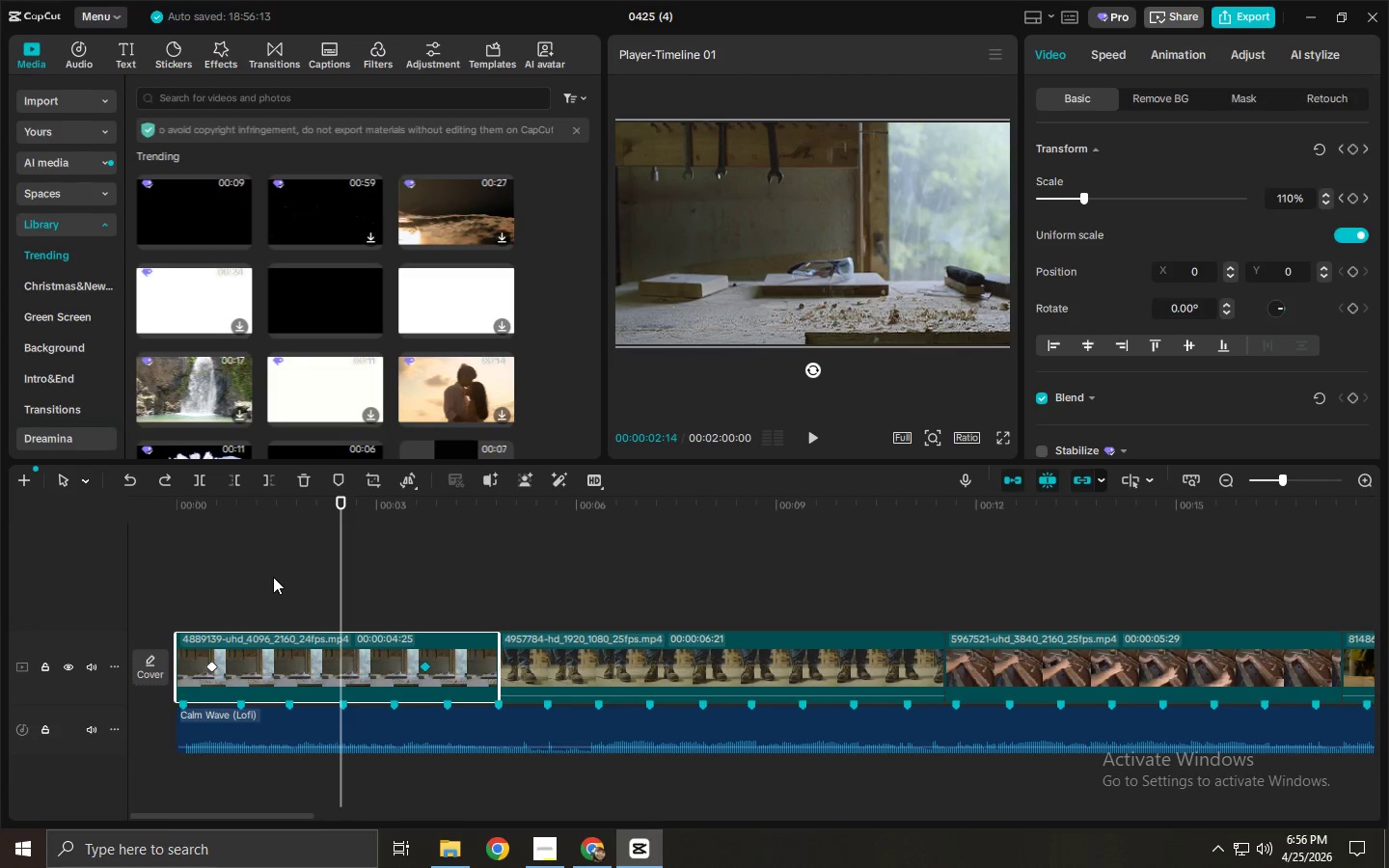 
key(Control+Z)
 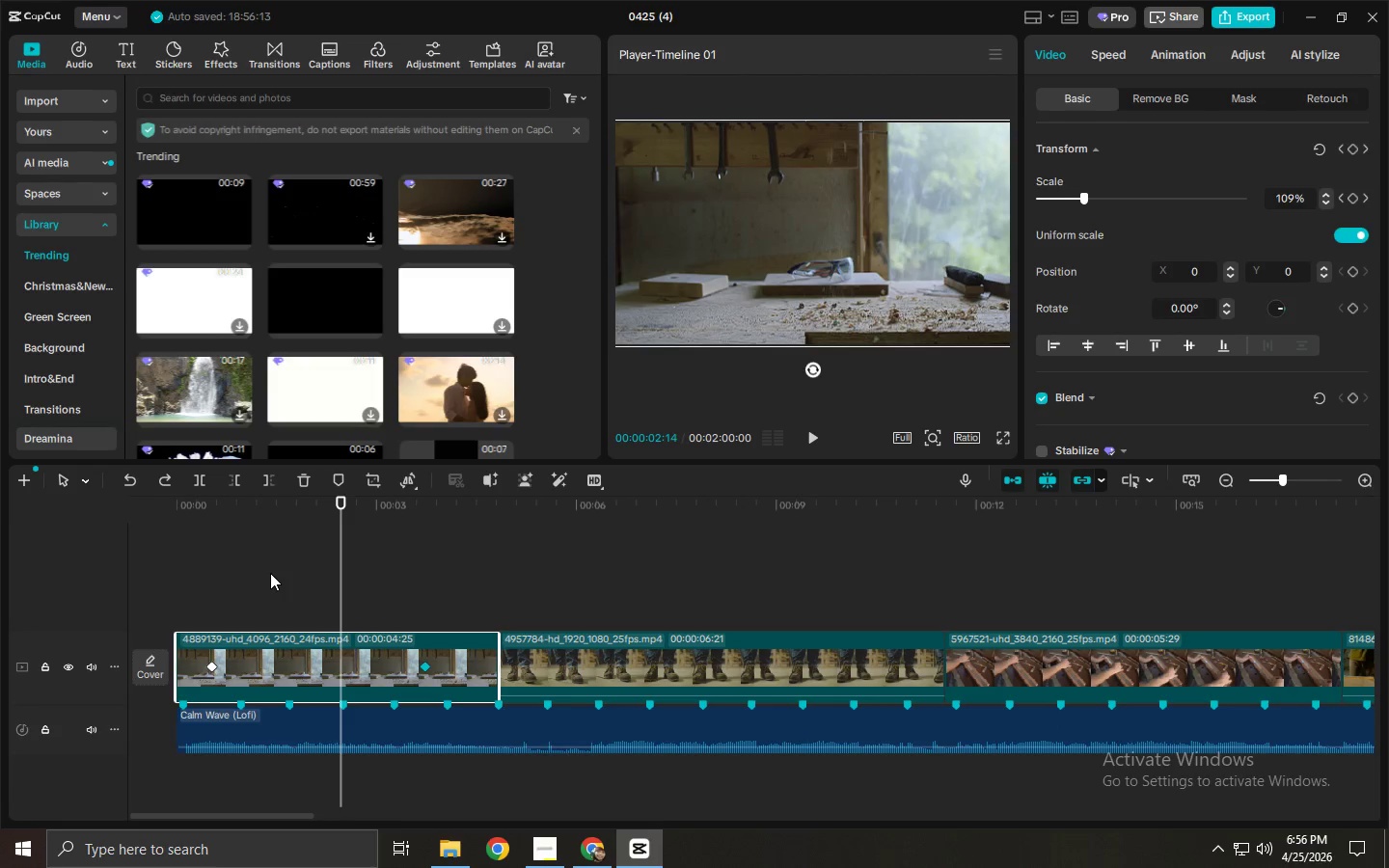 
key(Control+Z)
 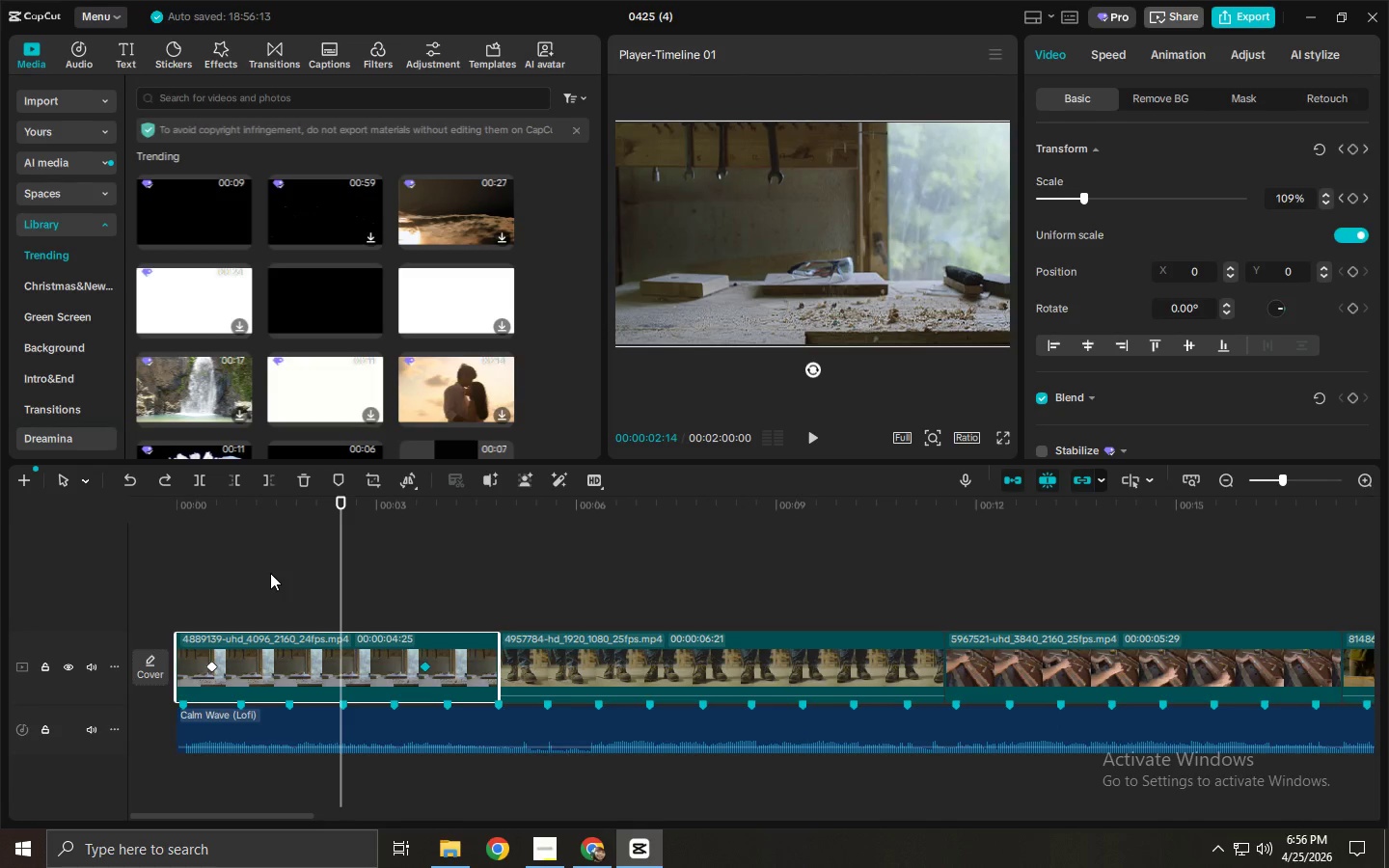 
key(Control+Z)
 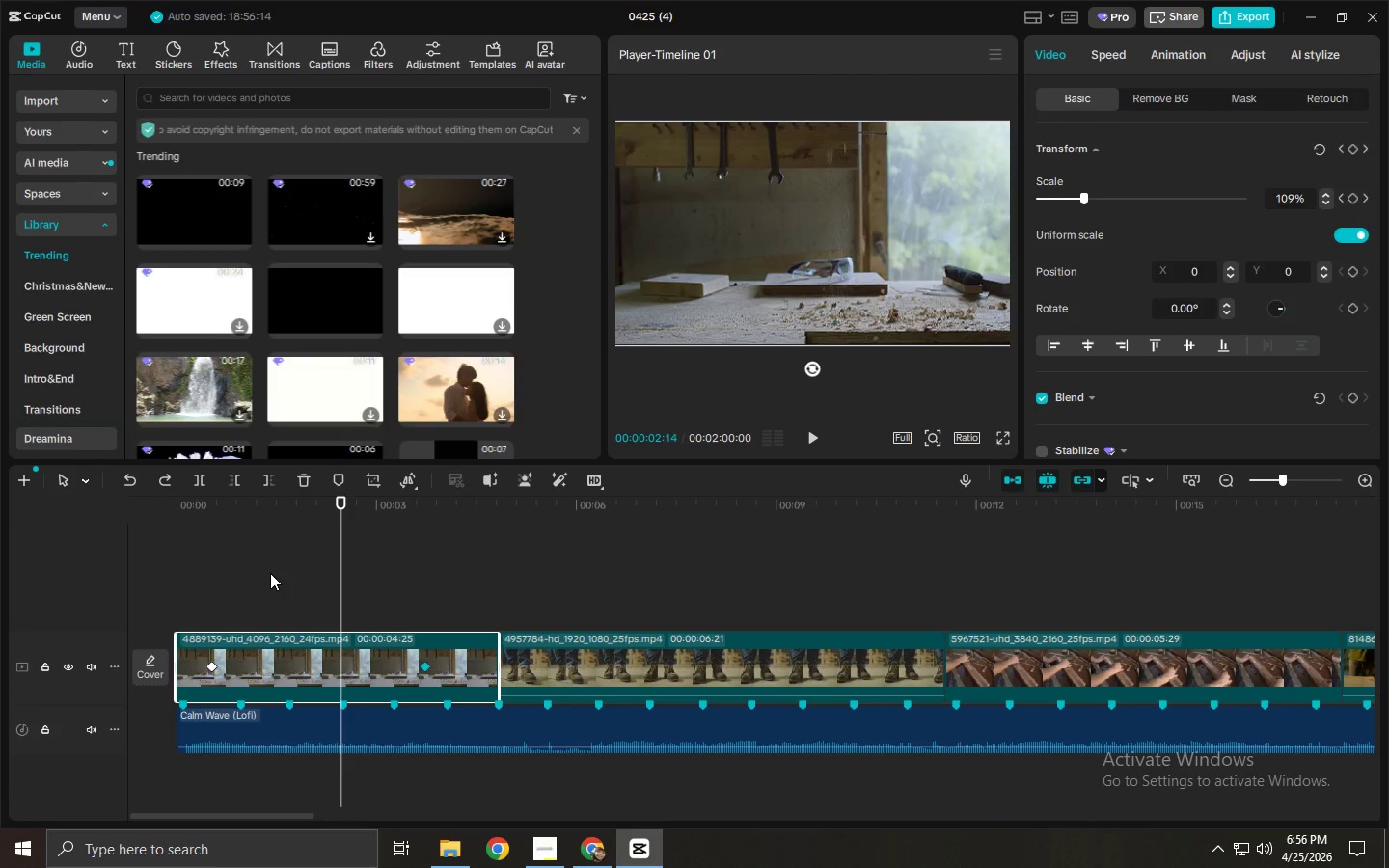 
key(Control+Z)
 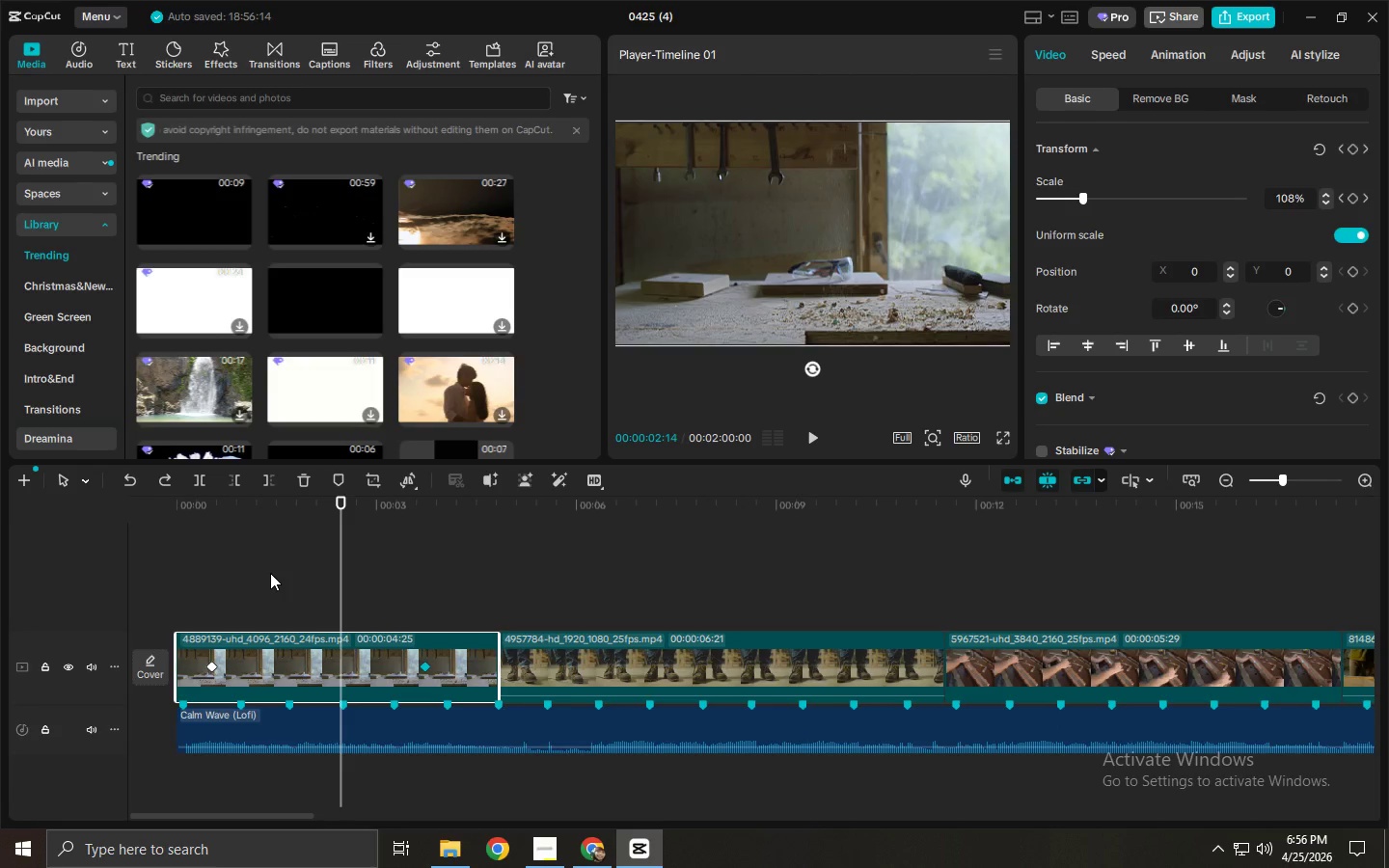 
key(Control+Z)
 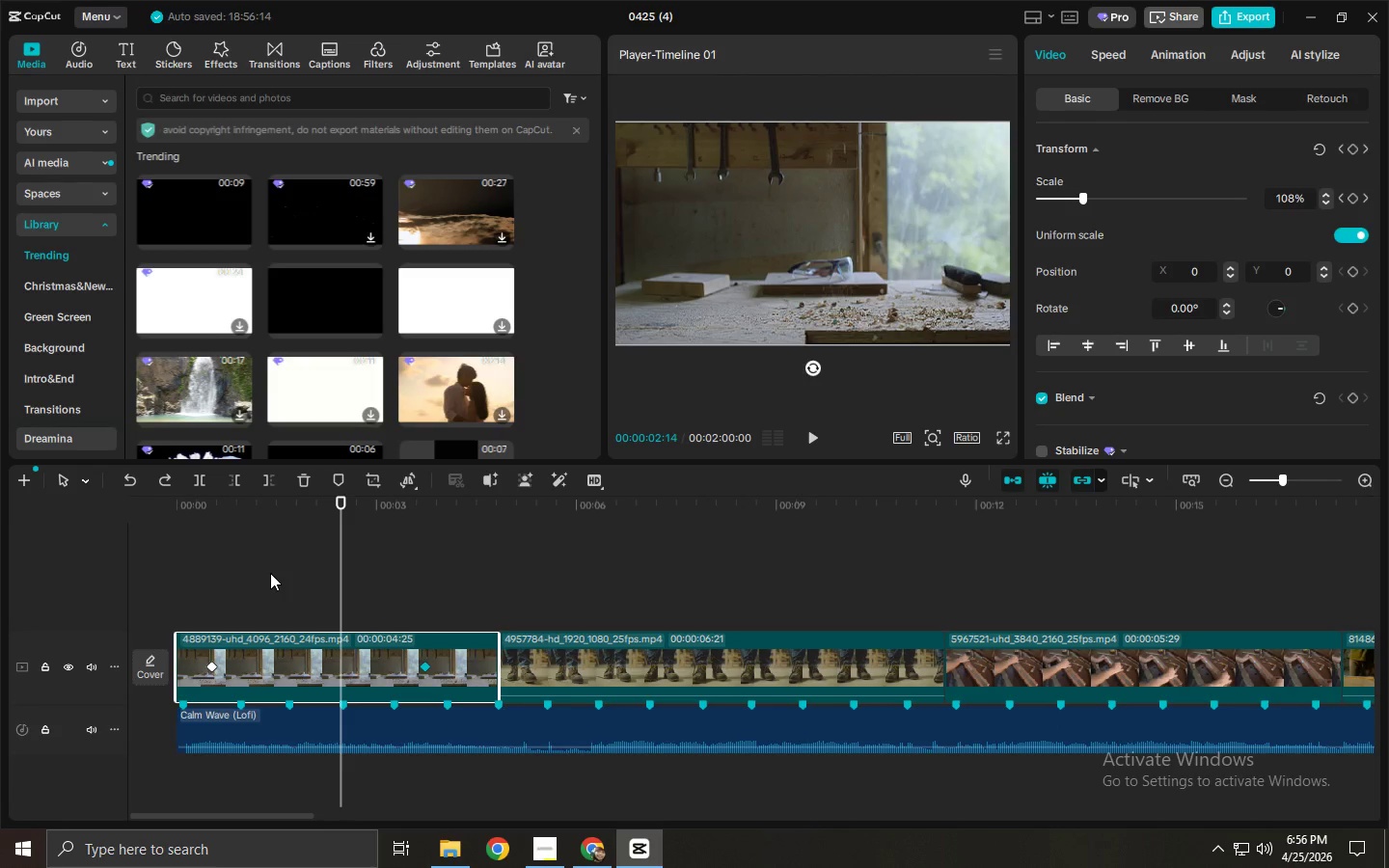 
key(Control+Z)
 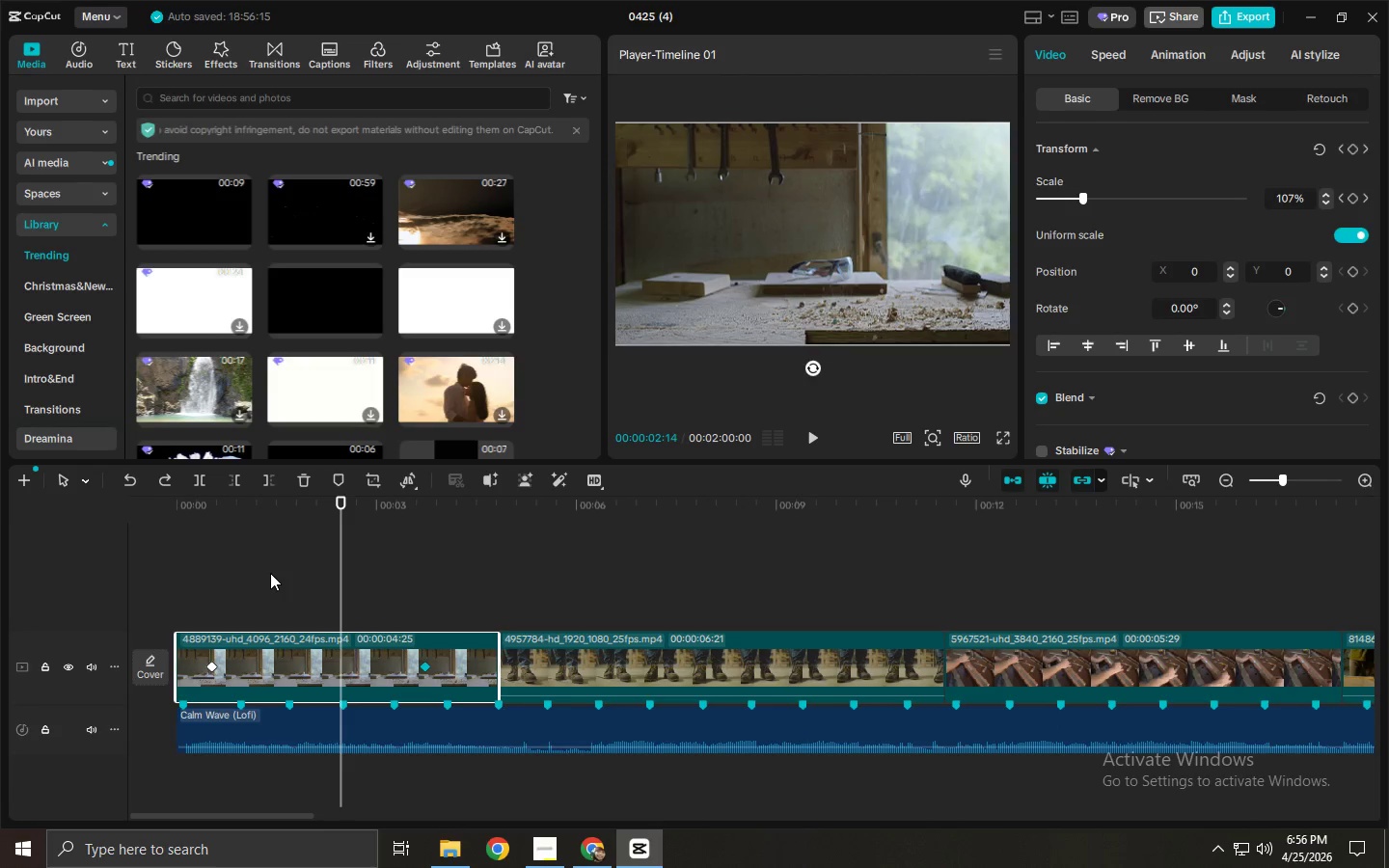 
key(Control+Z)
 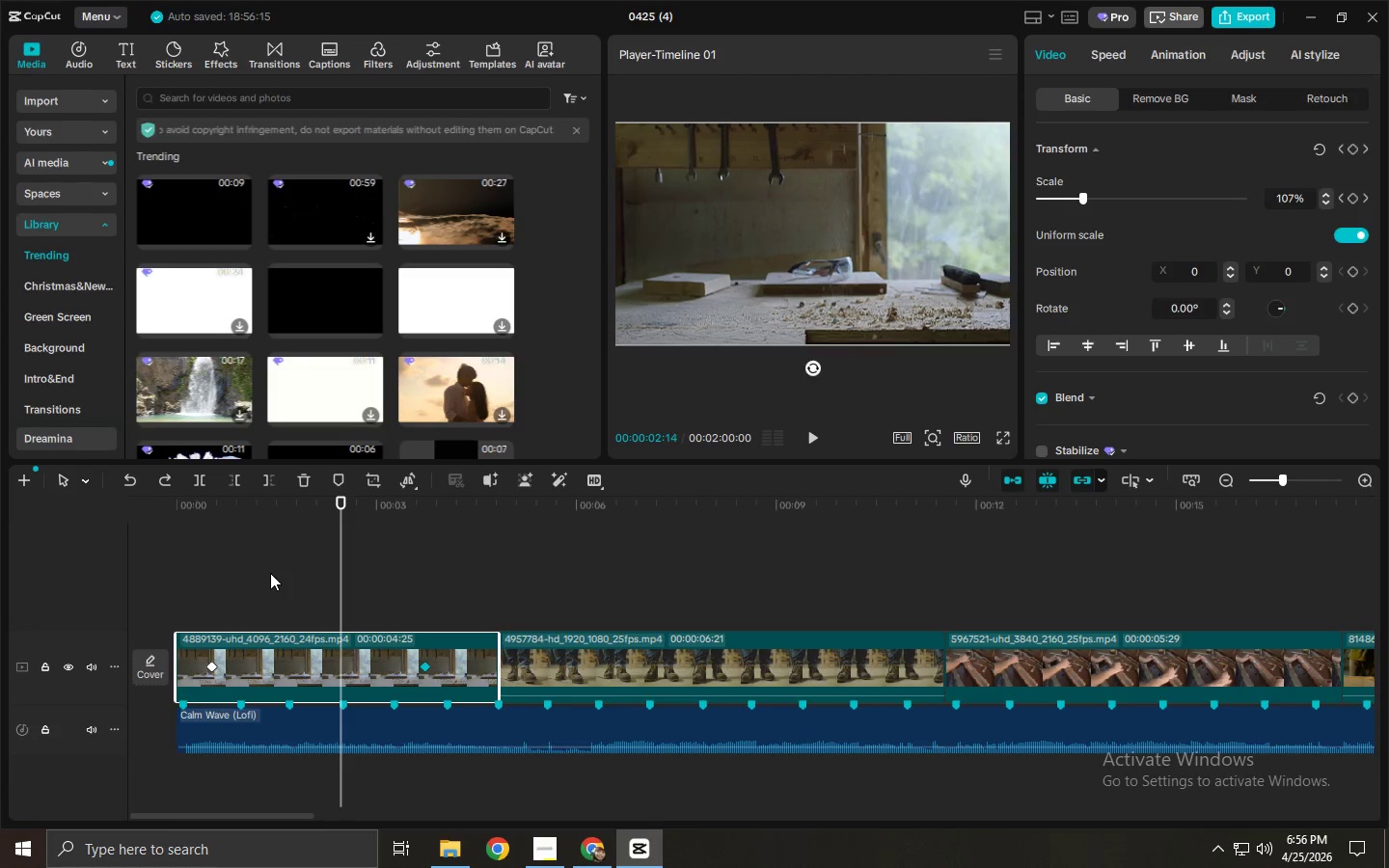 
key(Control+Z)
 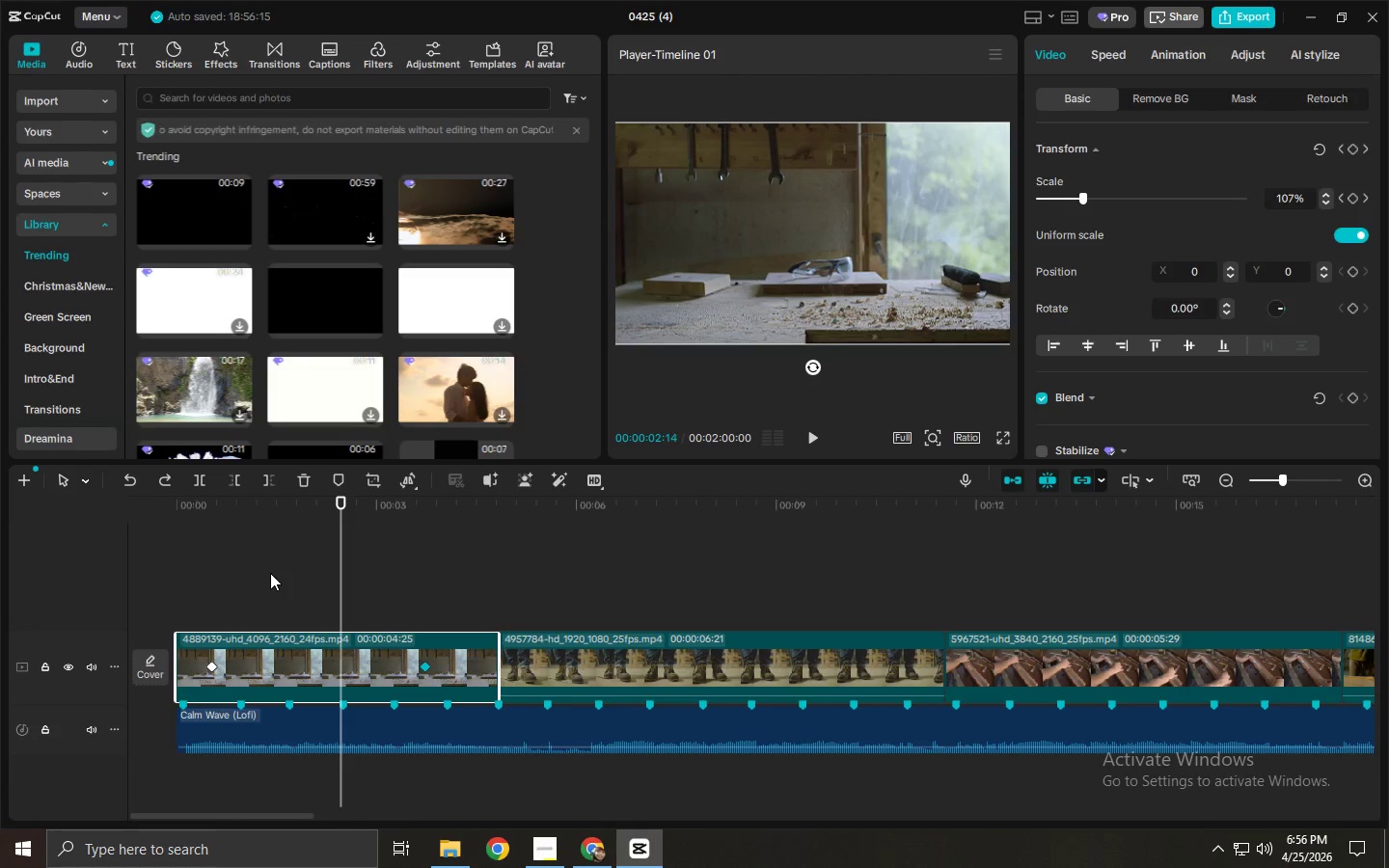 
key(Control+Z)
 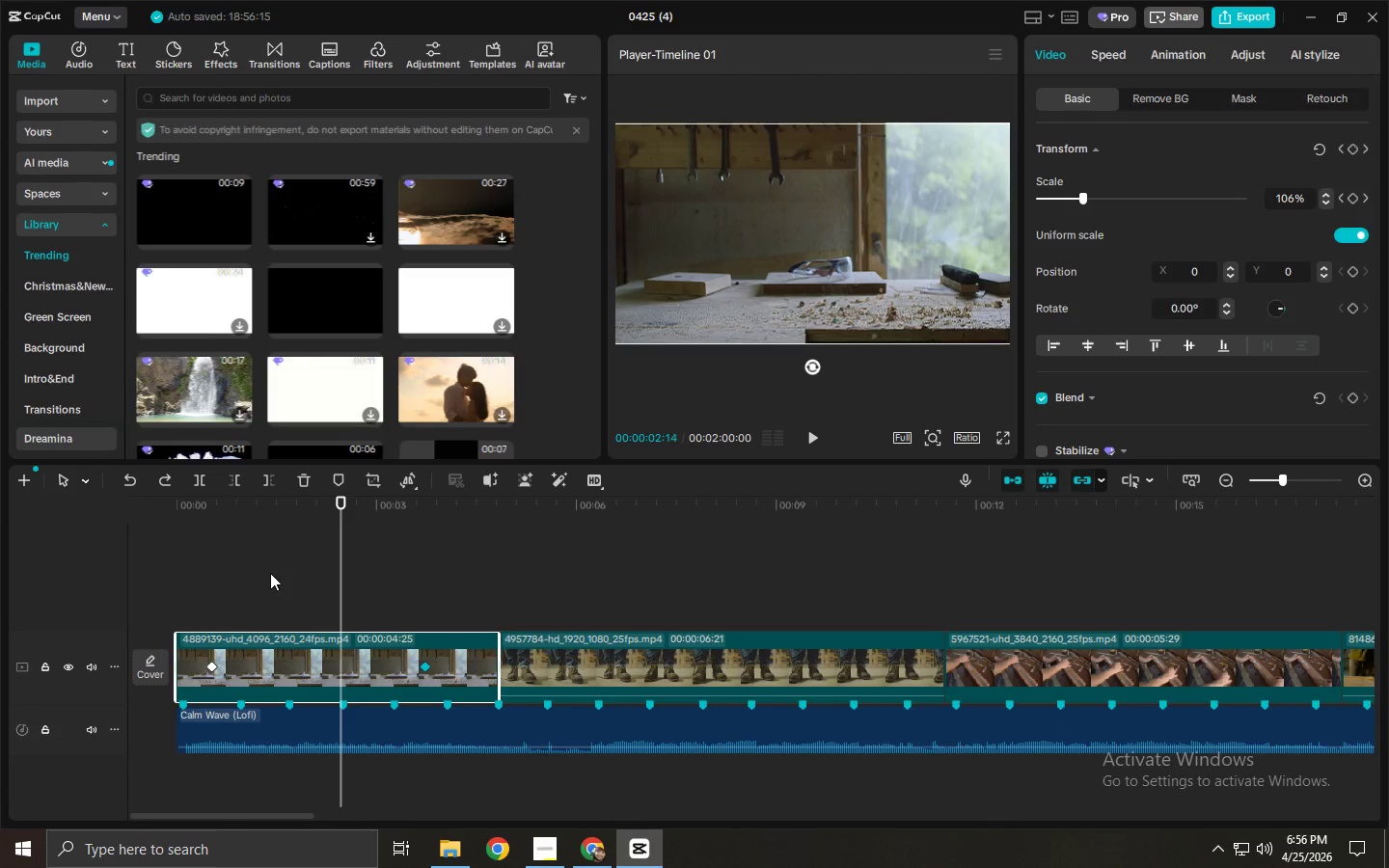 
key(Control+Z)
 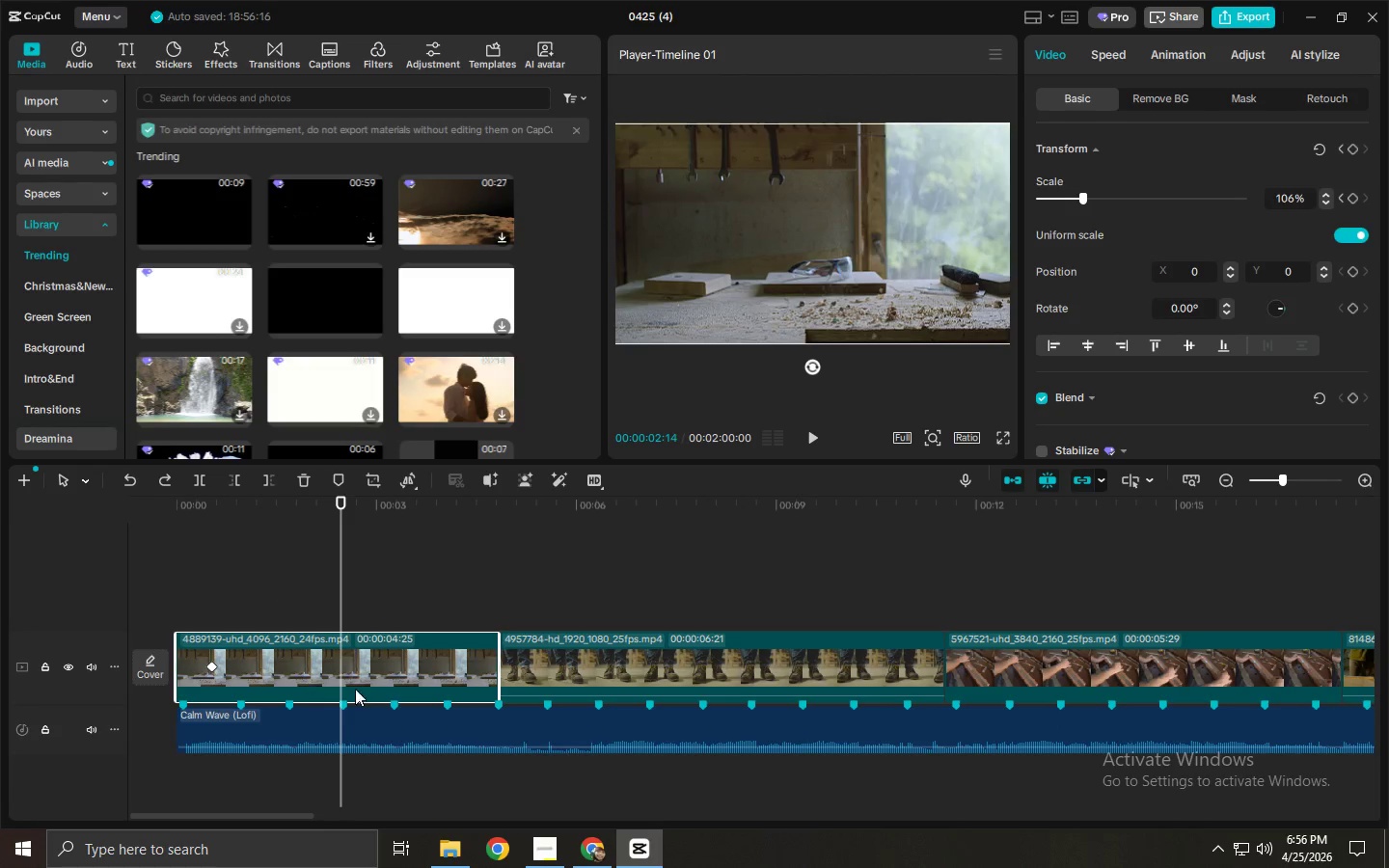 
key(Control+Z)
 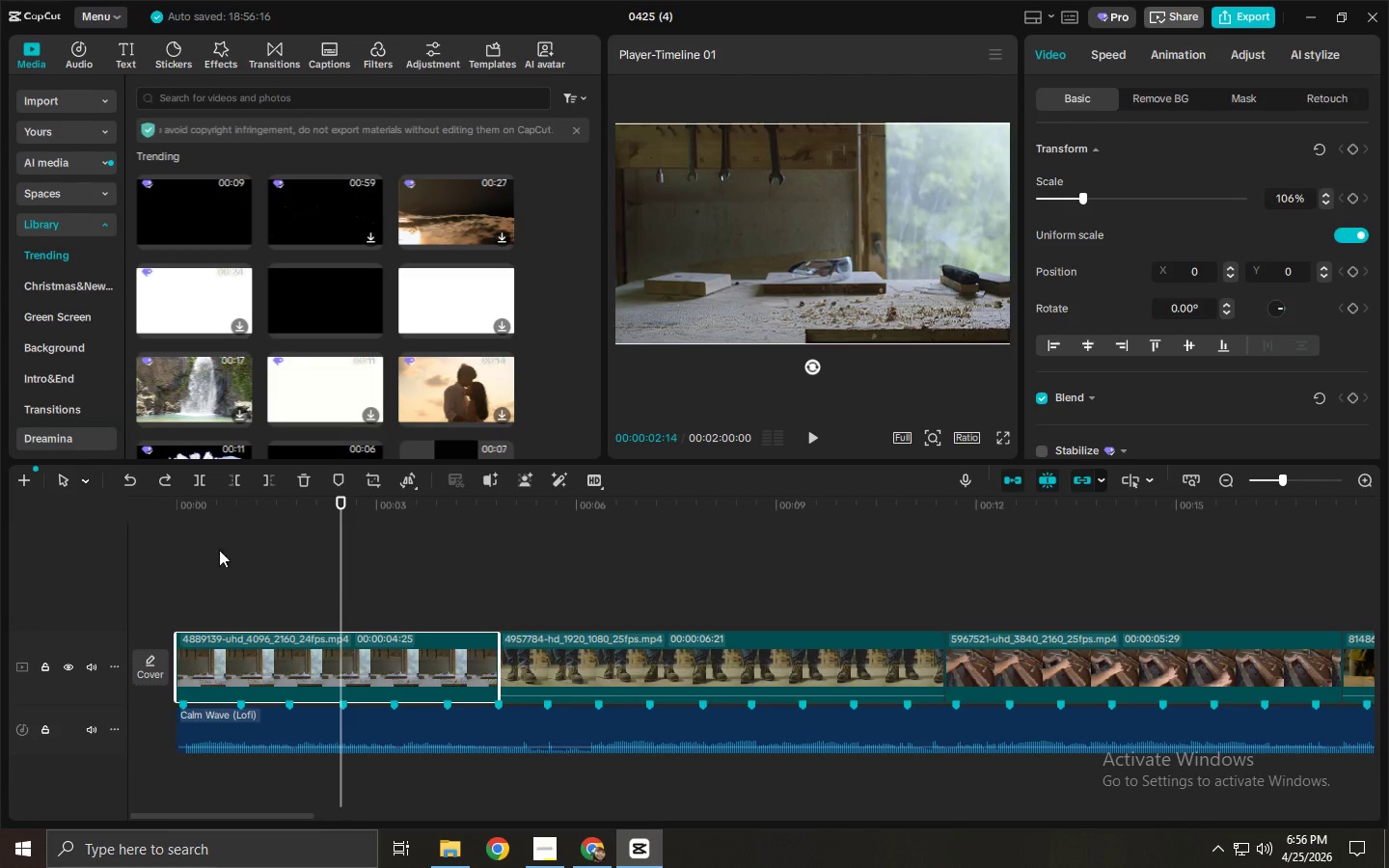 
left_click_drag(start_coordinate=[211, 515], to_coordinate=[205, 517])
 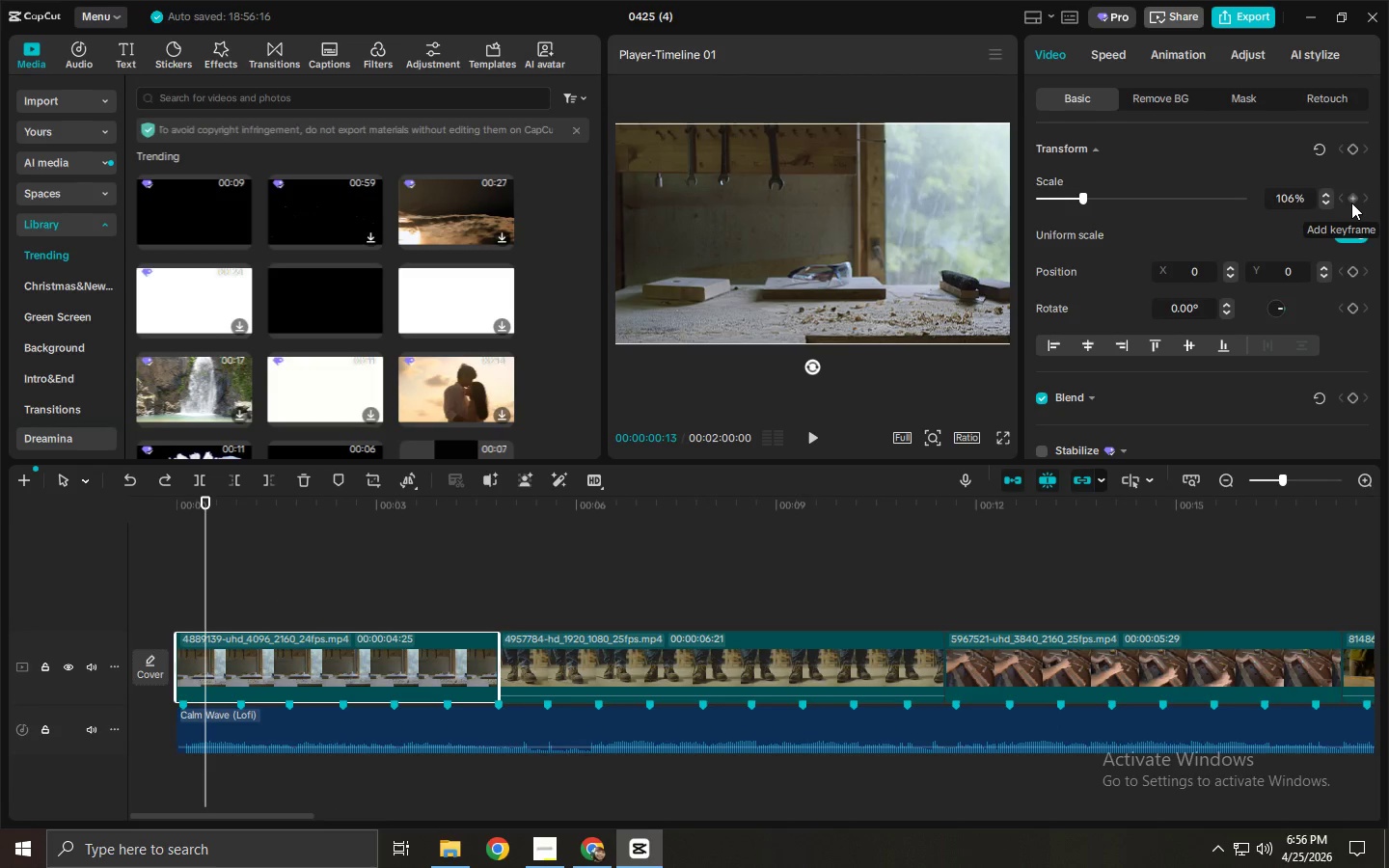 
left_click([1351, 203])
 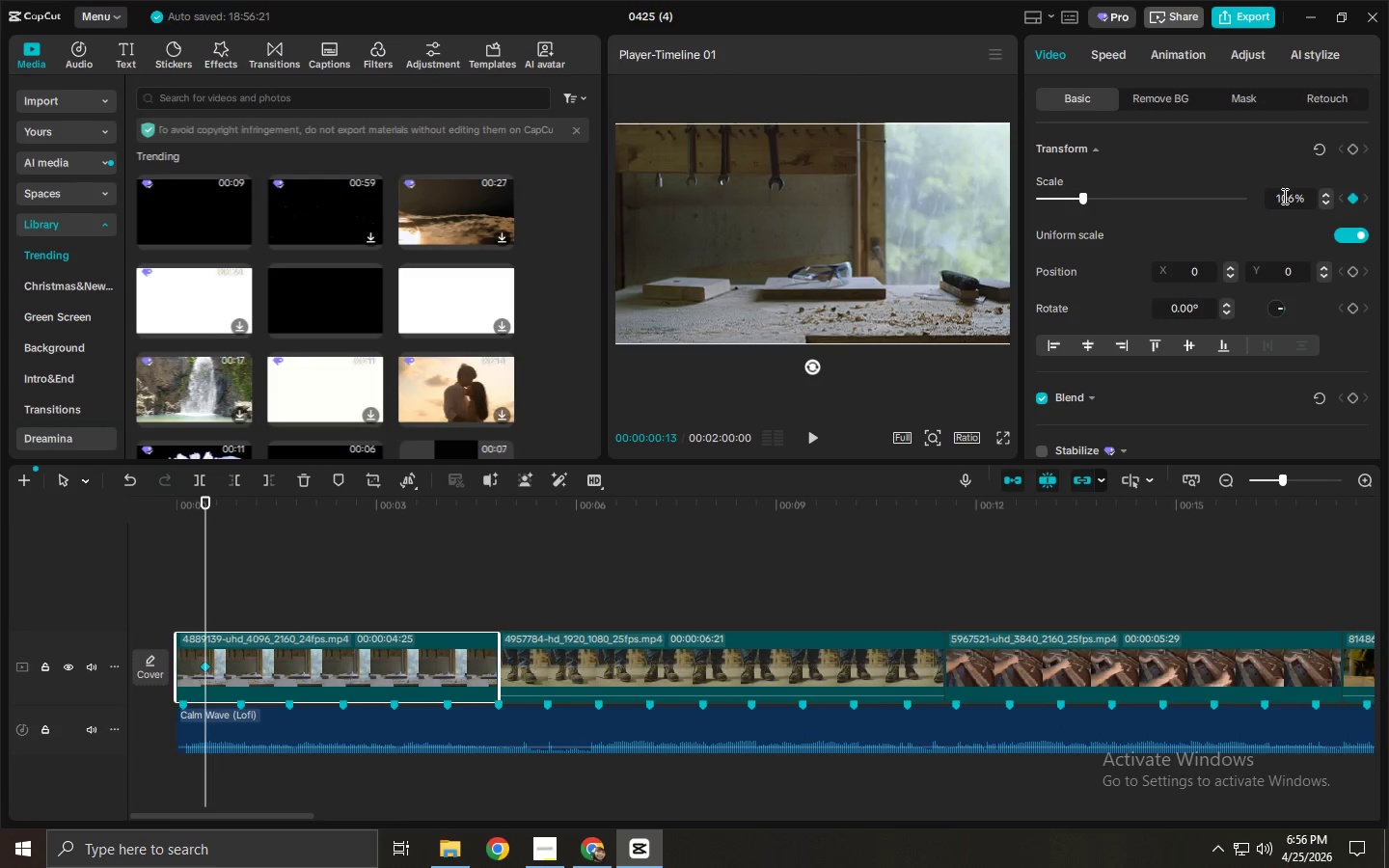 
double_click([1328, 192])
 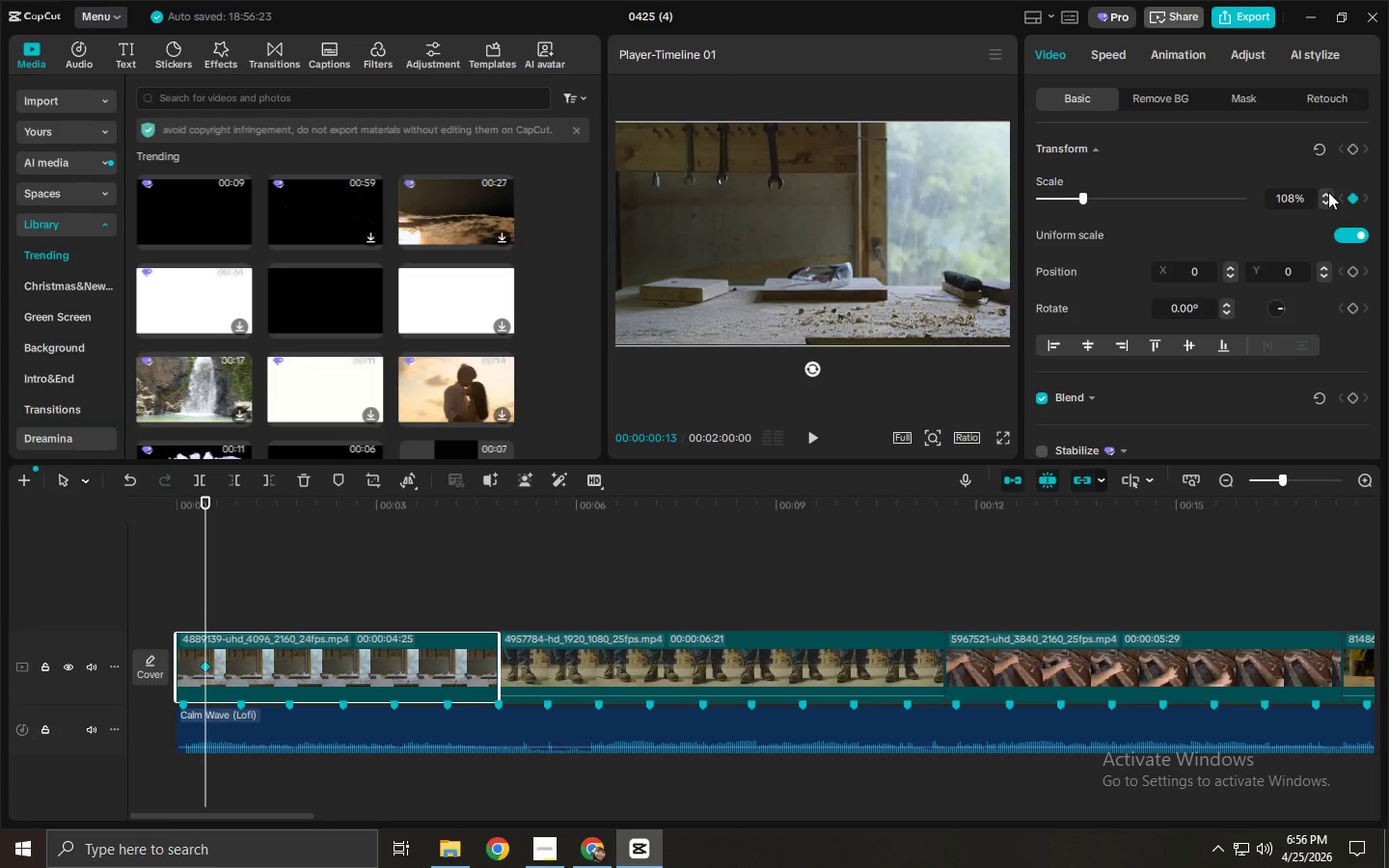 
triple_click([1328, 192])
 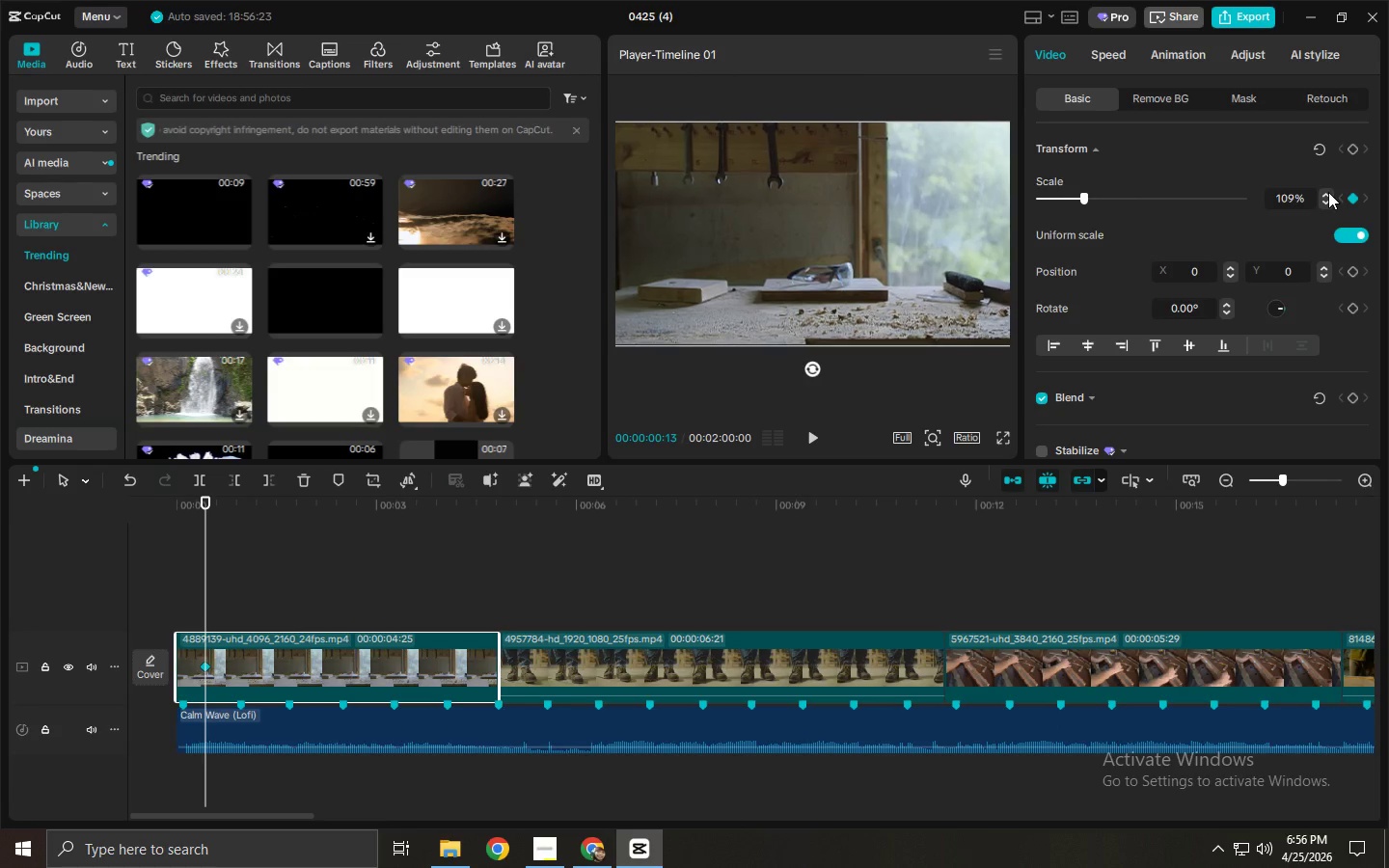 
triple_click([1328, 192])
 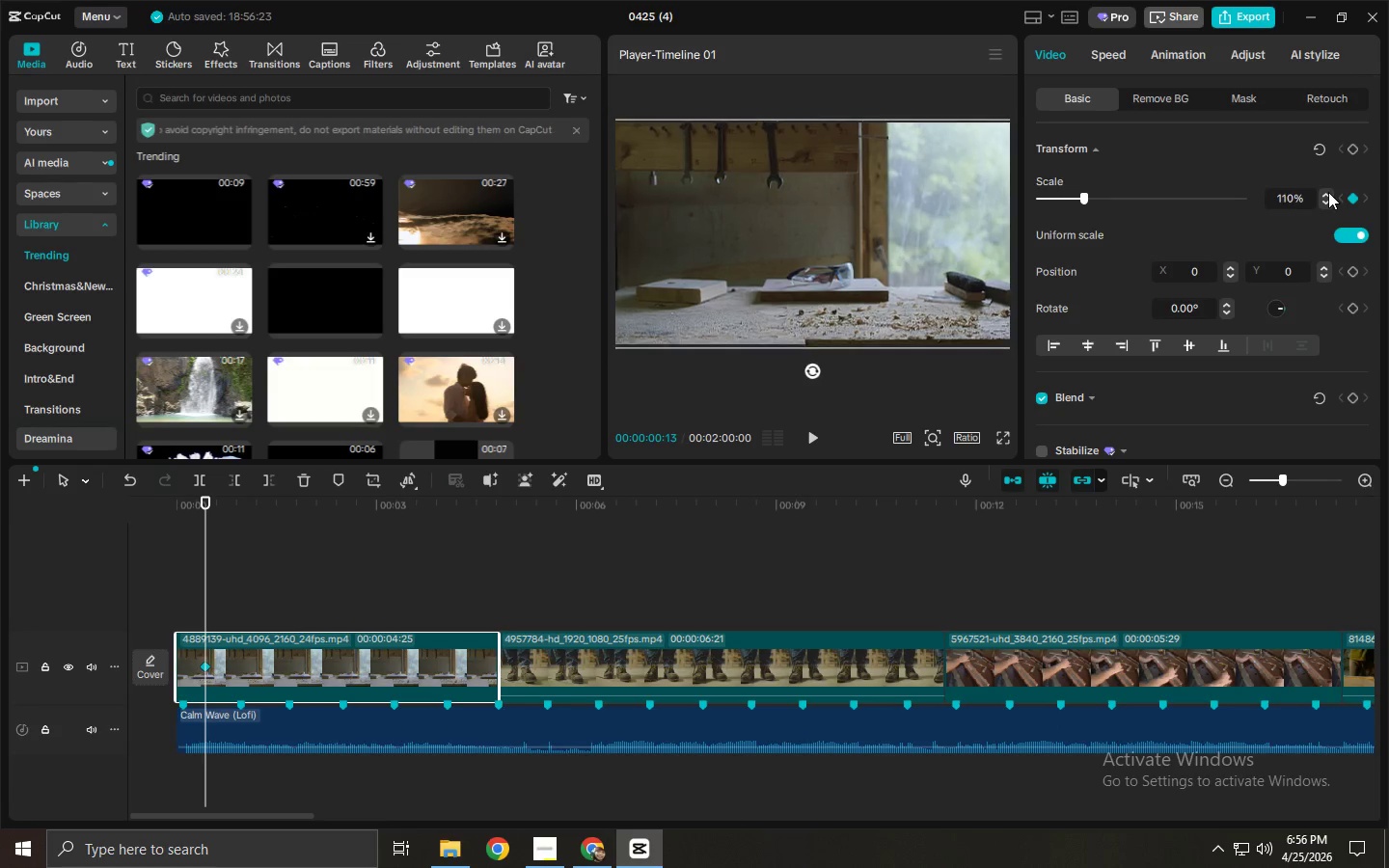 
triple_click([1328, 192])
 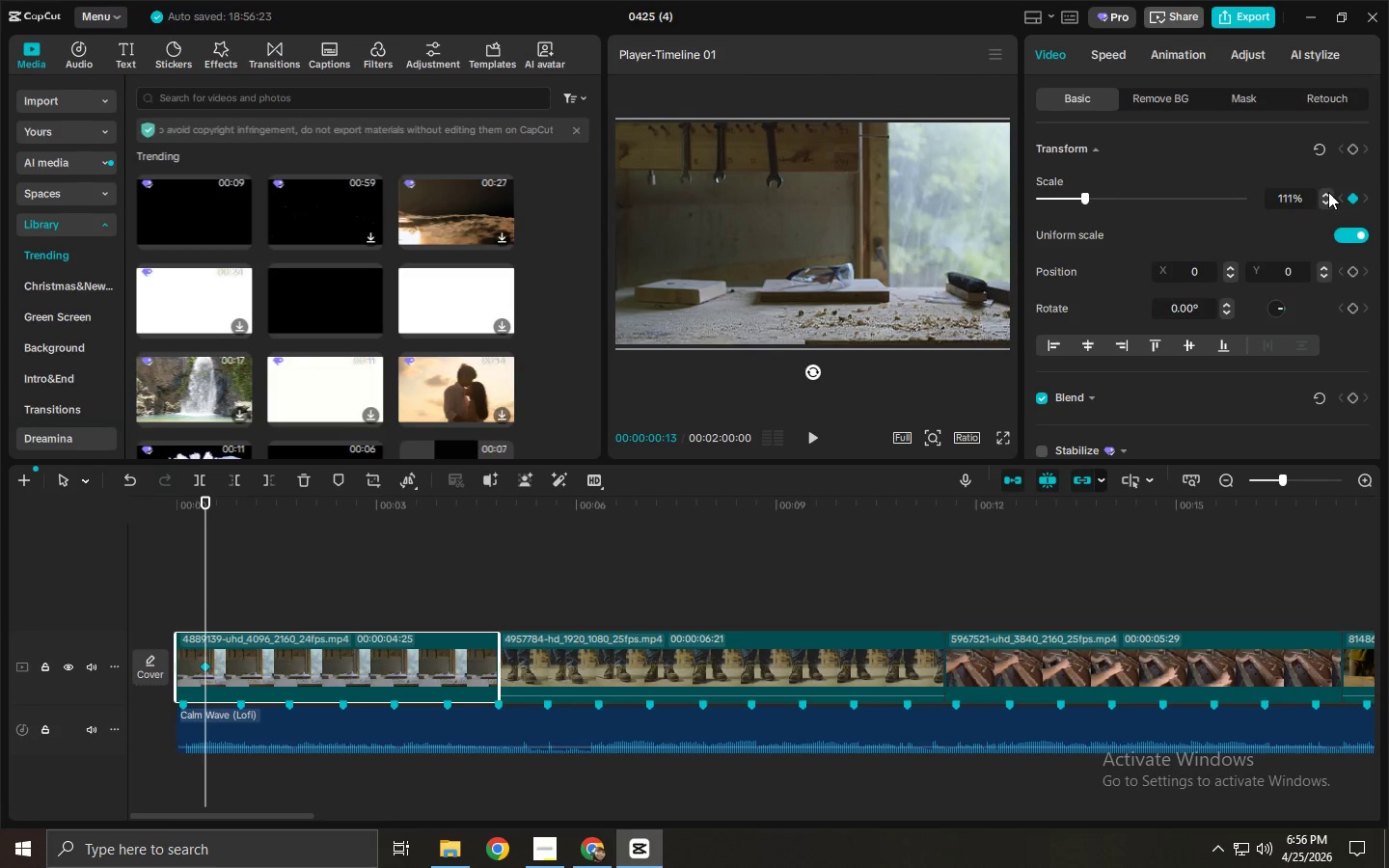 
triple_click([1328, 192])
 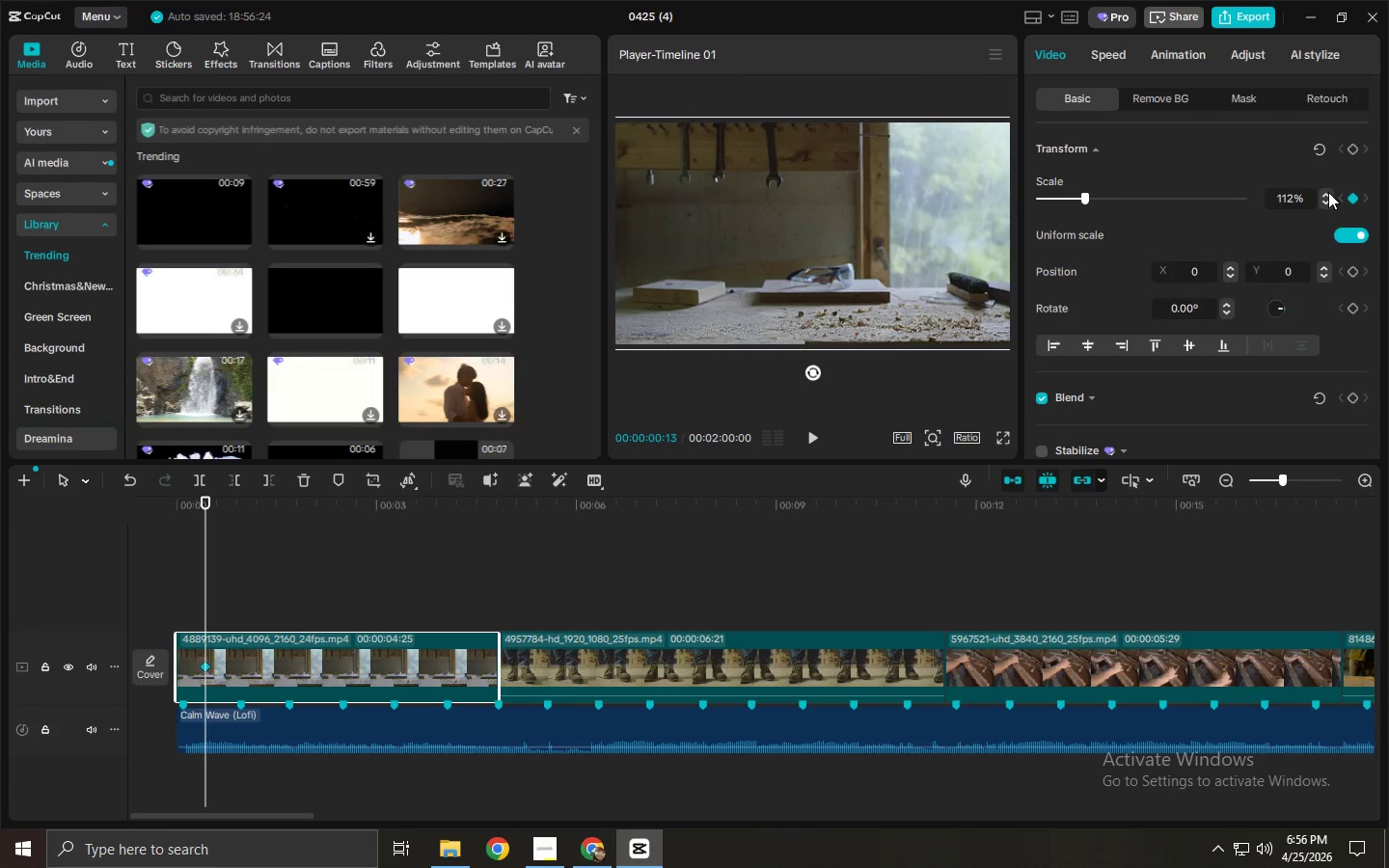 
triple_click([1328, 192])
 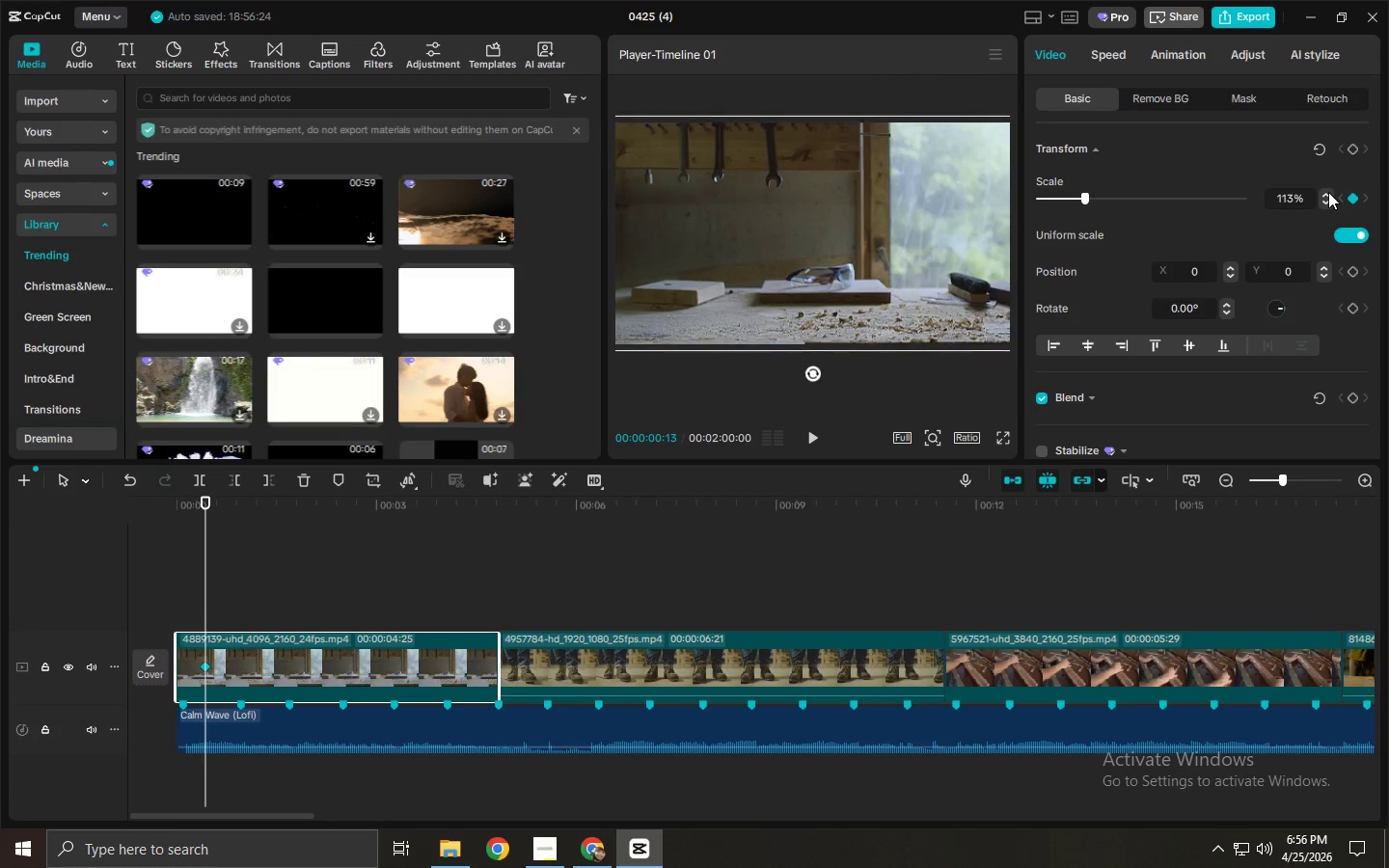 
triple_click([1328, 192])
 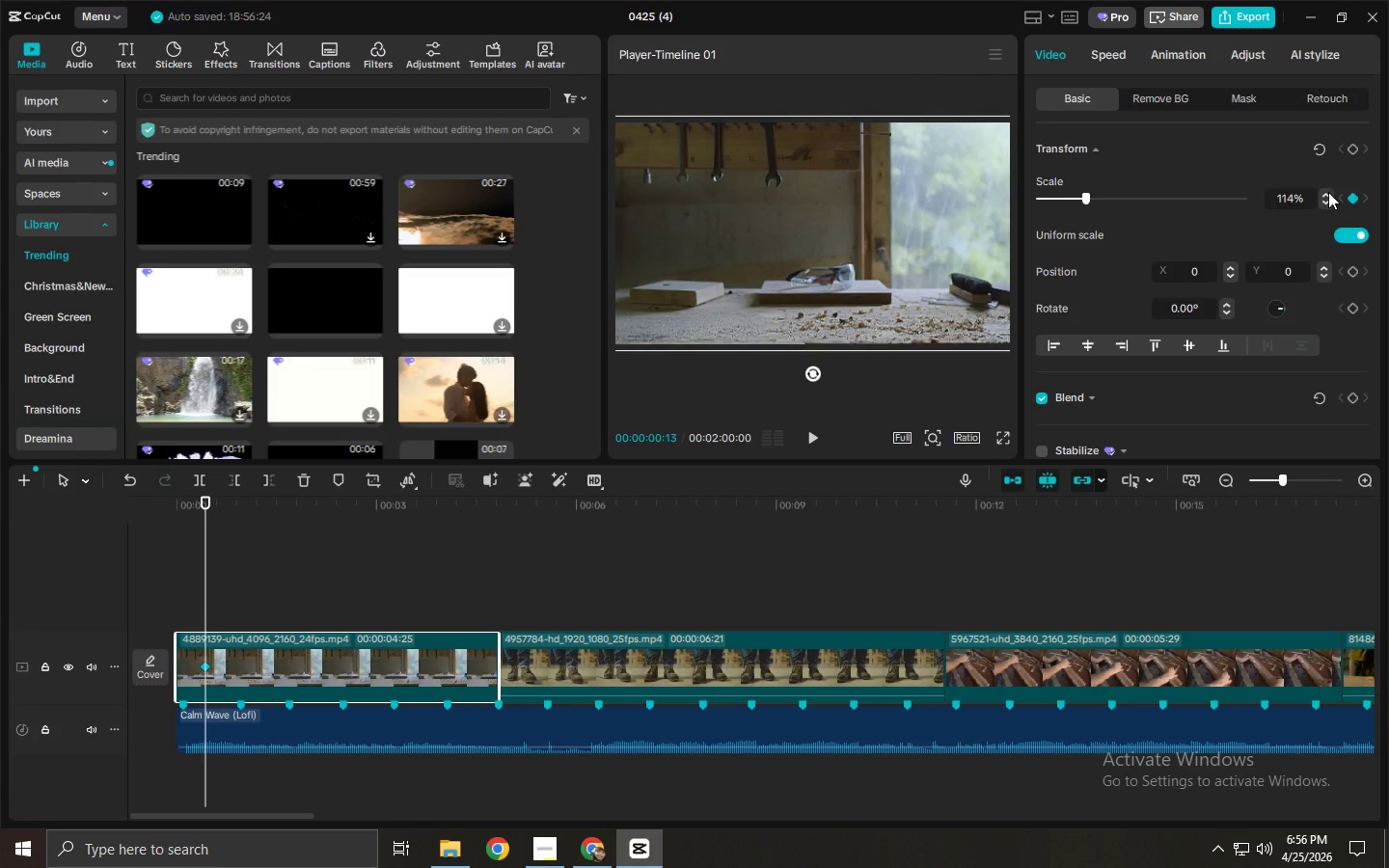 
triple_click([1328, 192])
 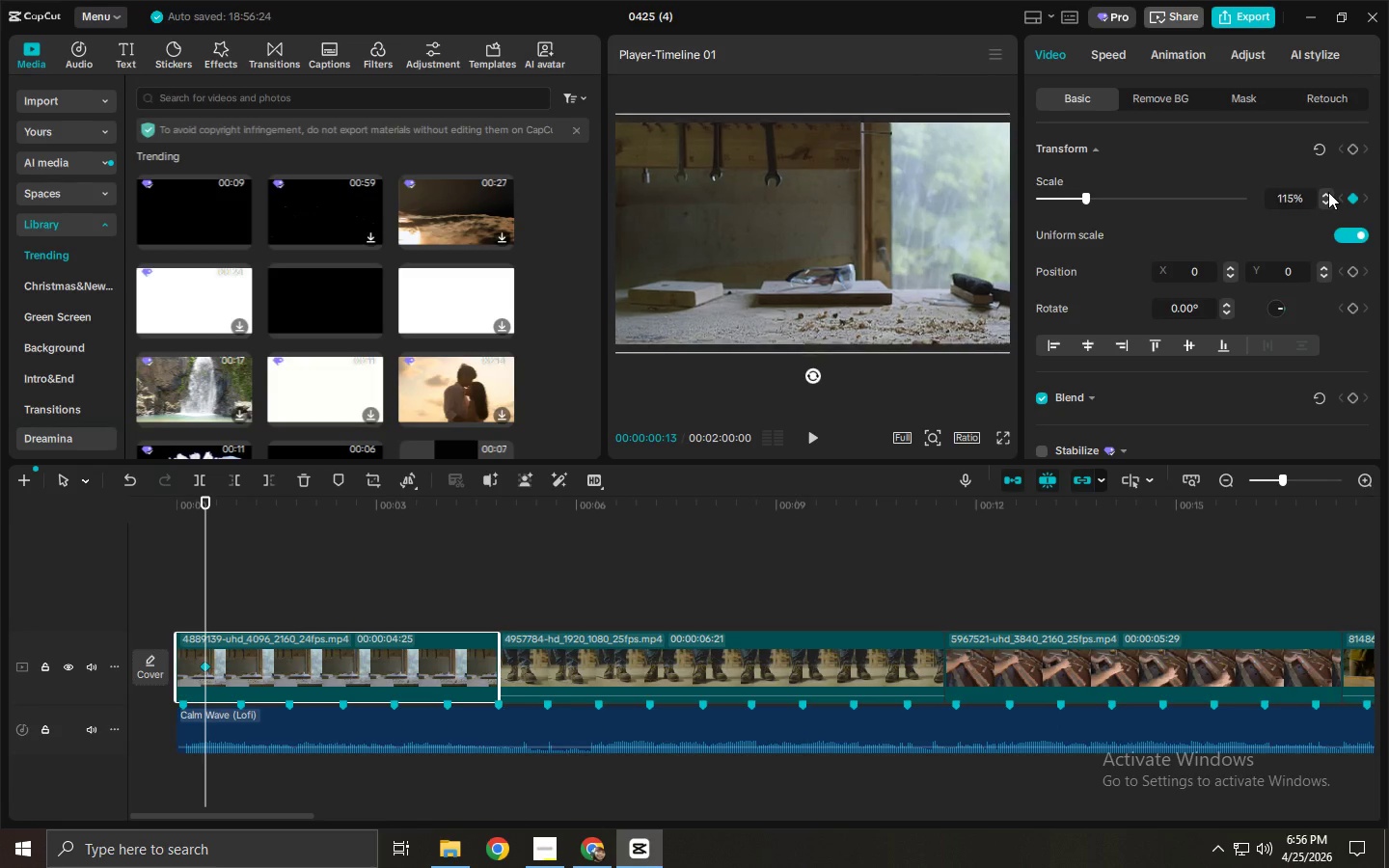 
triple_click([1328, 192])
 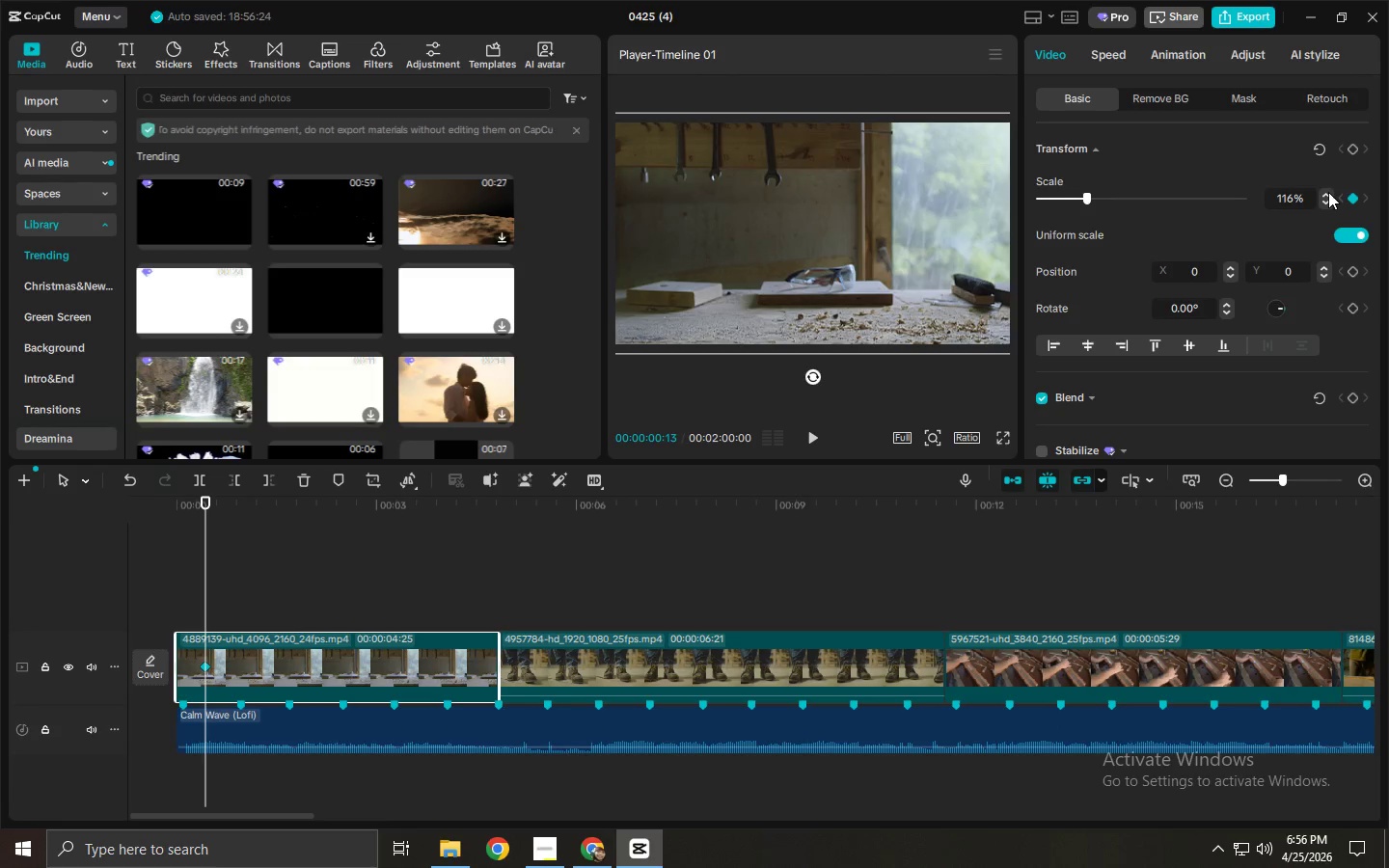 
triple_click([1328, 192])
 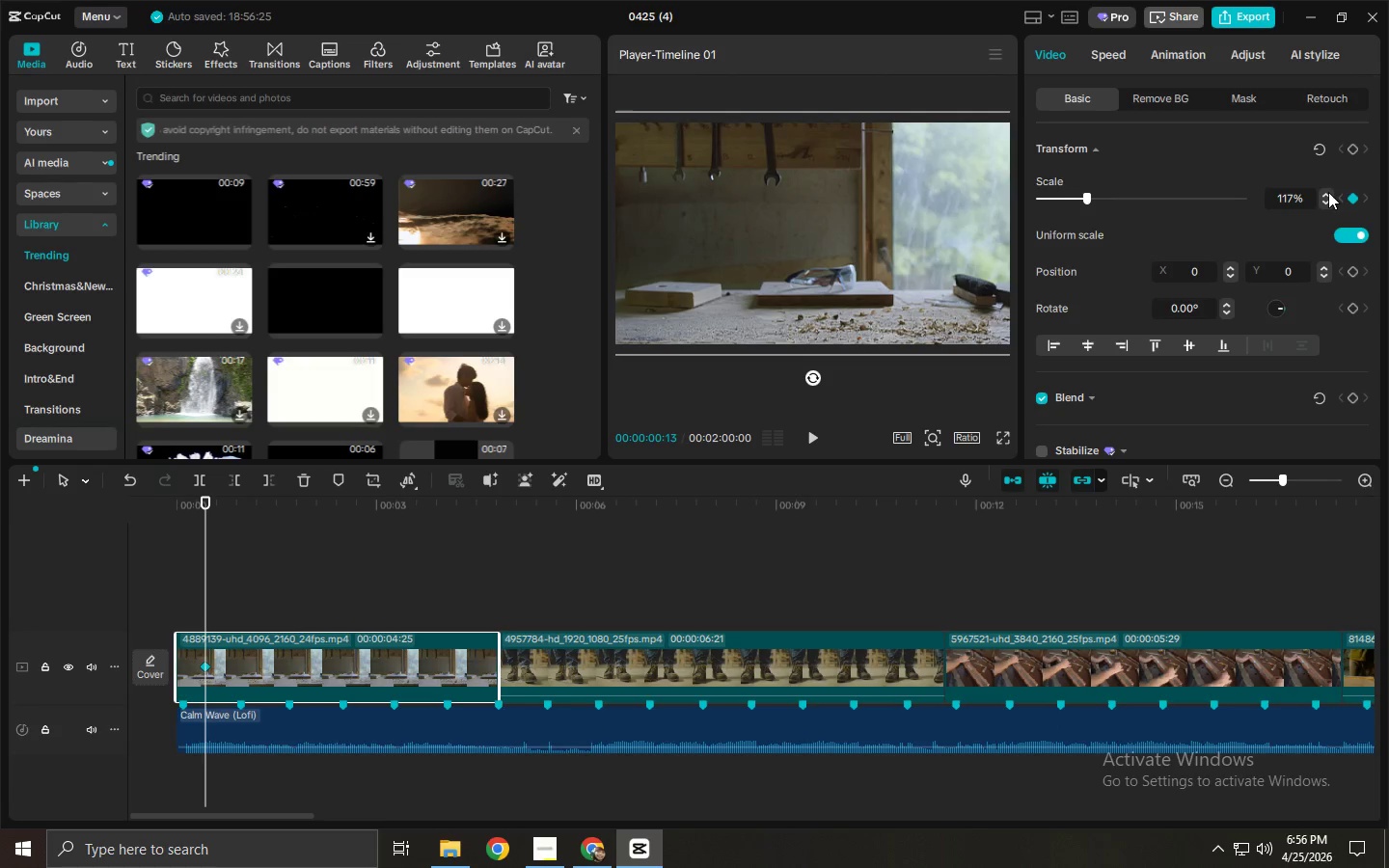 
triple_click([1328, 192])
 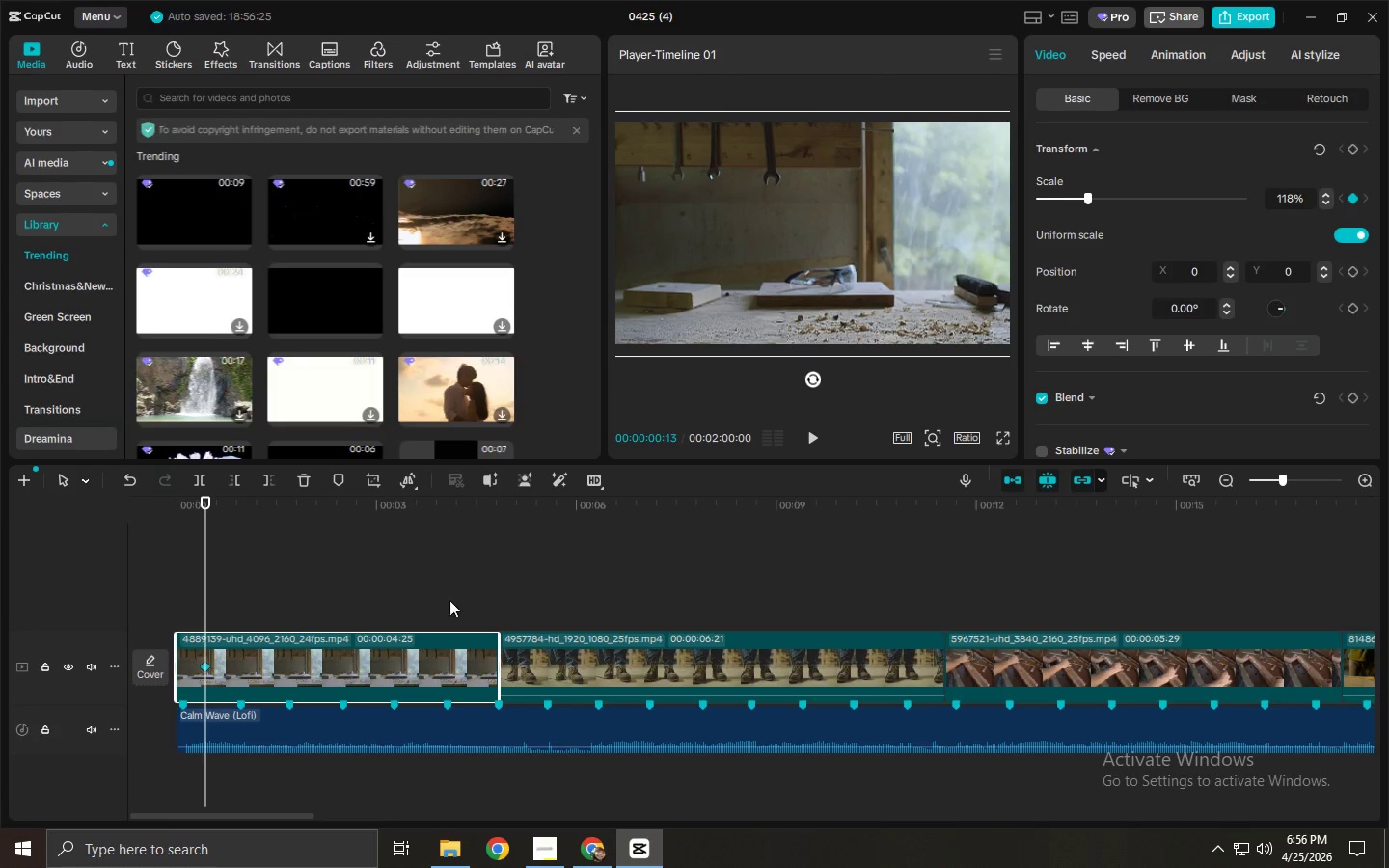 
left_click([399, 523])
 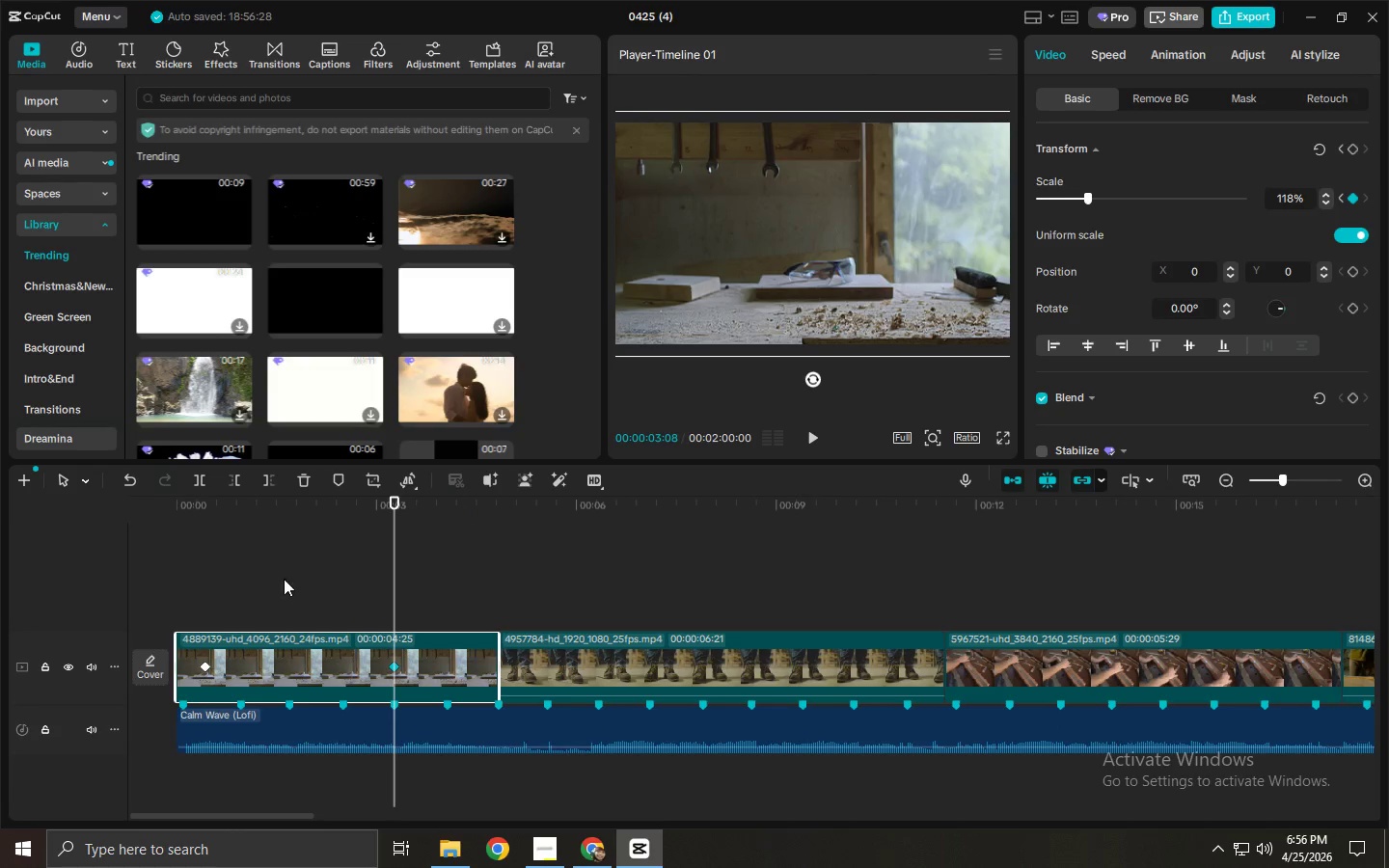 
key(Space)
 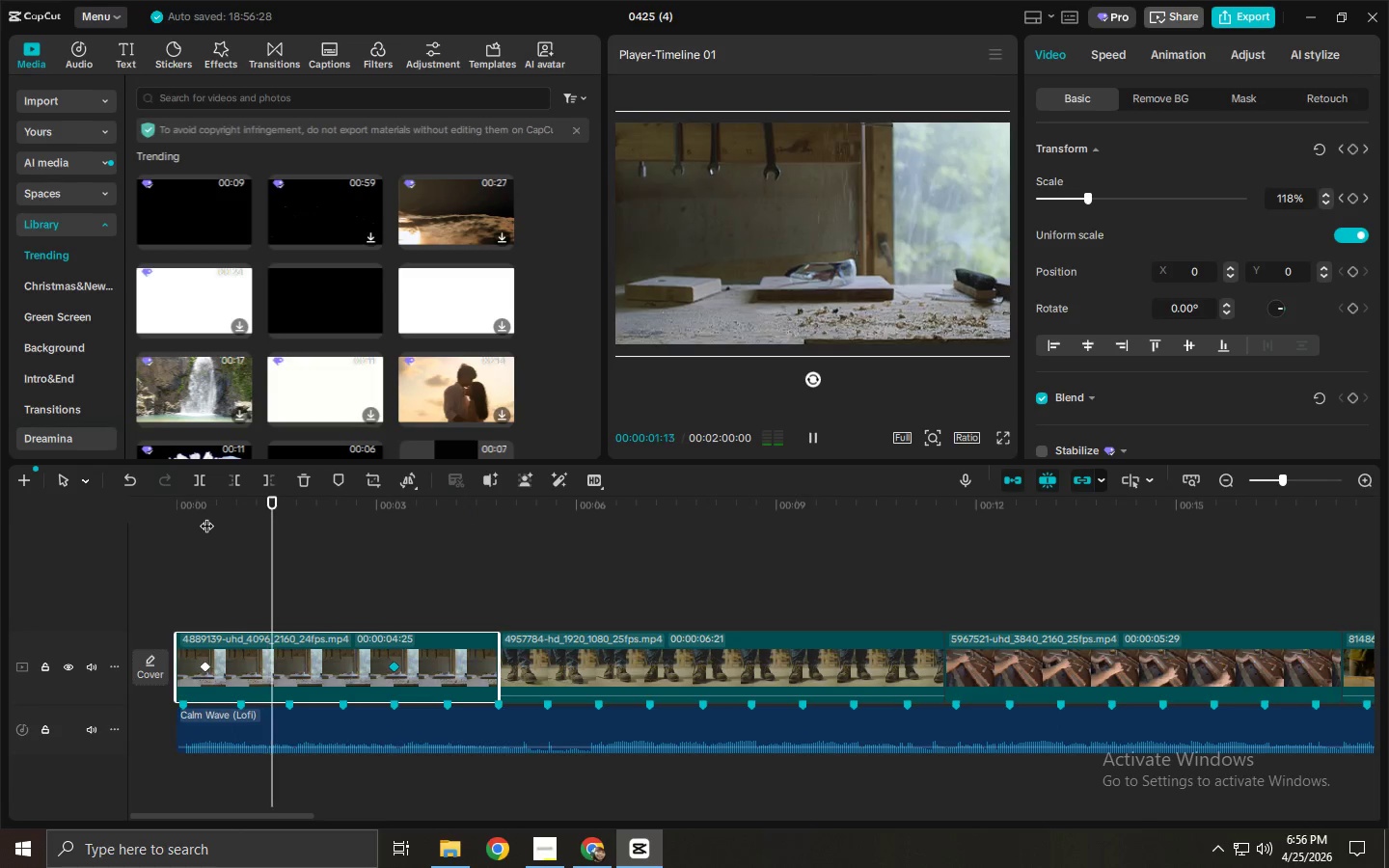 
key(Control+Z)
 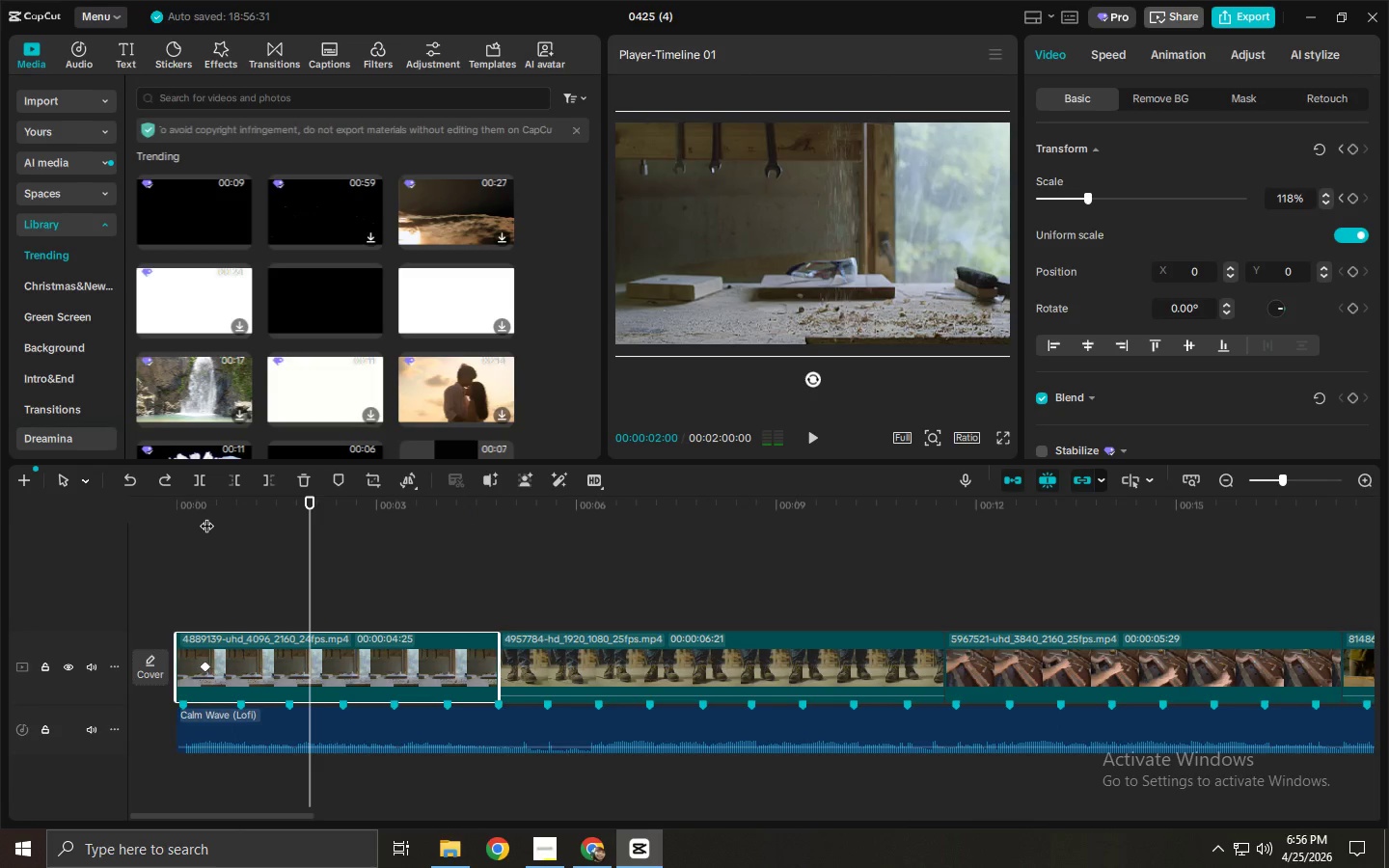 
key(Control+Z)
 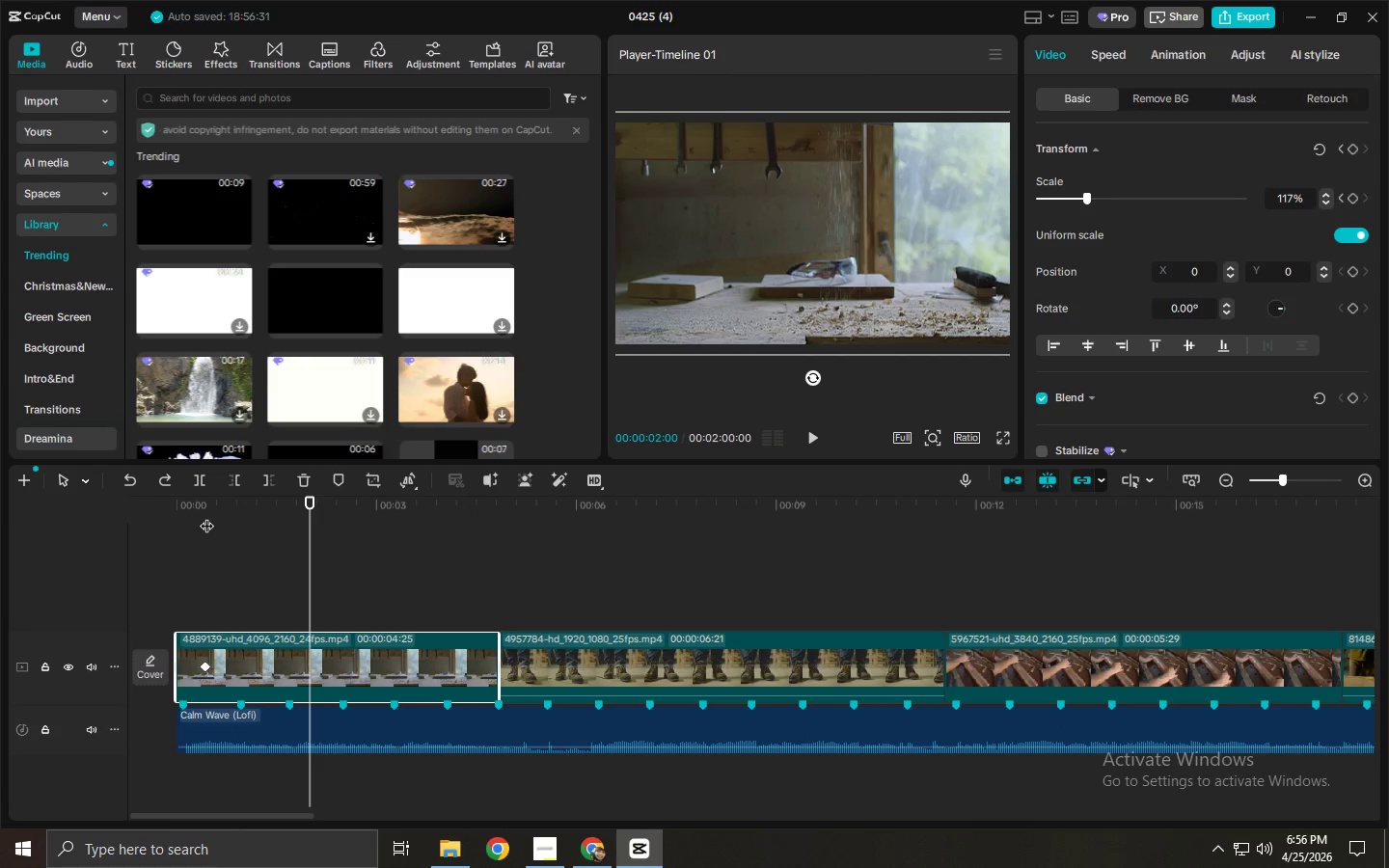 
key(Control+Z)
 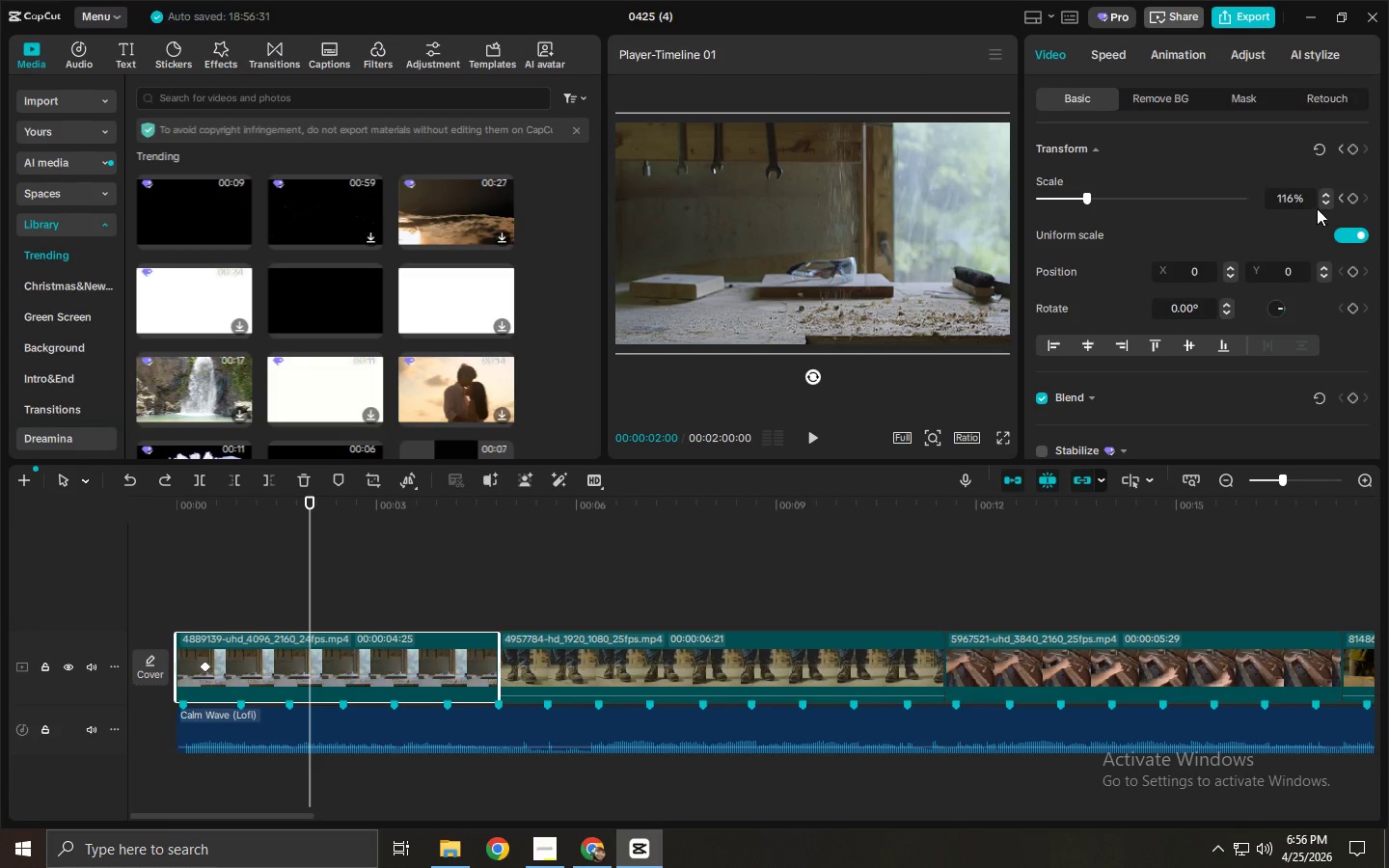 
double_click([1321, 202])
 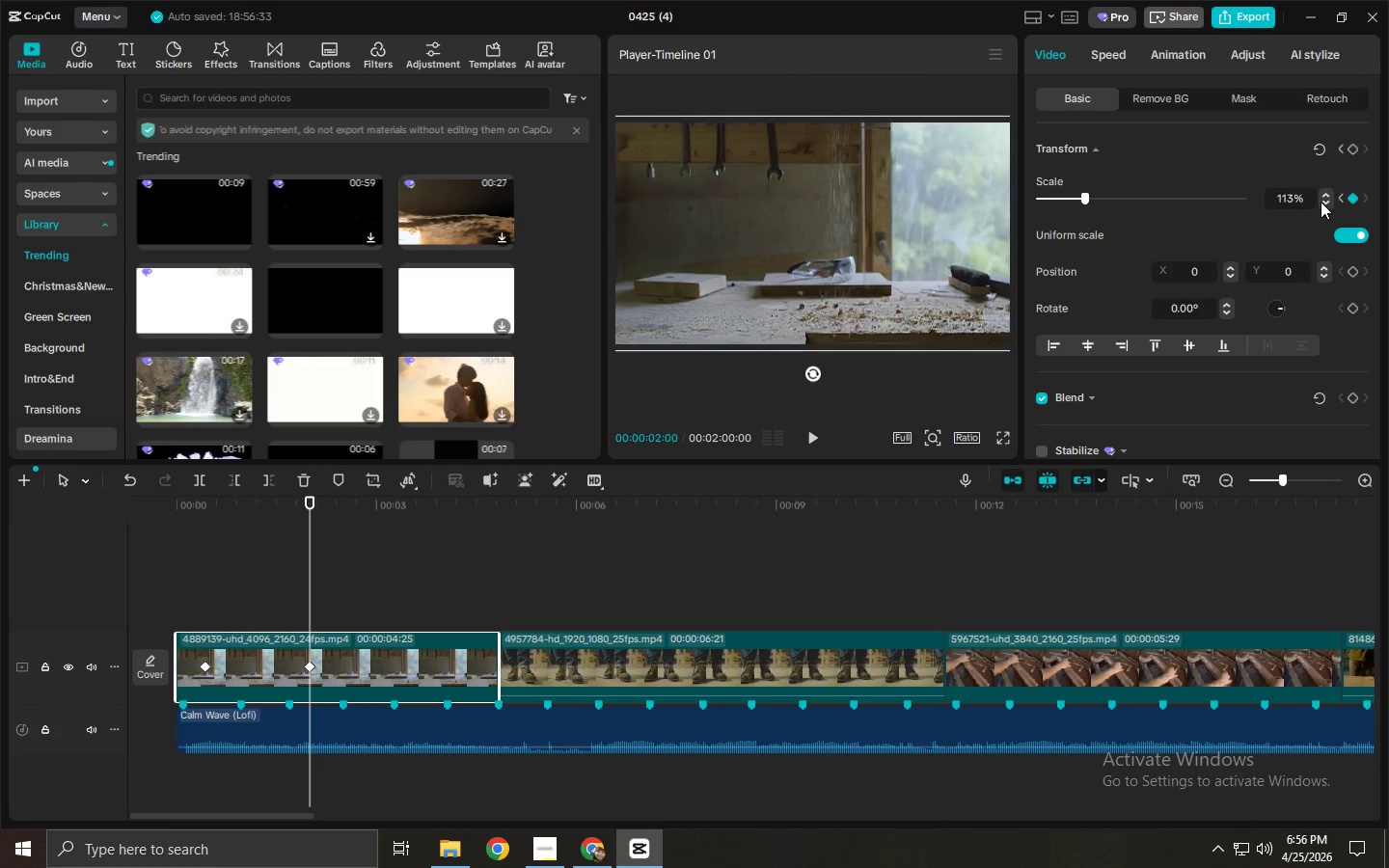 
triple_click([1321, 202])
 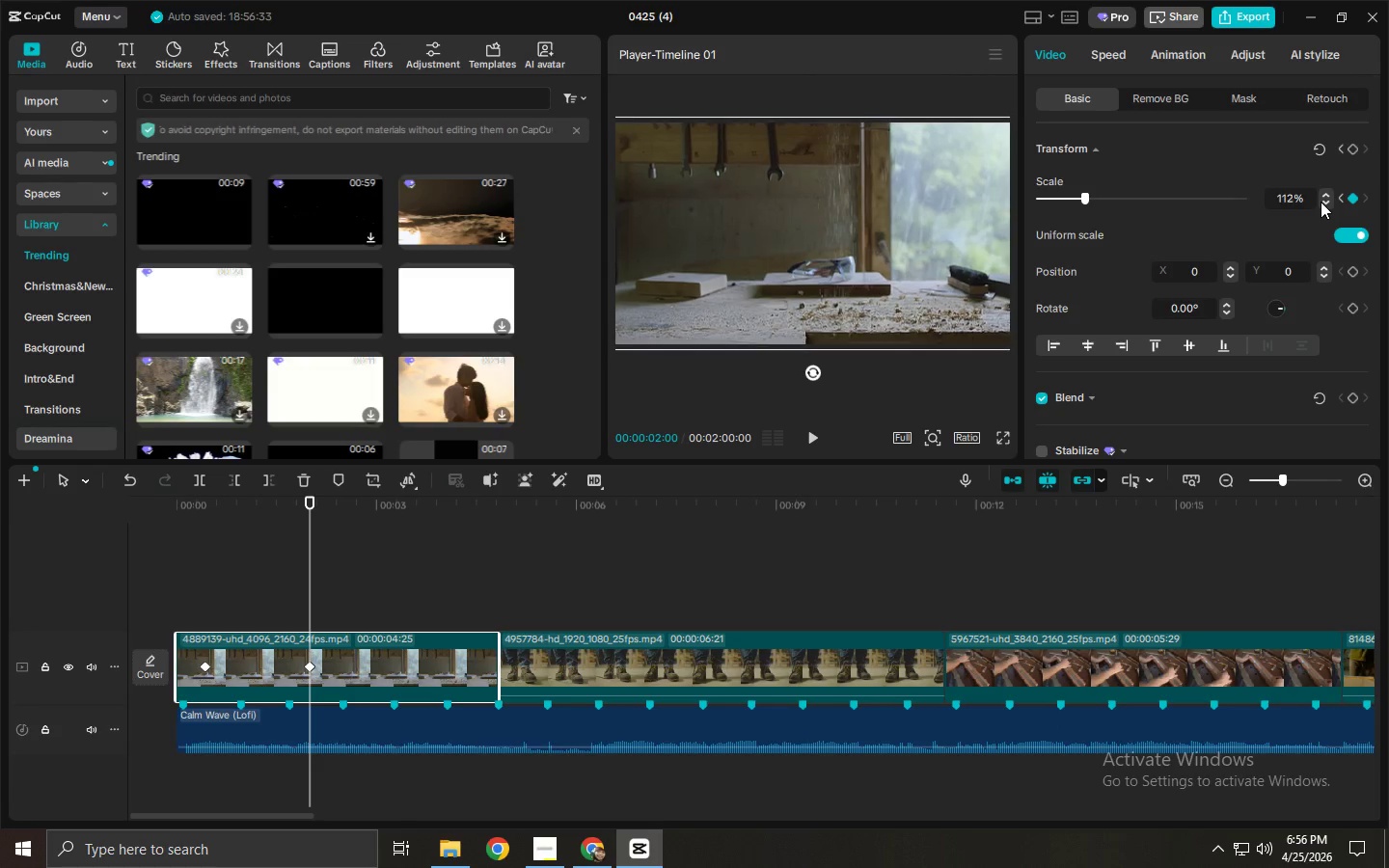 
triple_click([1321, 202])
 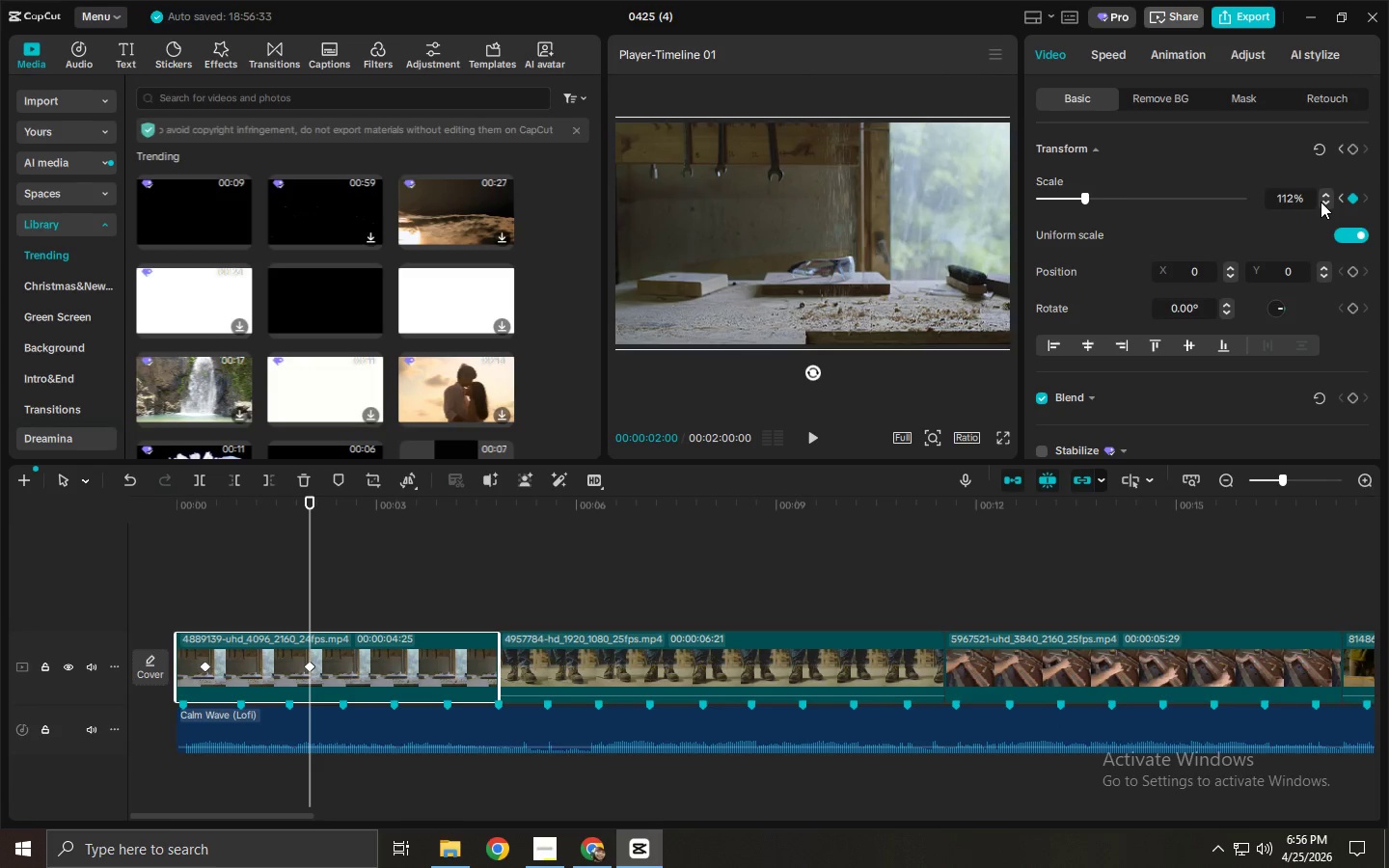 
triple_click([1321, 202])
 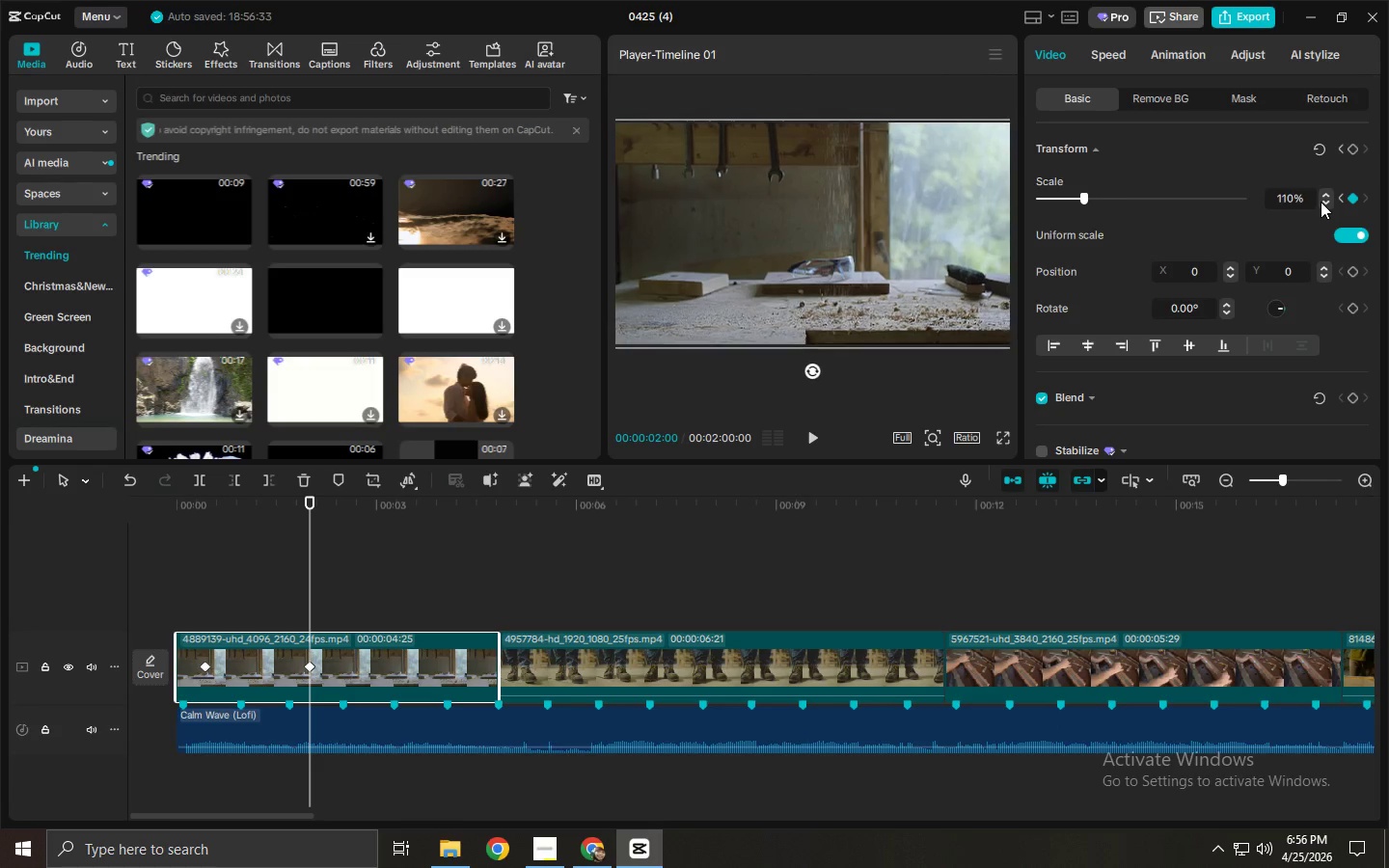 
triple_click([1321, 202])
 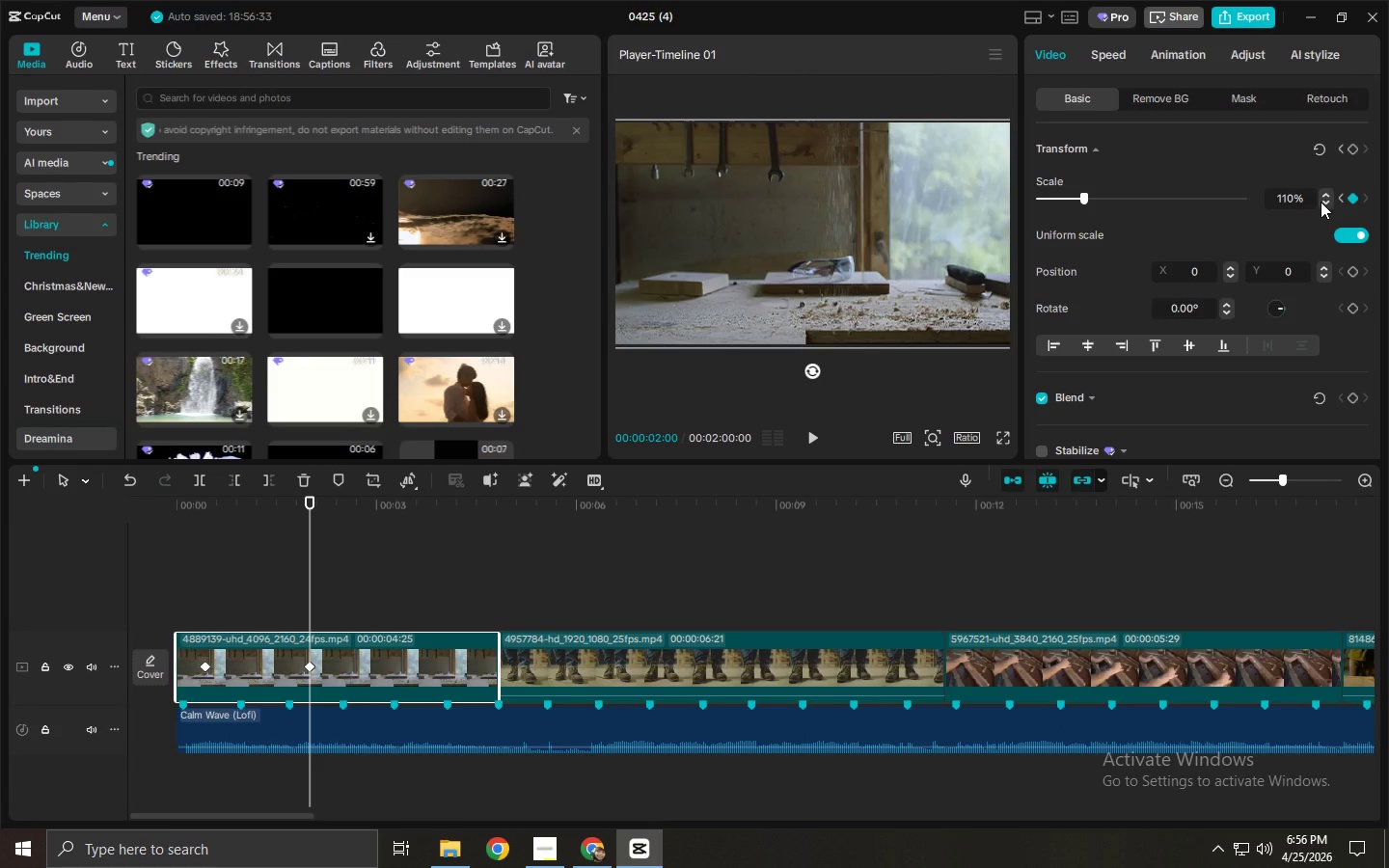 
triple_click([1321, 202])
 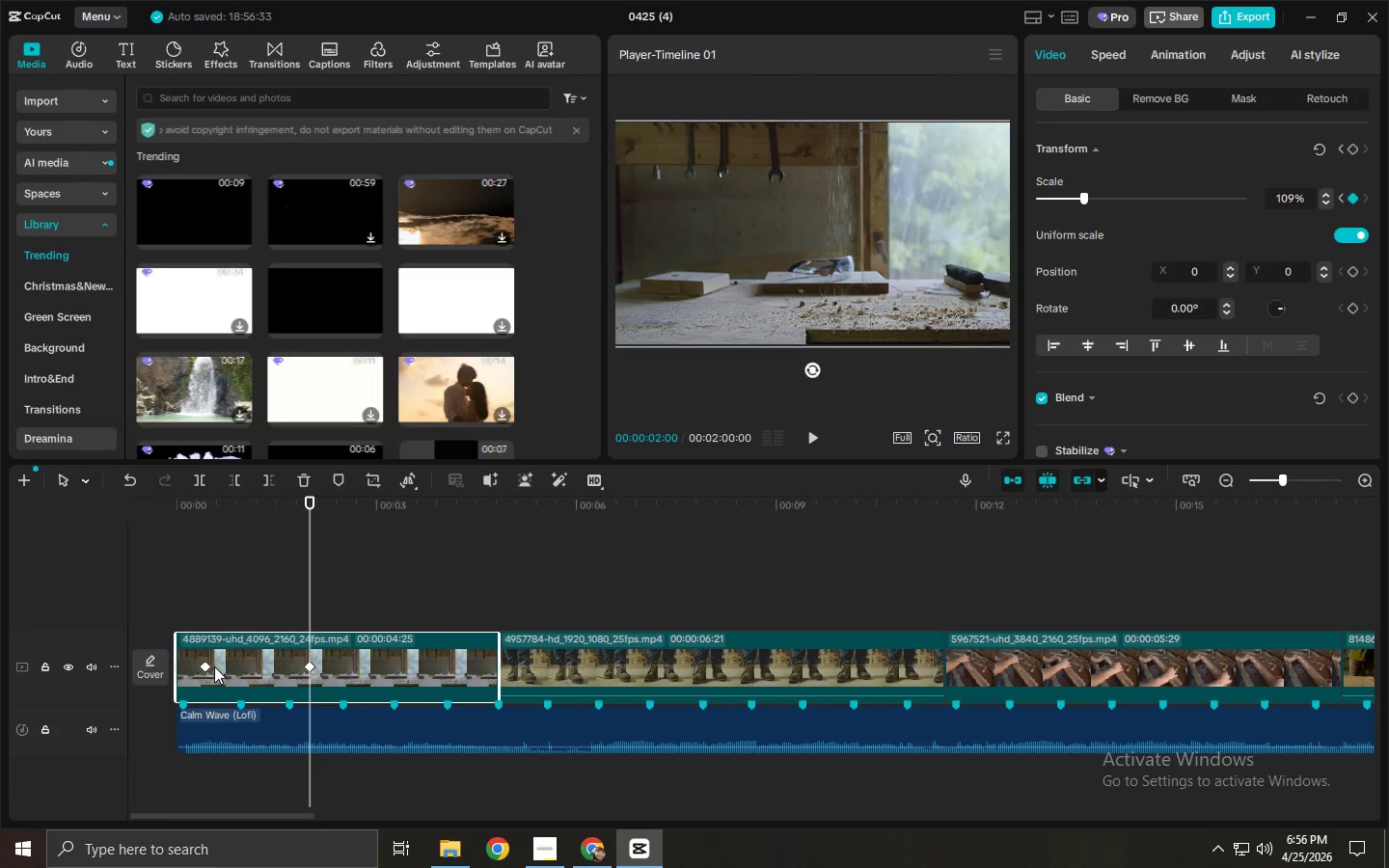 
left_click([206, 665])
 